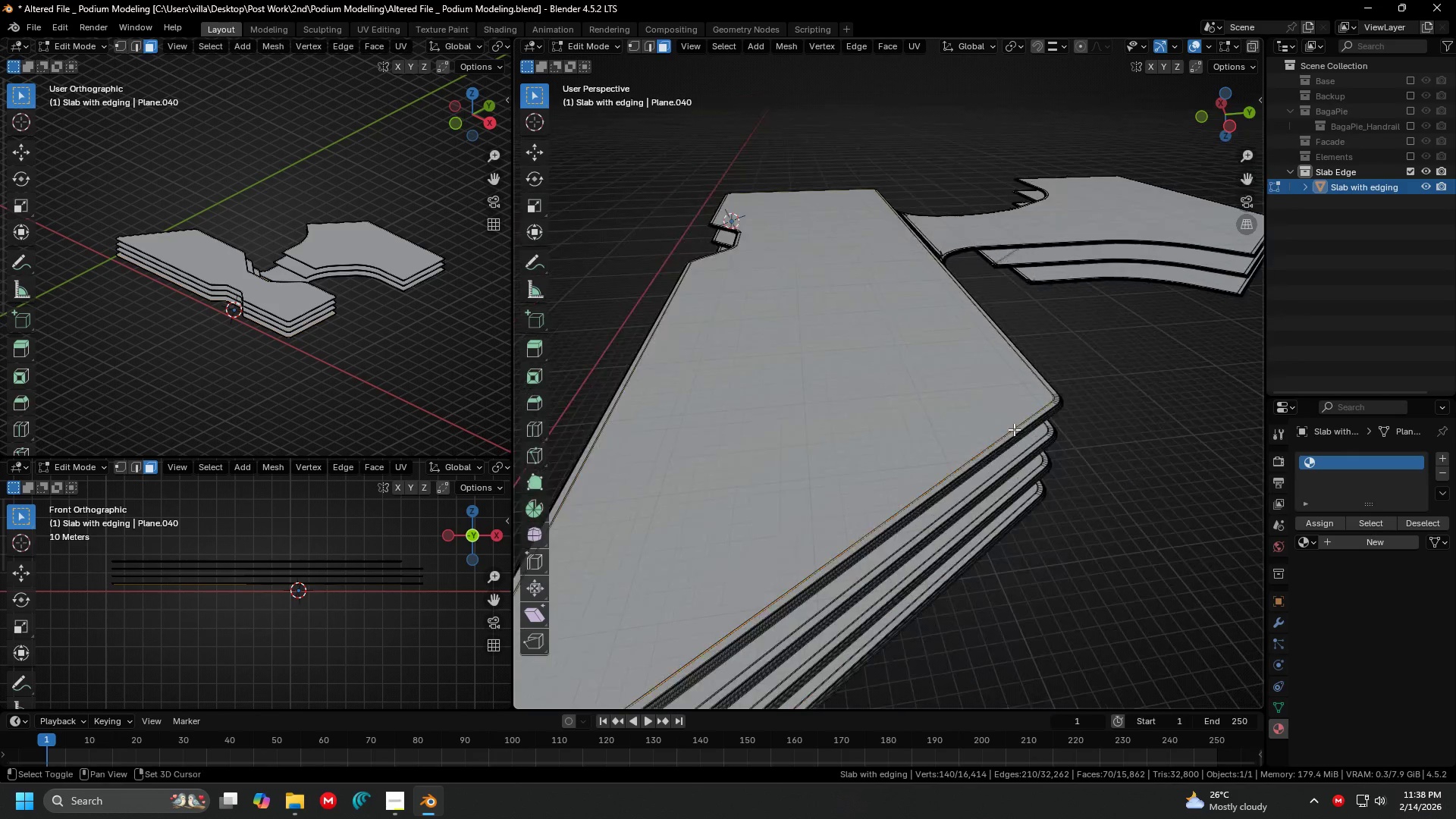 
key(Shift+ShiftLeft)
 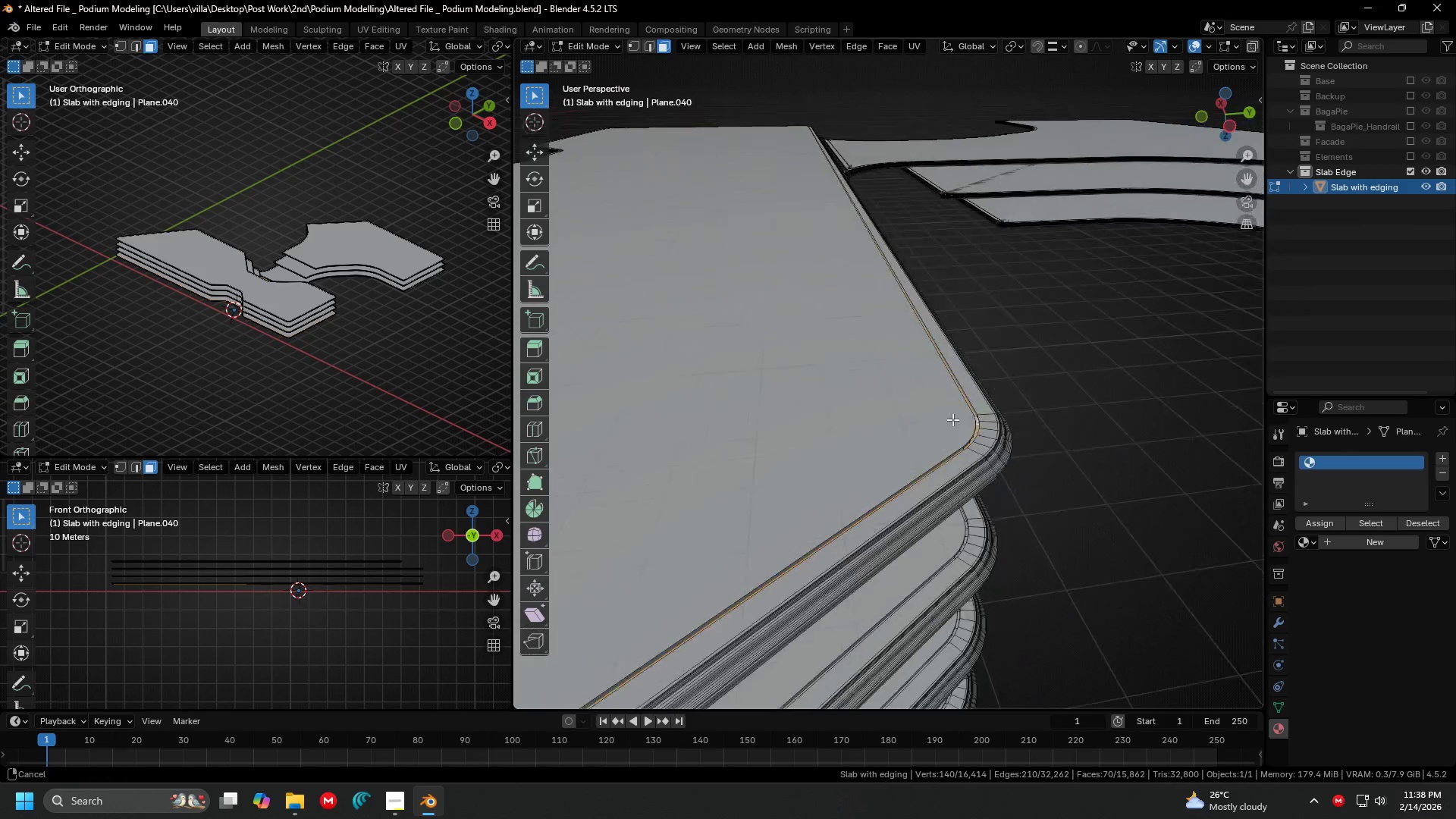 
scroll: coordinate [954, 387], scroll_direction: up, amount: 4.0
 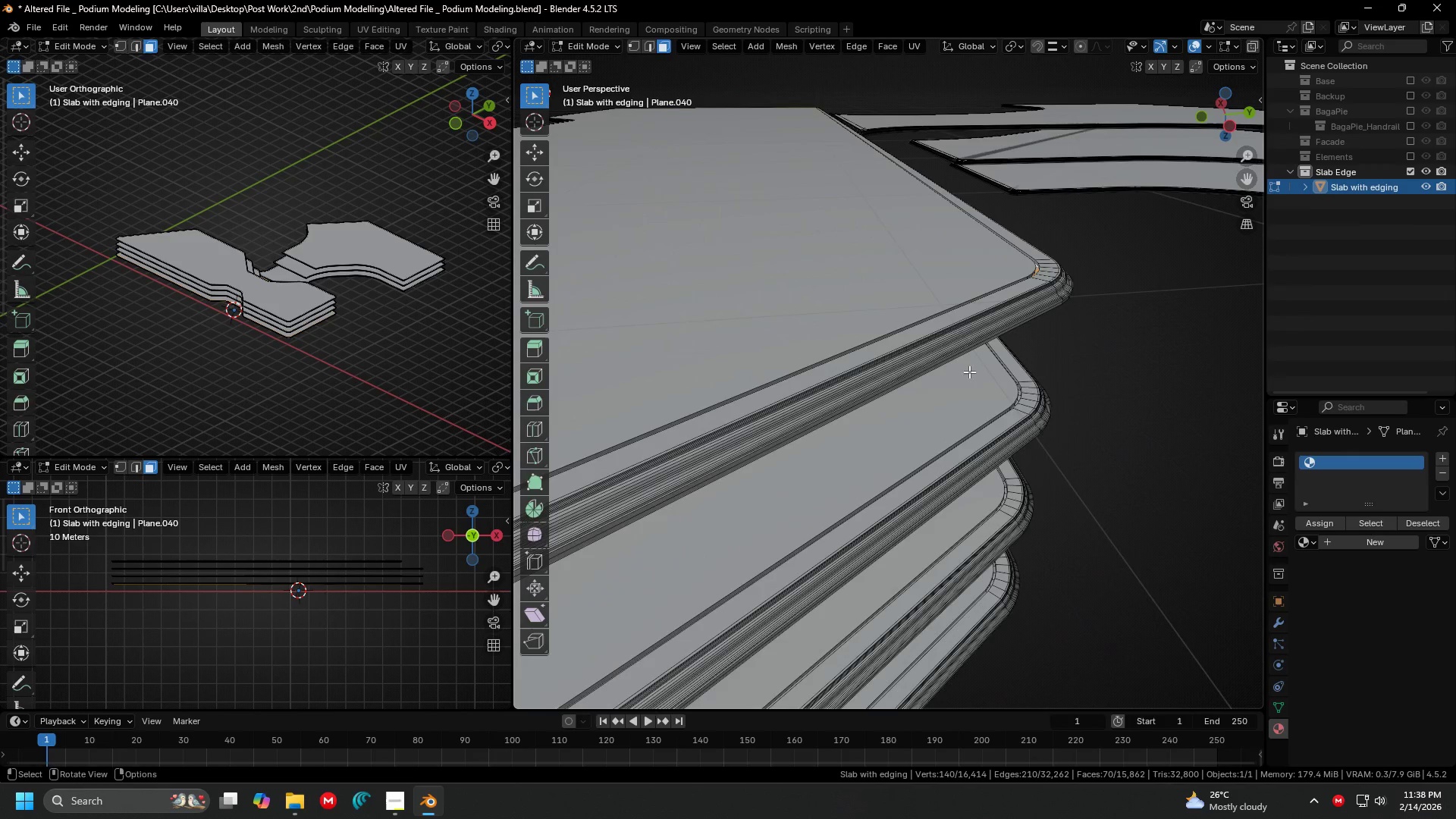 
key(Control+Z)
 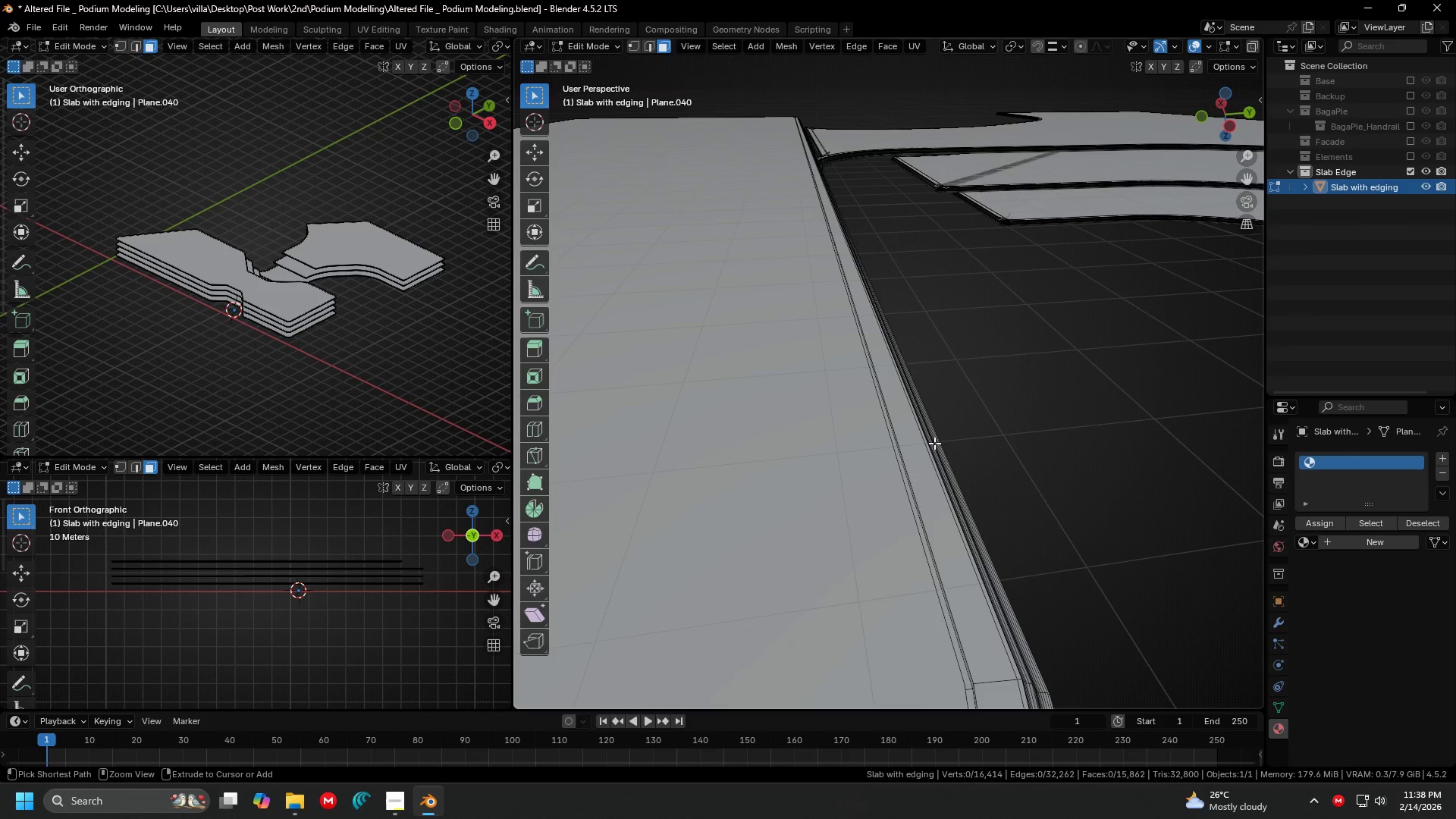 
scroll: coordinate [934, 443], scroll_direction: up, amount: 1.0
 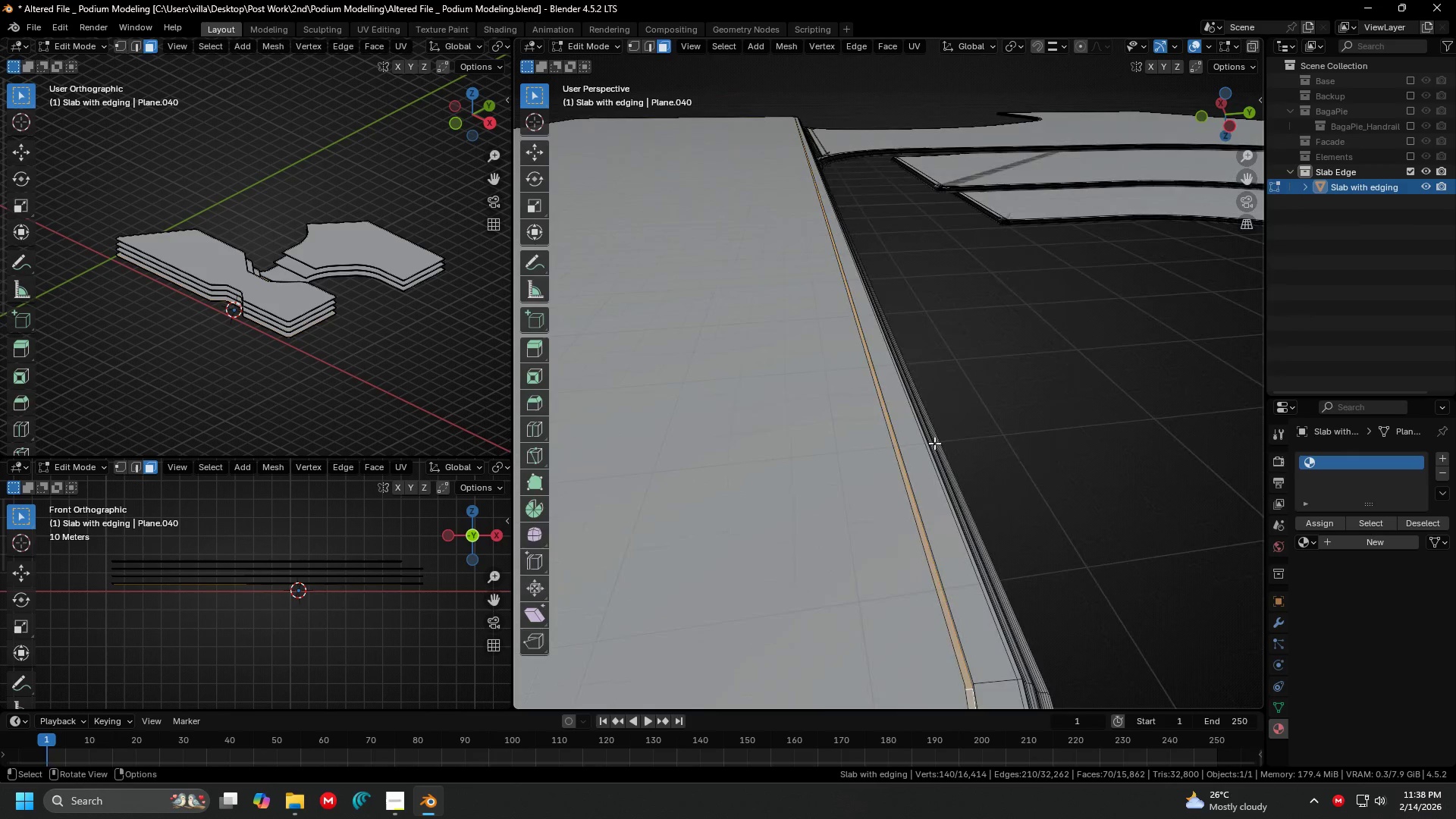 
key(Control+Z)
 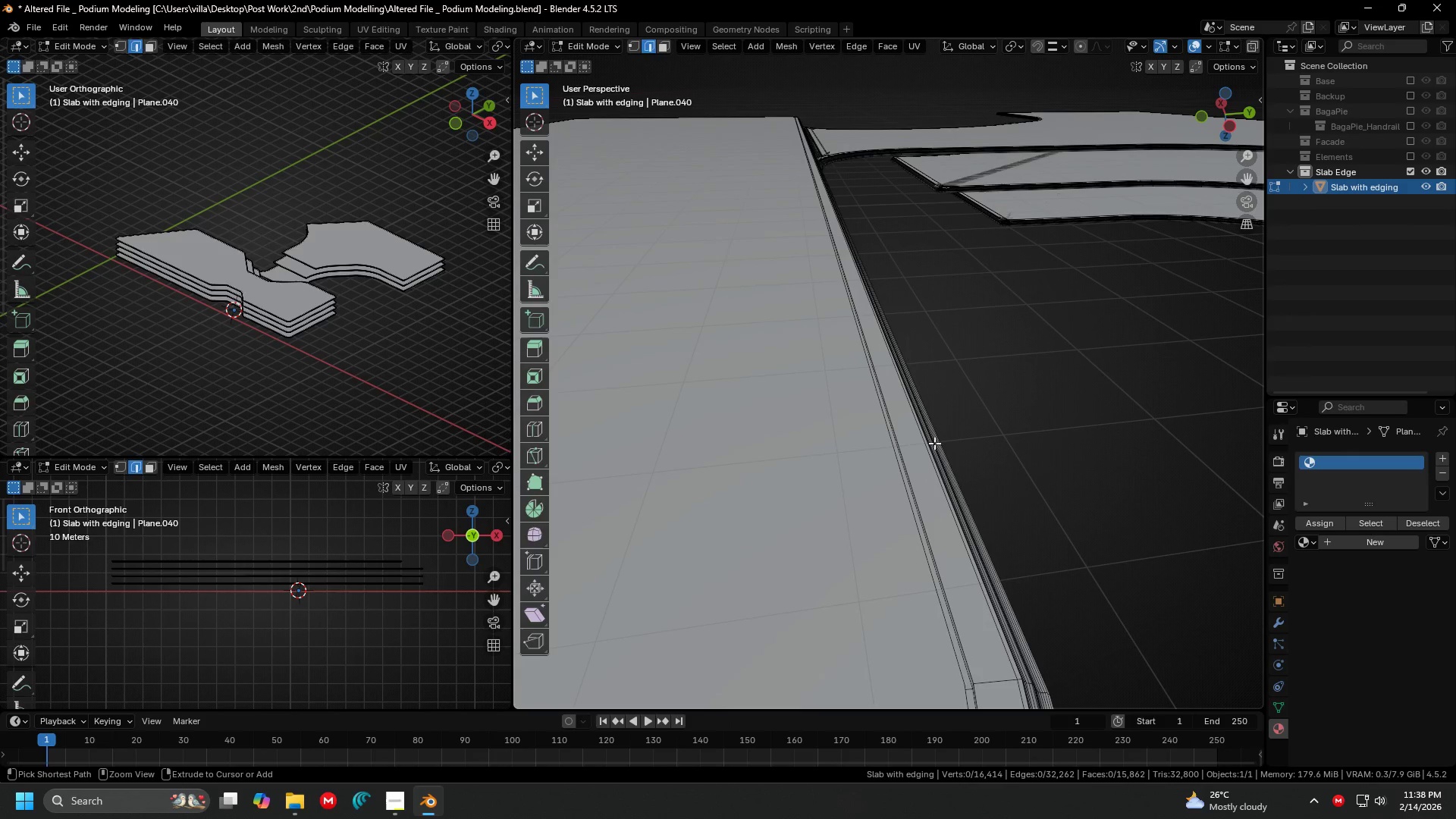 
key(Control+Z)
 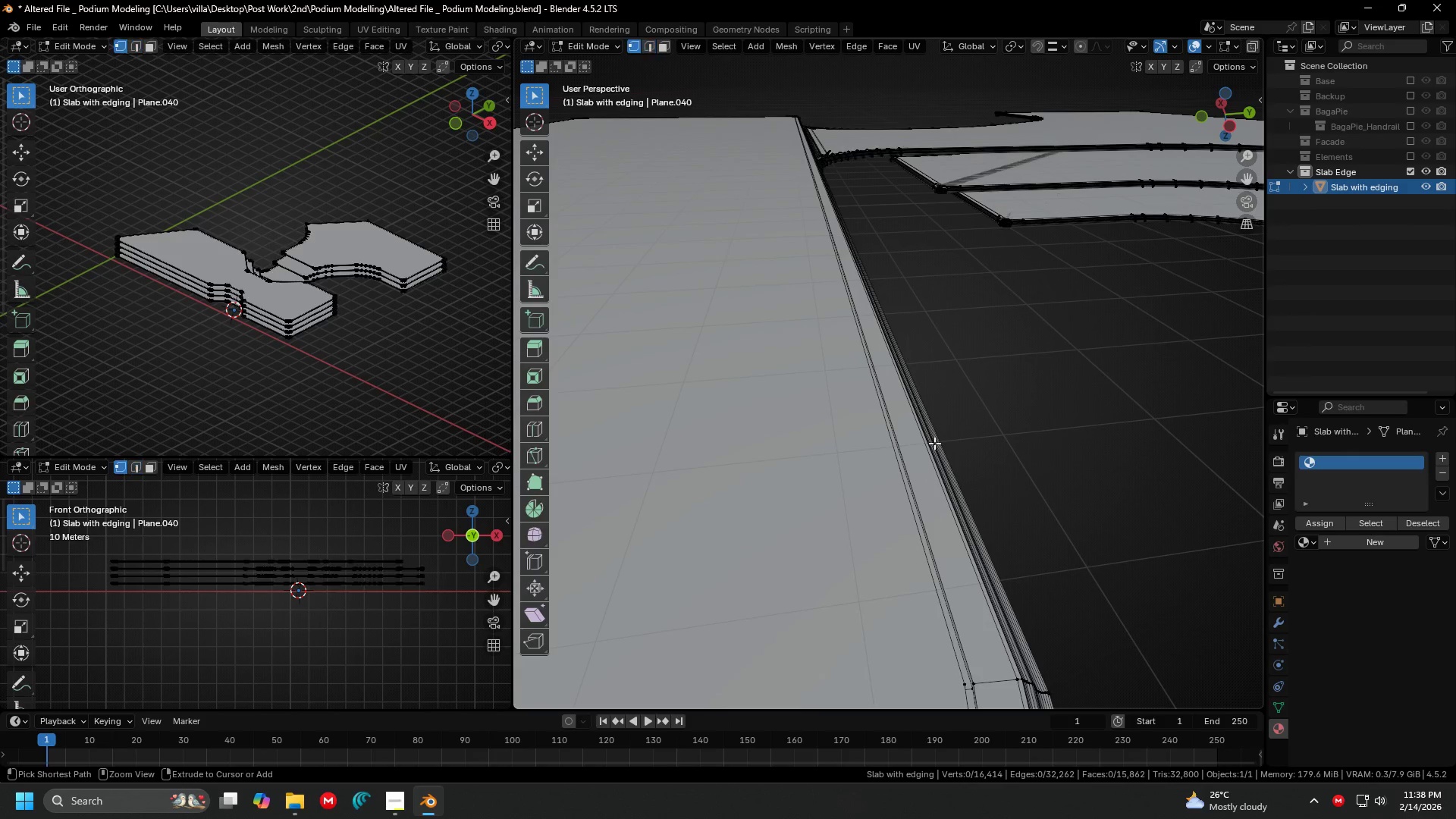 
key(Control+Z)
 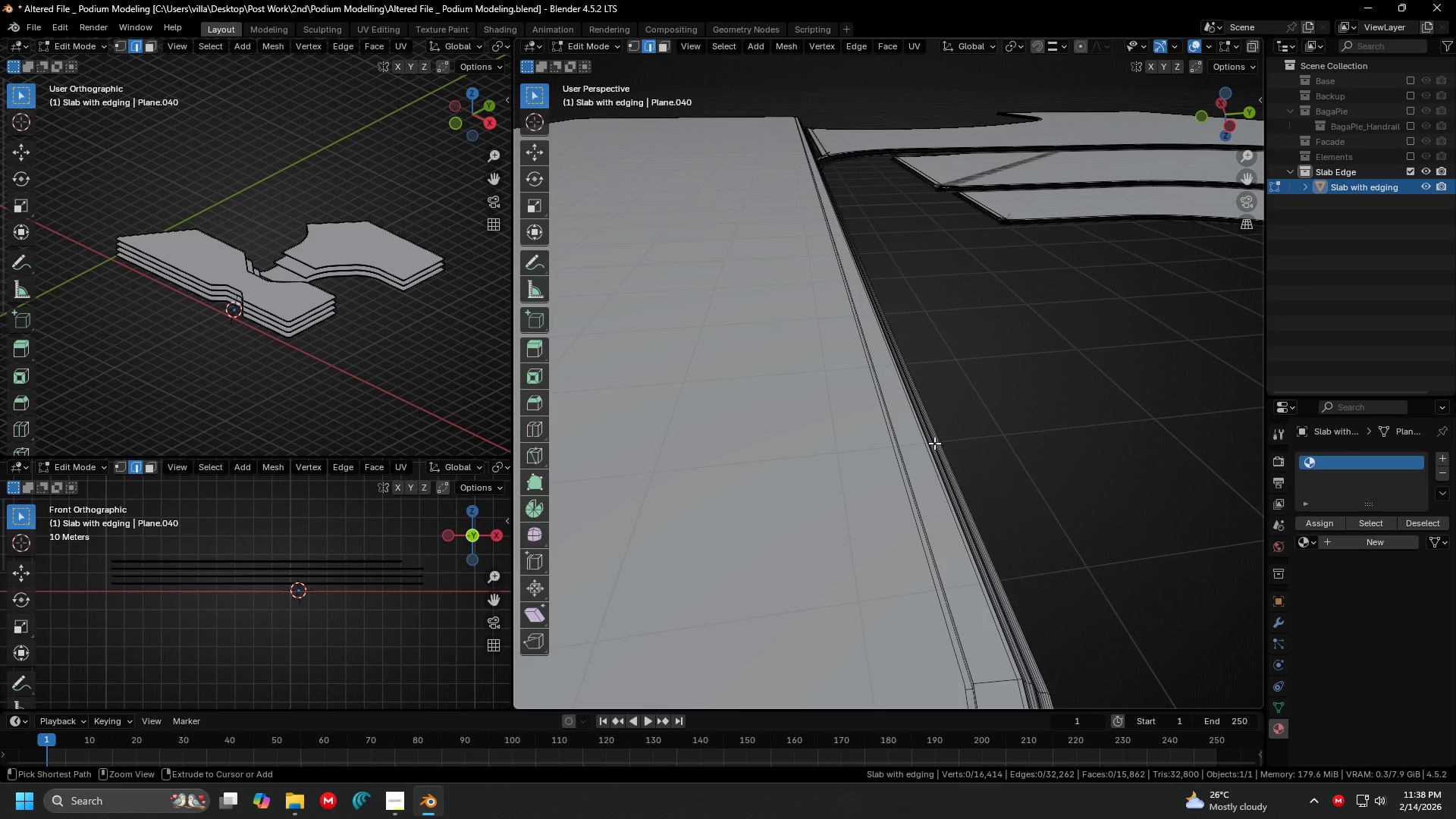 
key(Control+Z)
 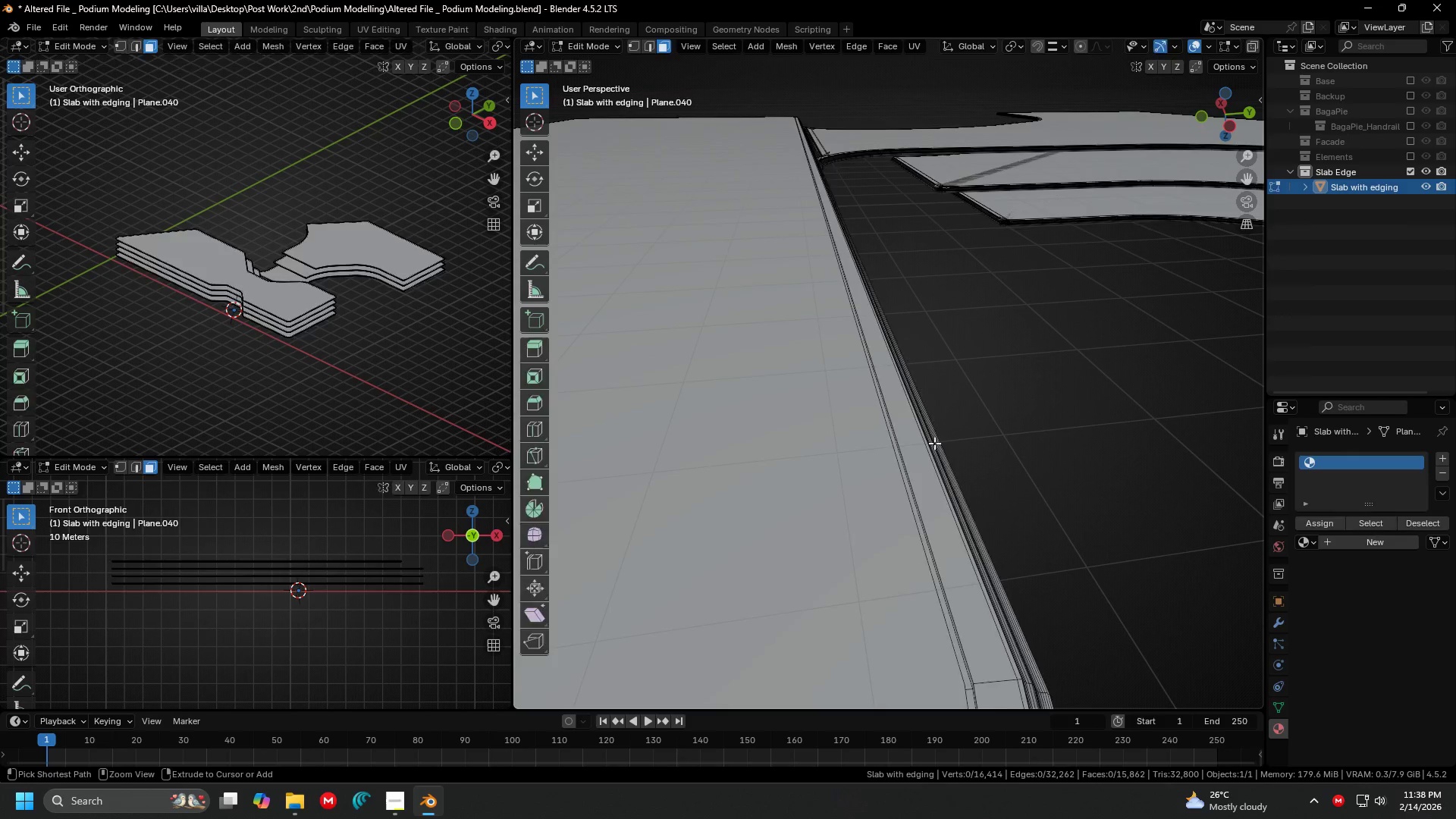 
key(Control+Z)
 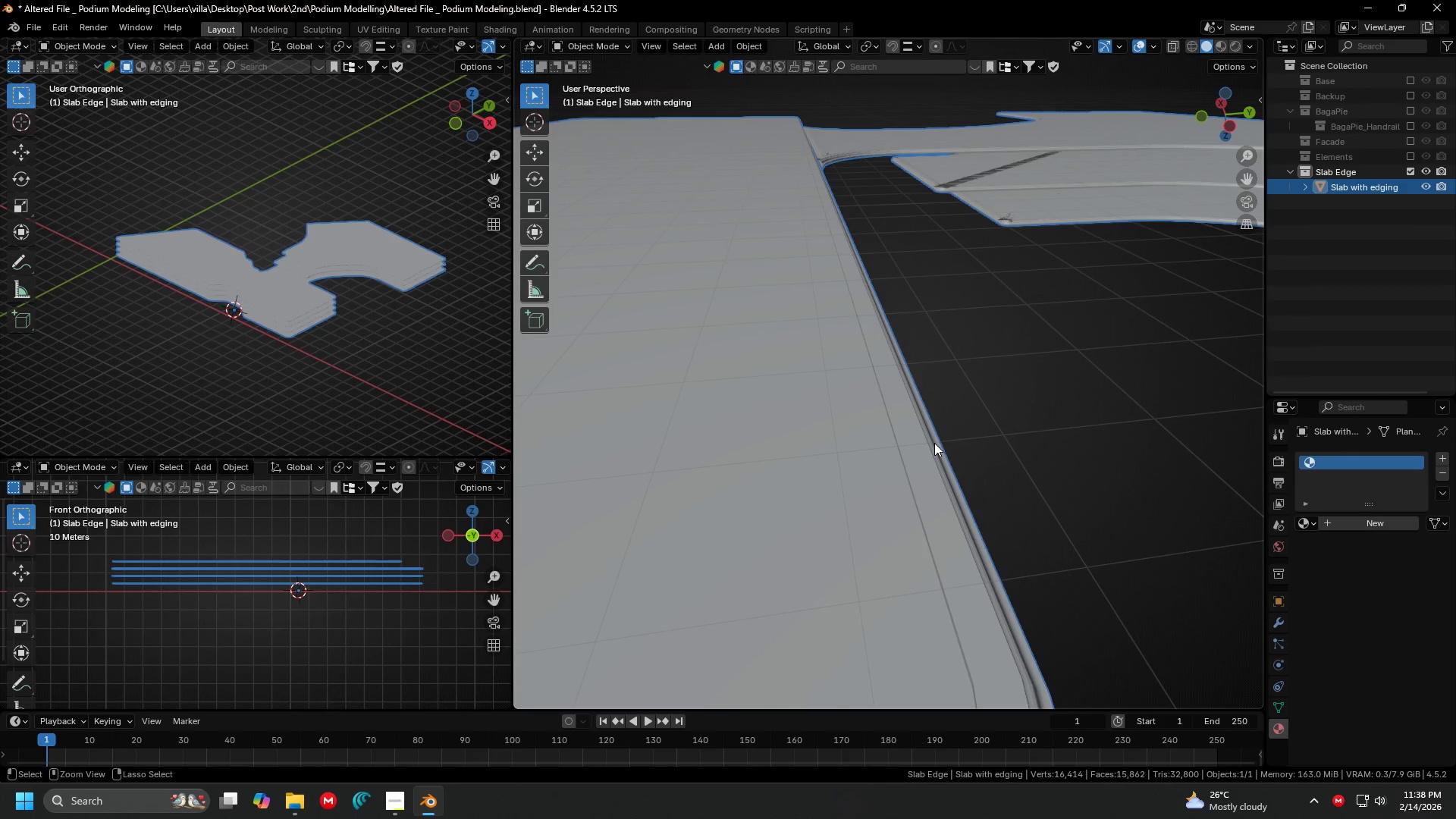 
key(Control+Z)
 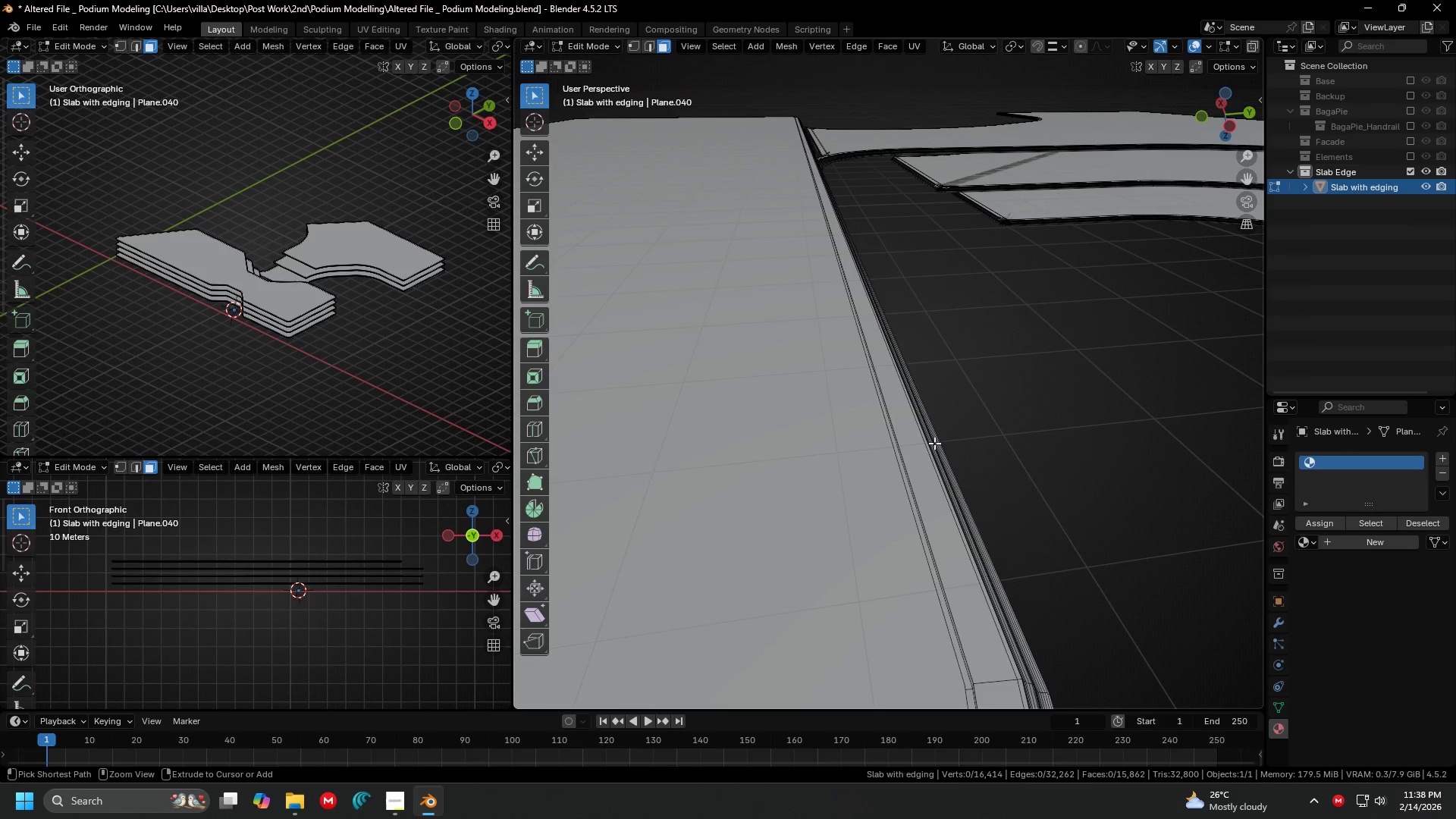 
key(Control+Z)
 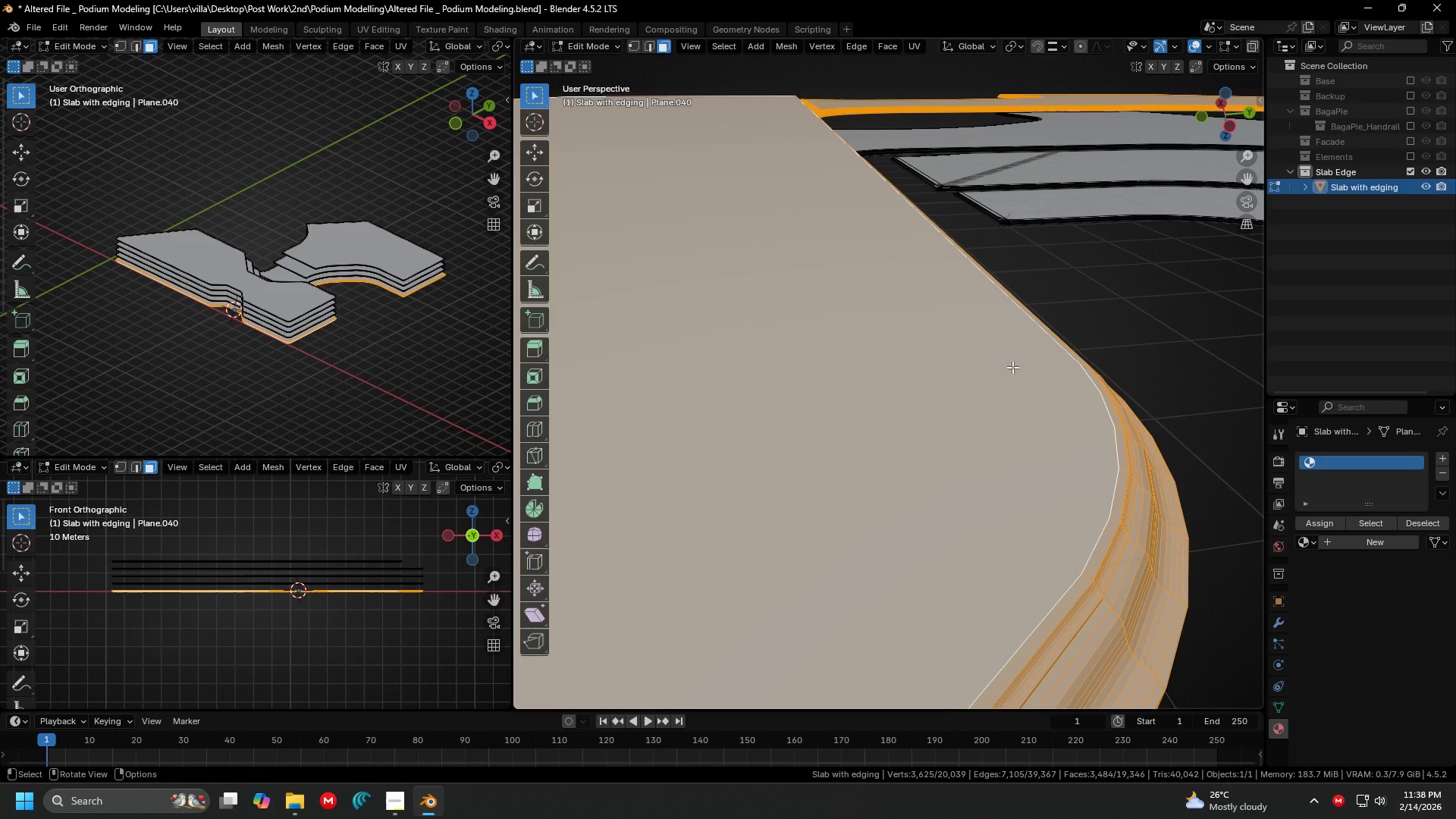 
key(Control+Z)
 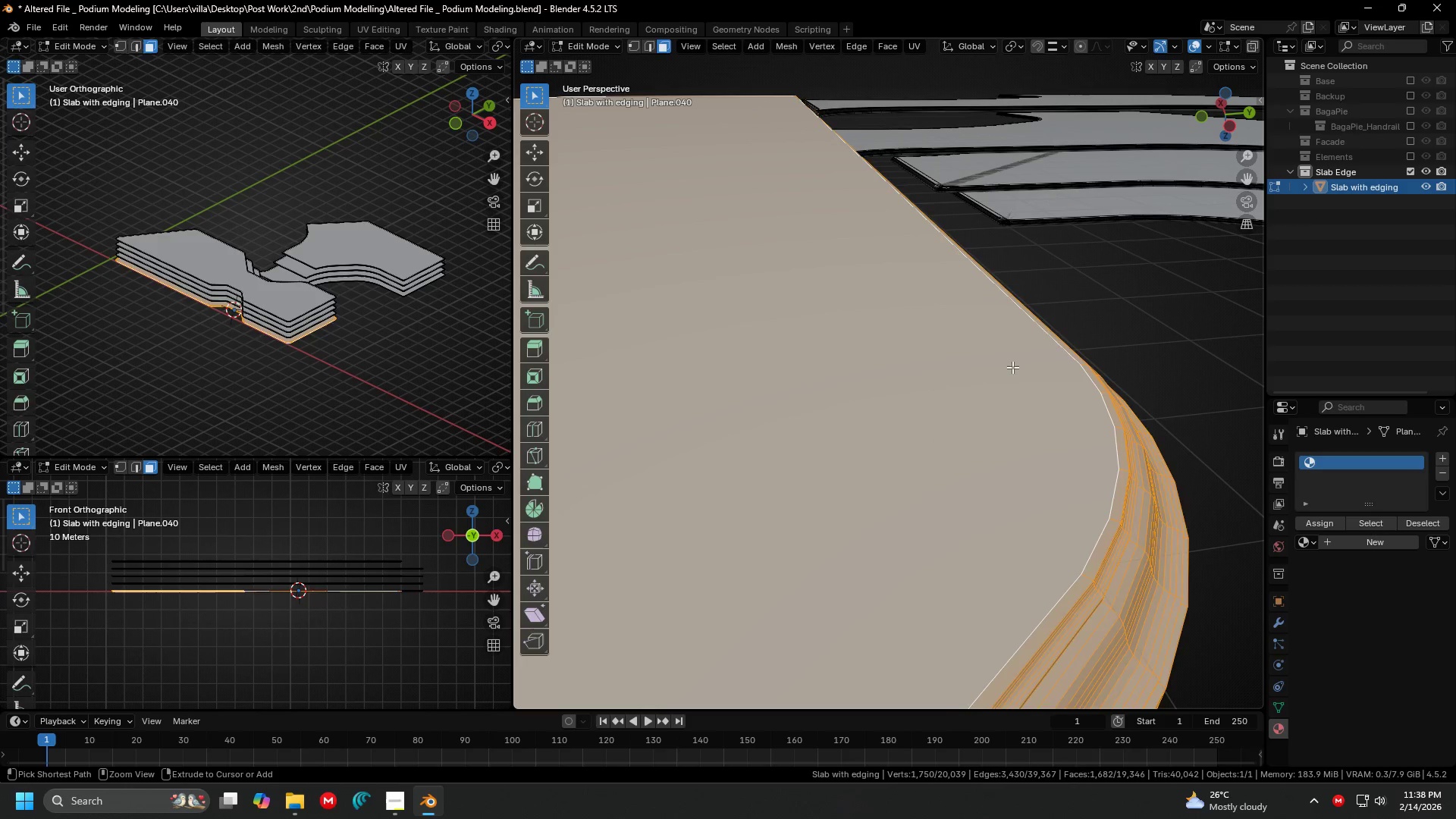 
key(Control+Z)
 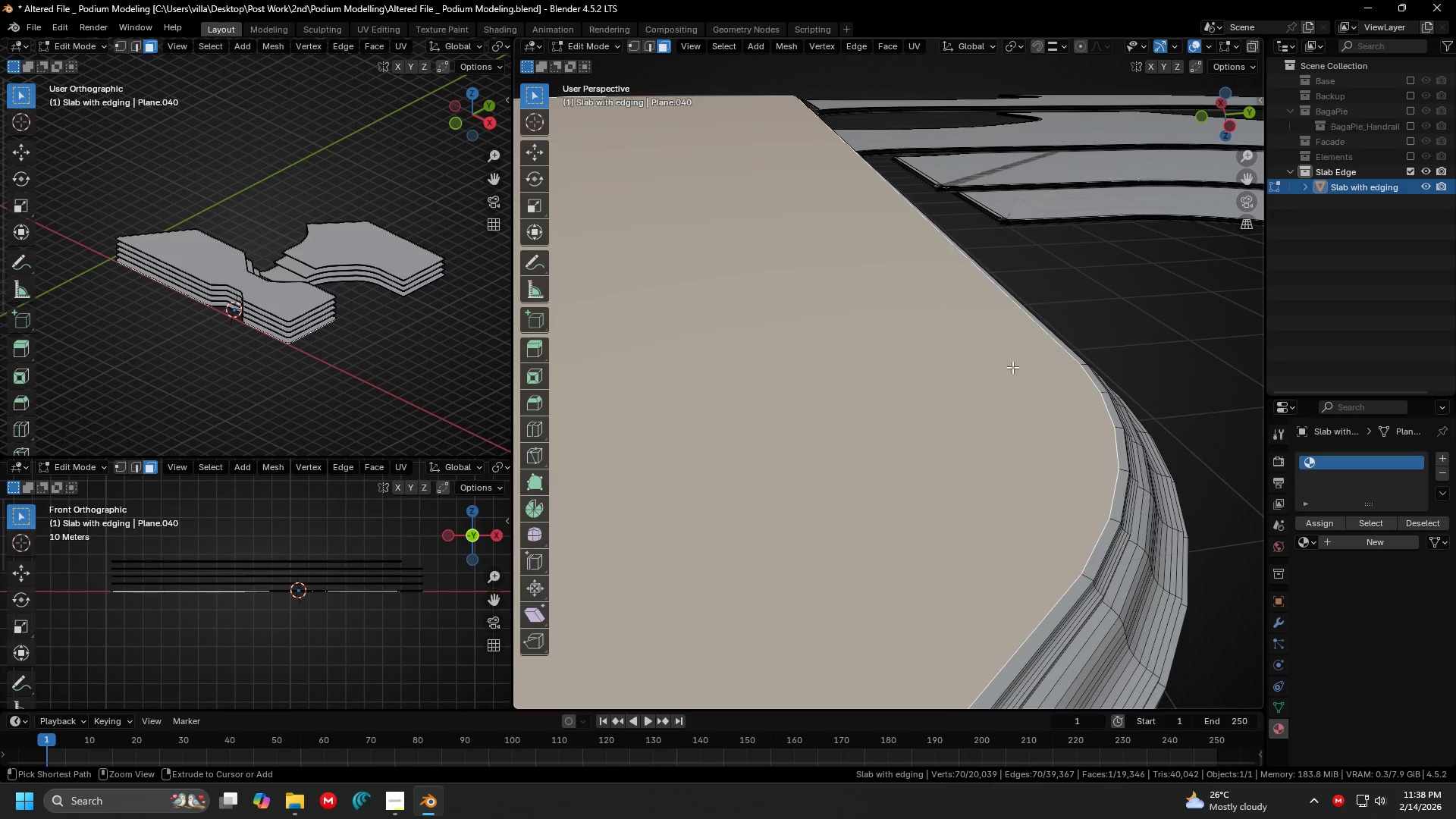 
key(Control+Z)
 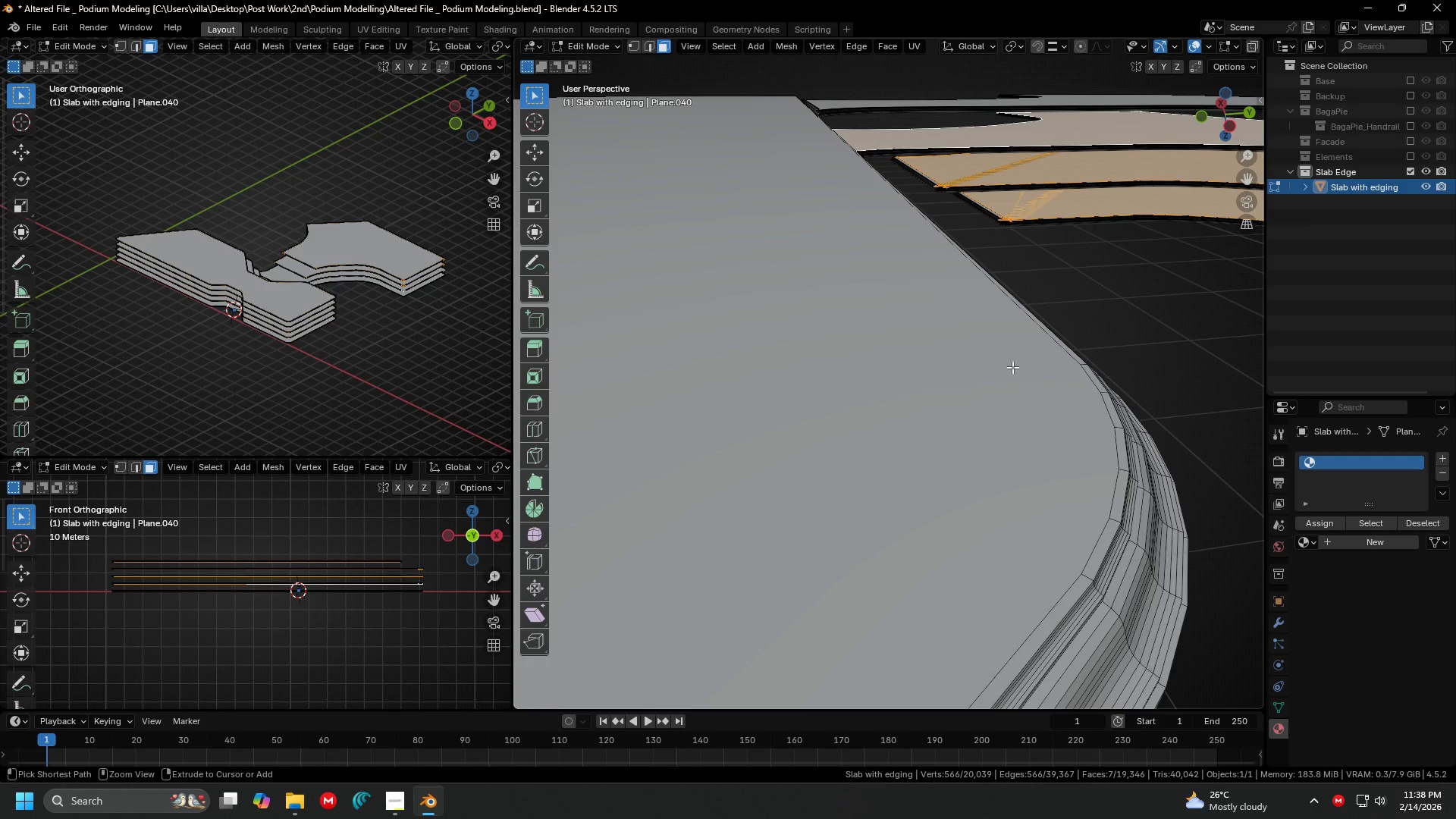 
hold_key(key=ShiftLeft, duration=1.05)
 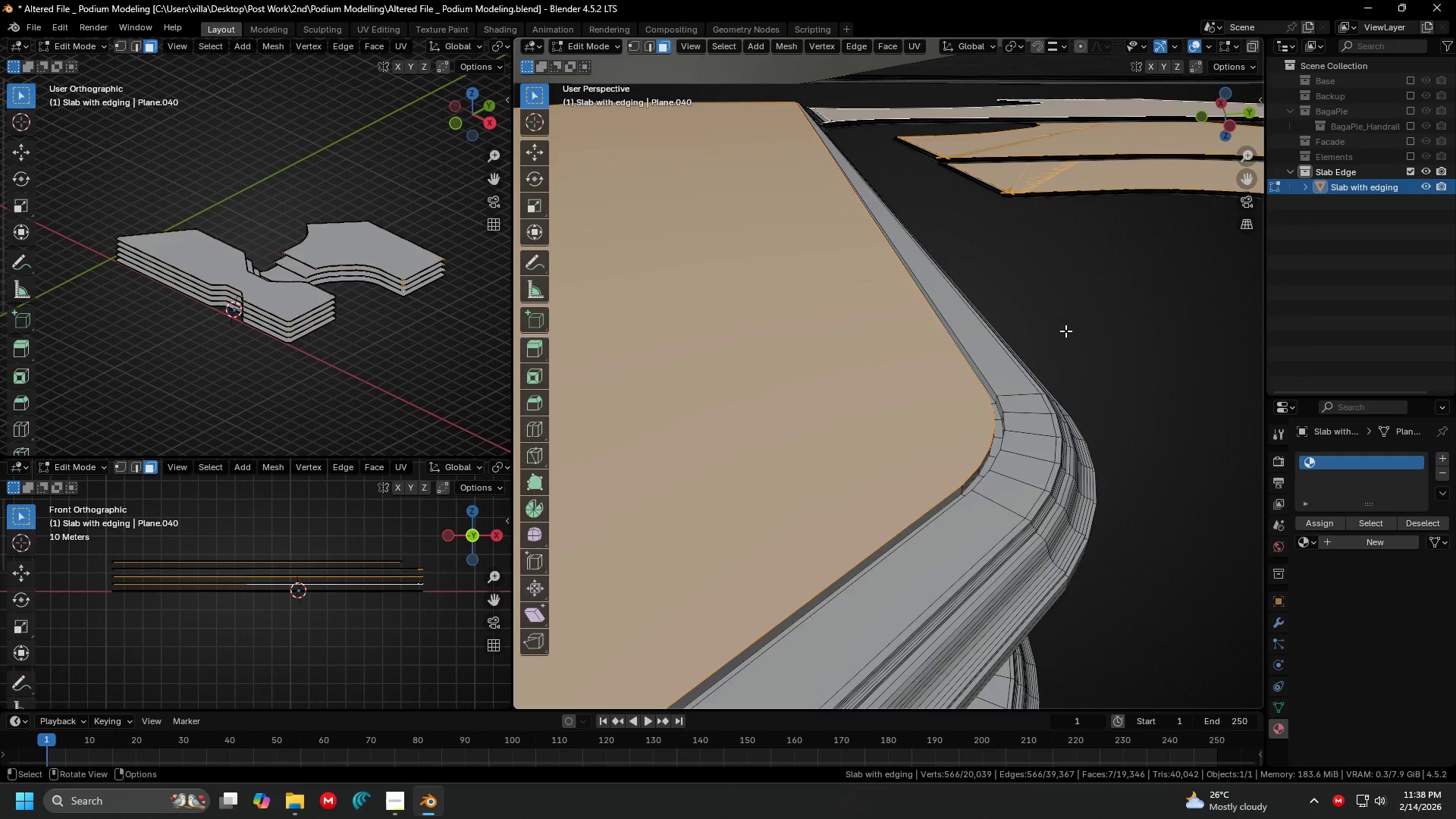 
key(Control+Z)
 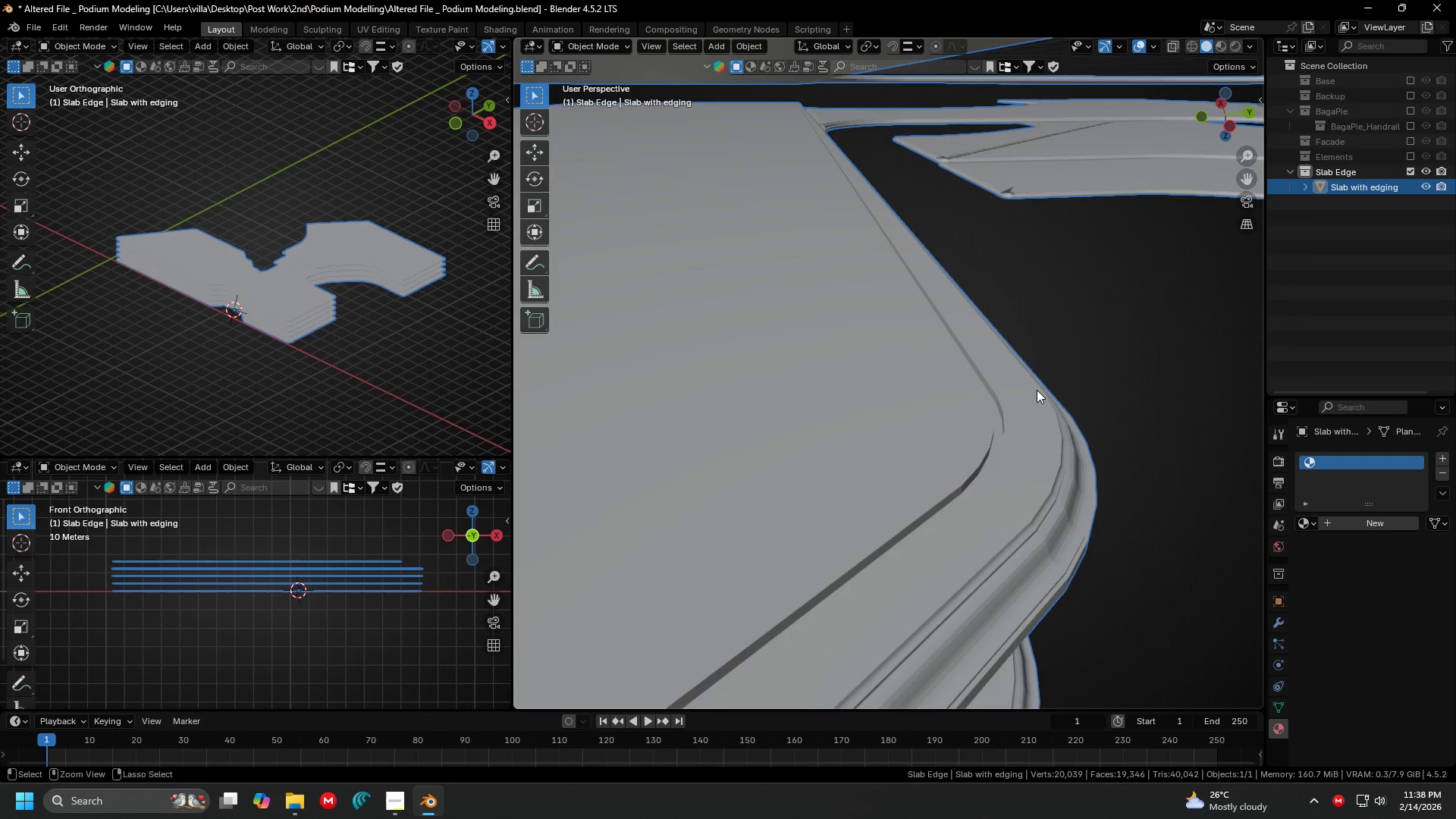 
key(Control+Z)
 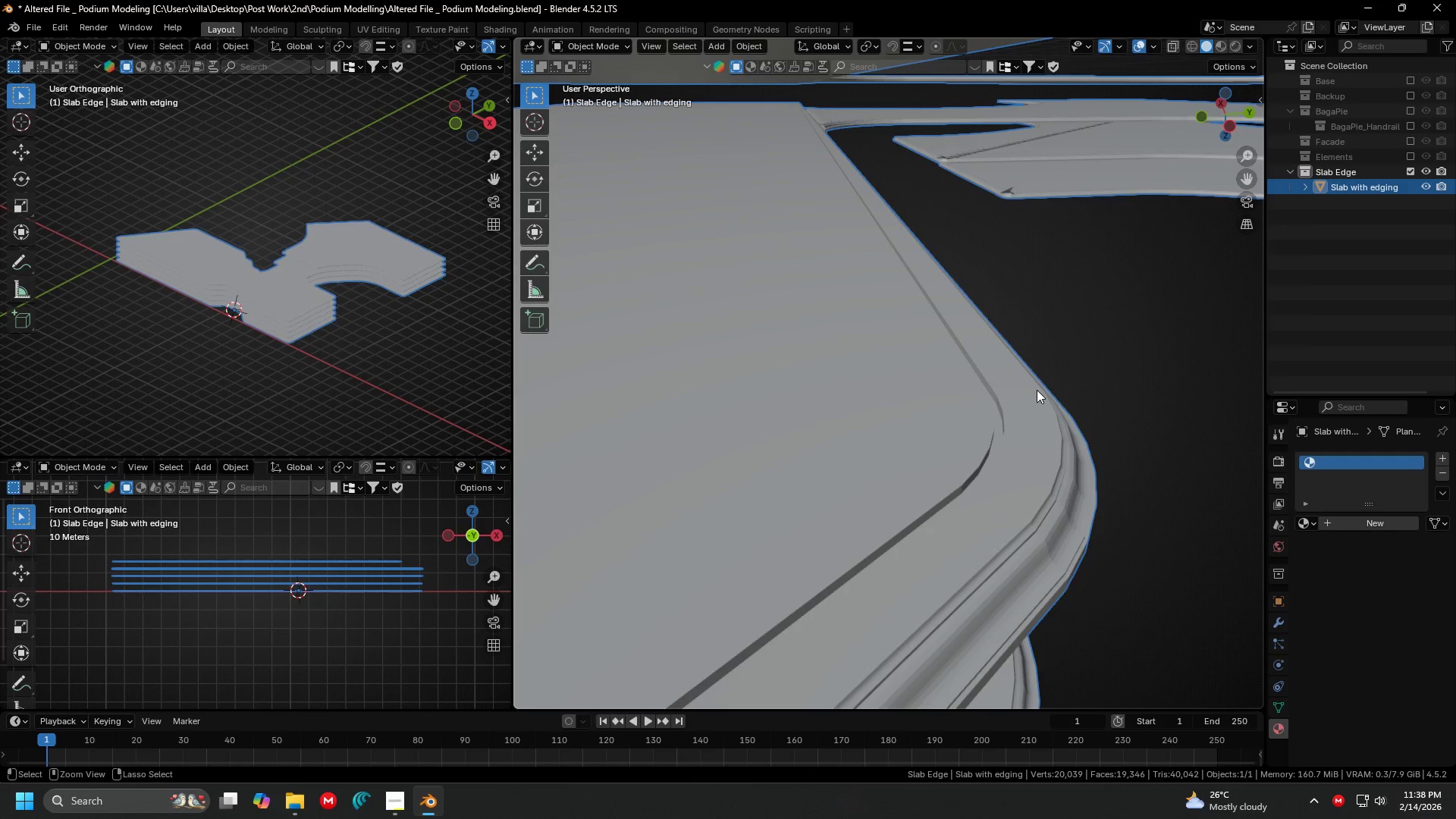 
key(Control+Z)
 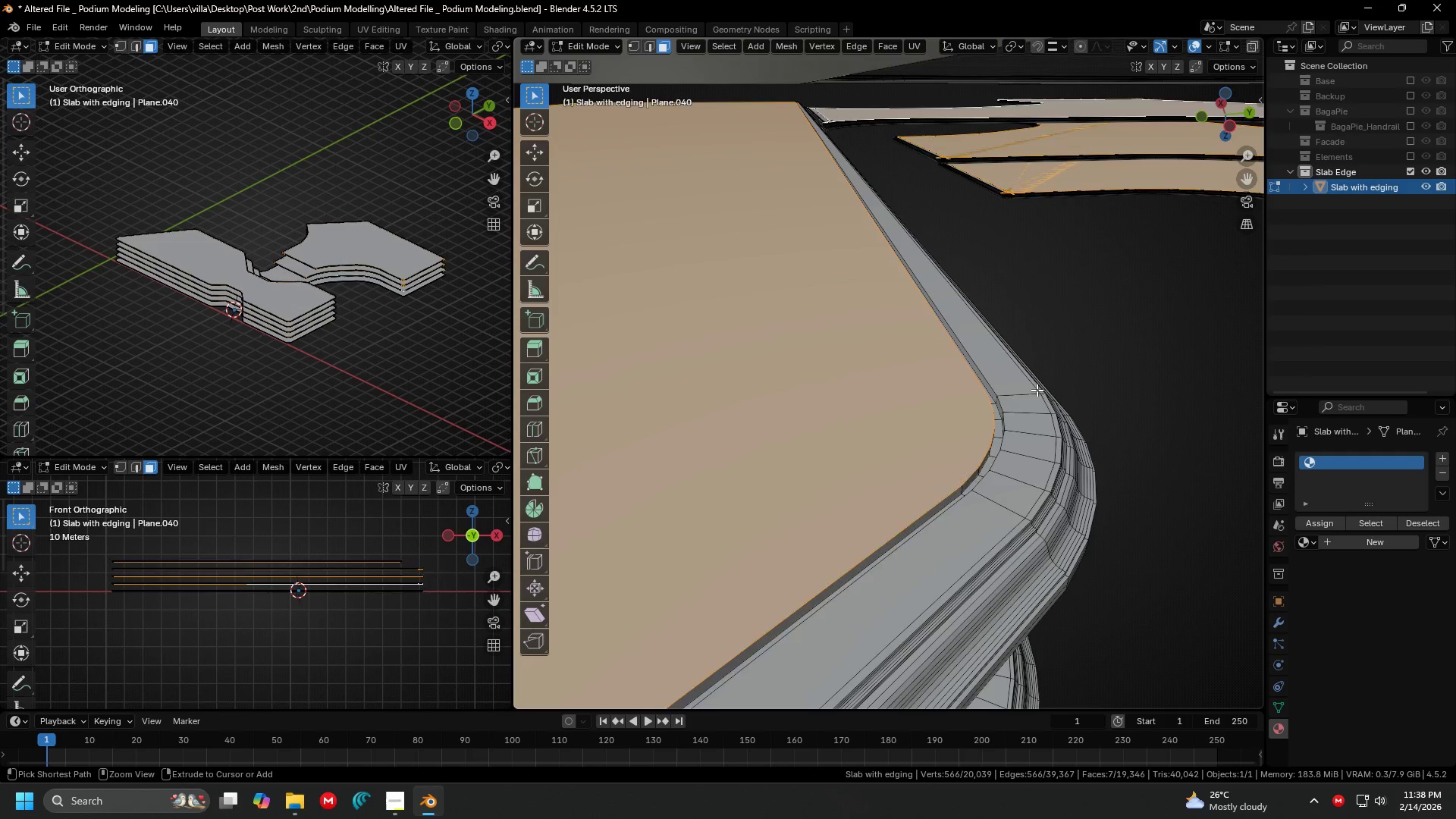 
key(Control+Z)
 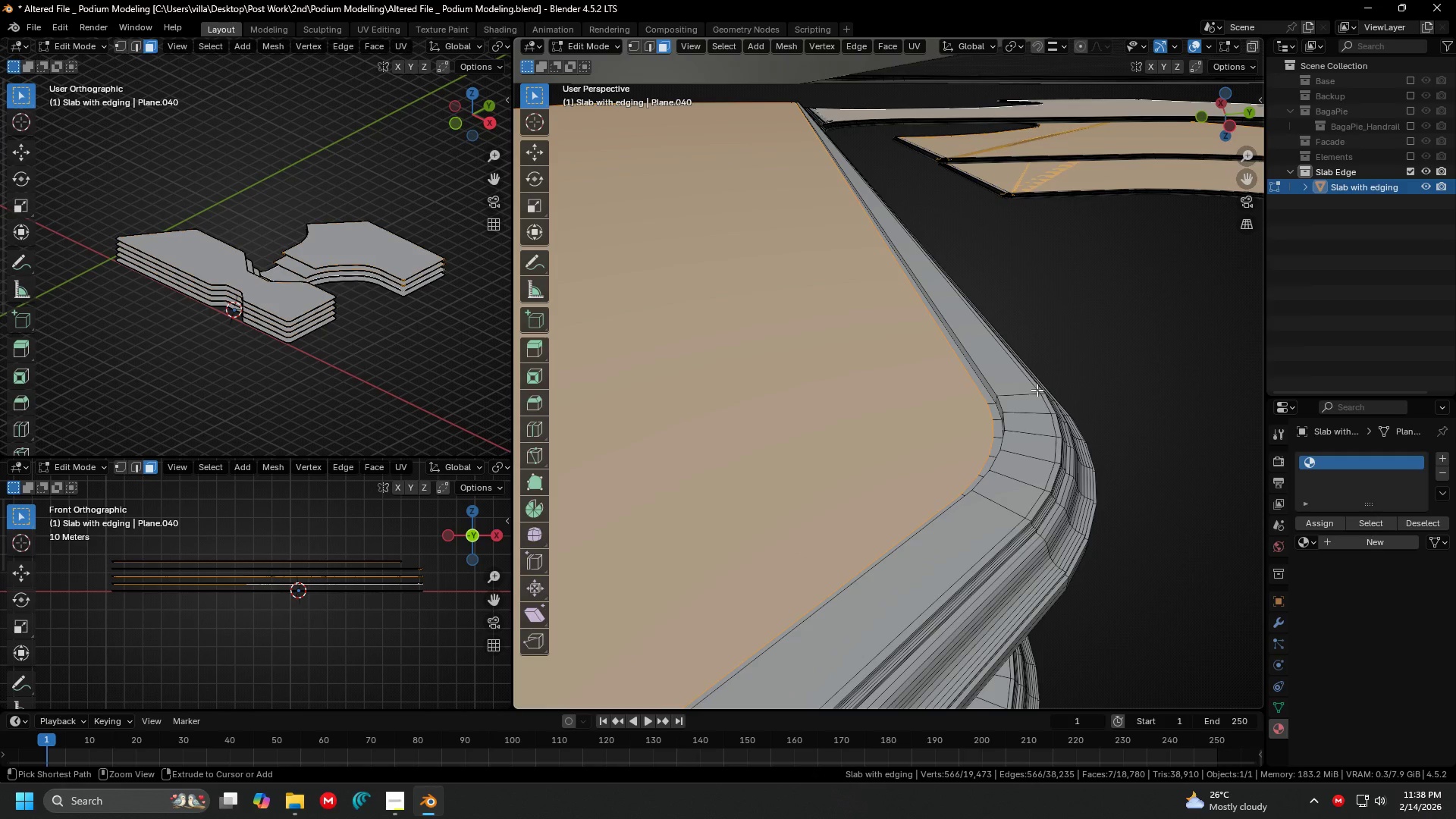 
key(Control+Z)
 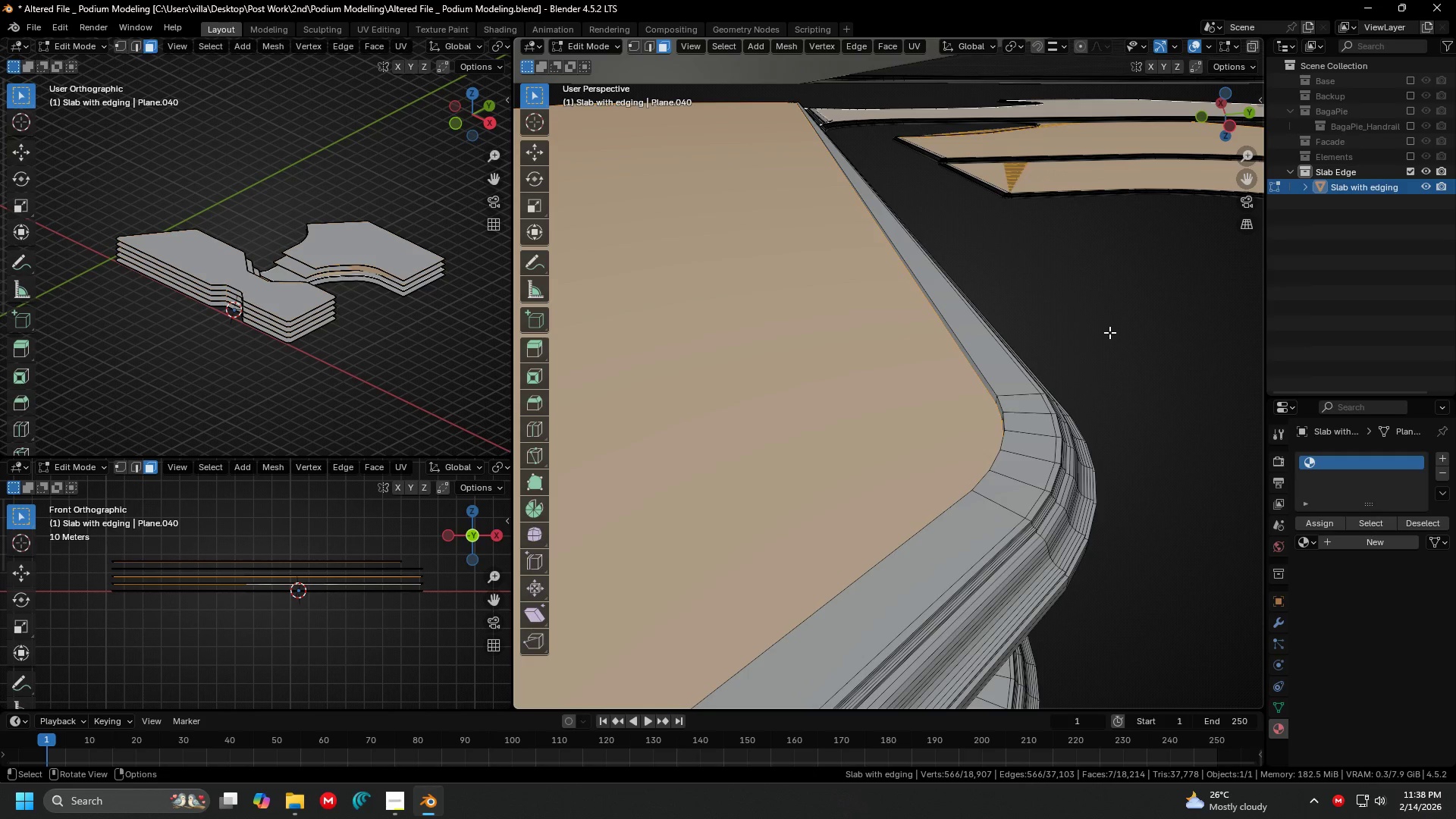 
key(I)
 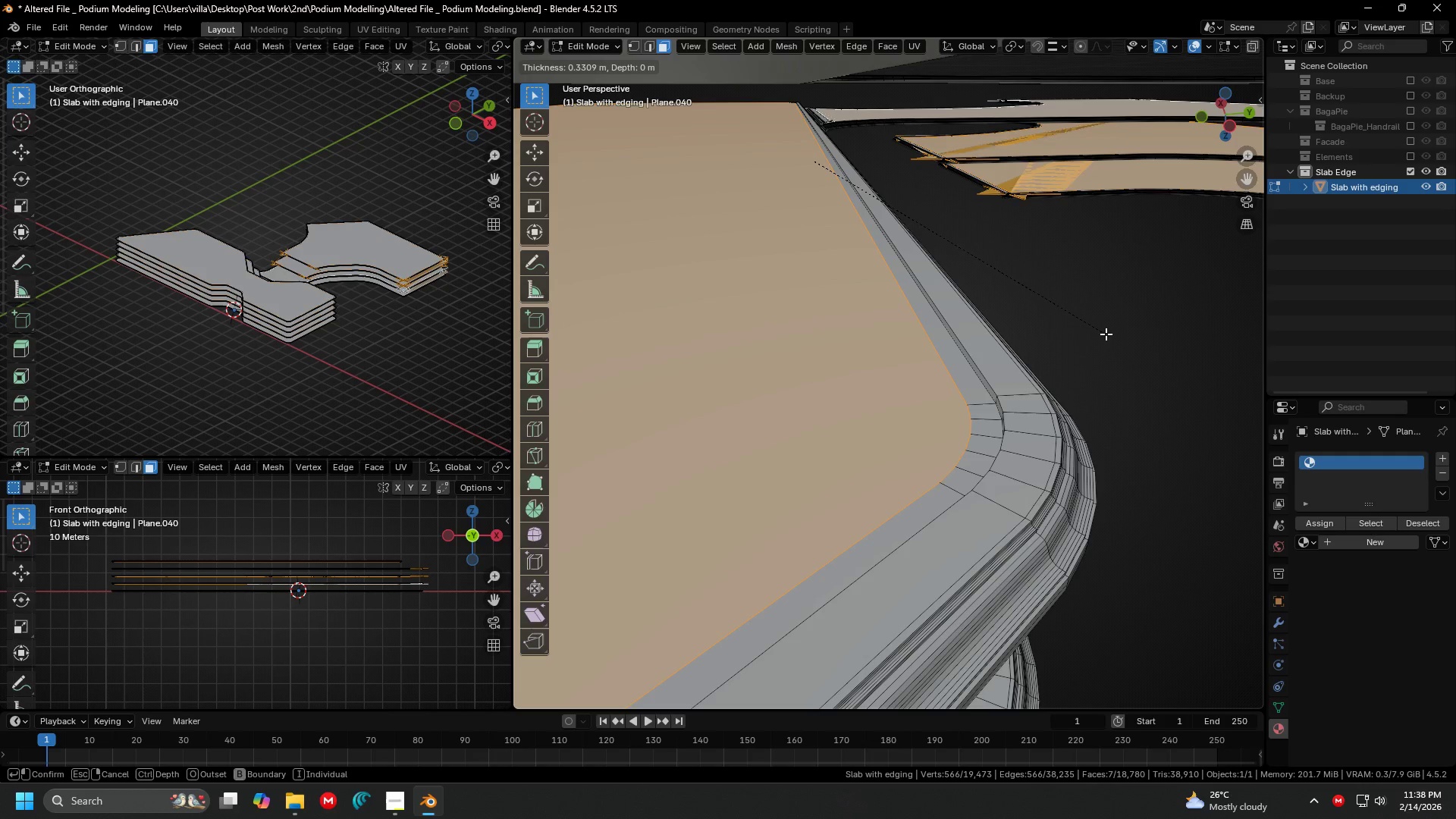 
type(.35)
 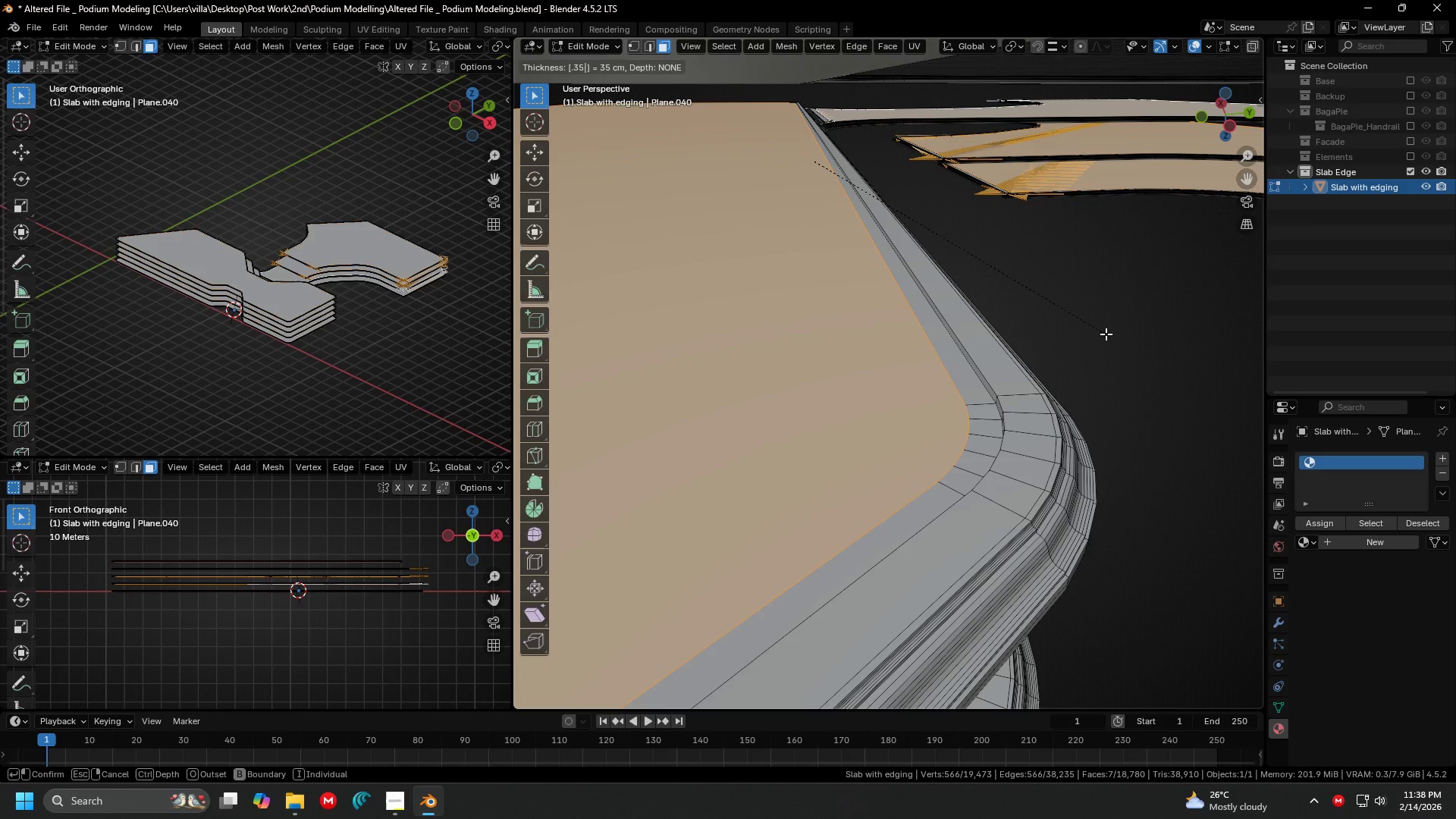 
key(Enter)
 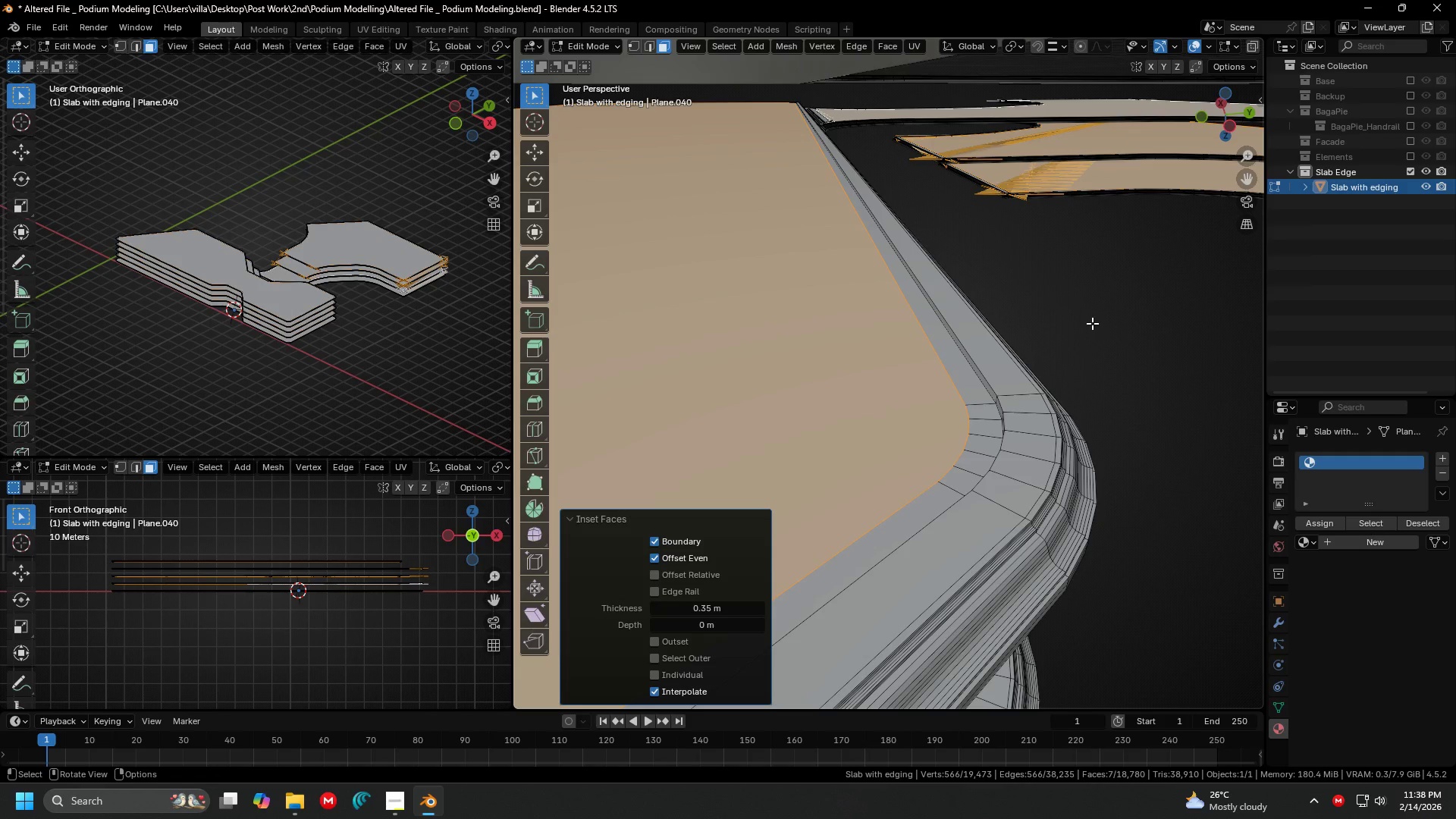 
type(ez.1-z)
 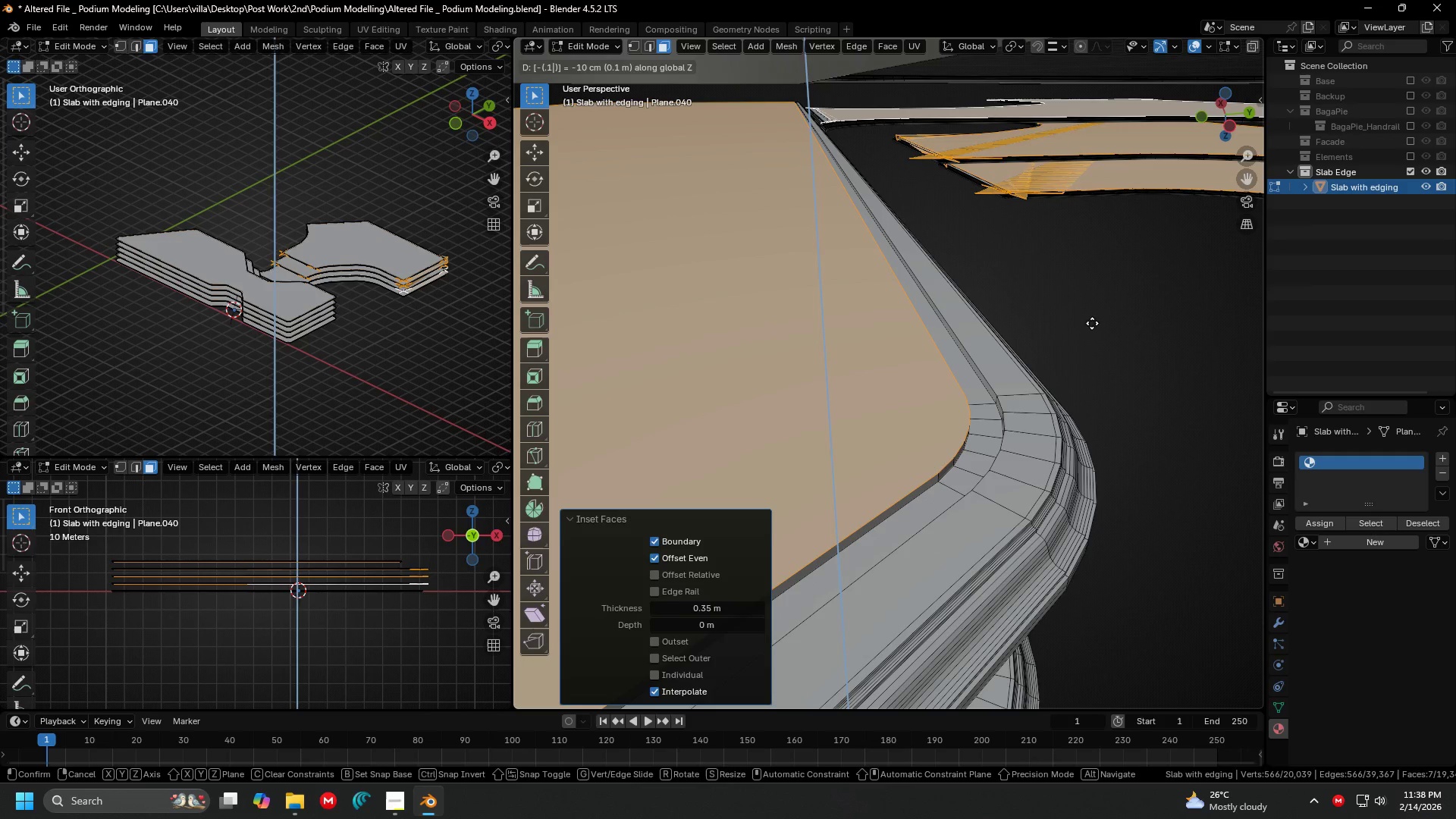 
key(Enter)
 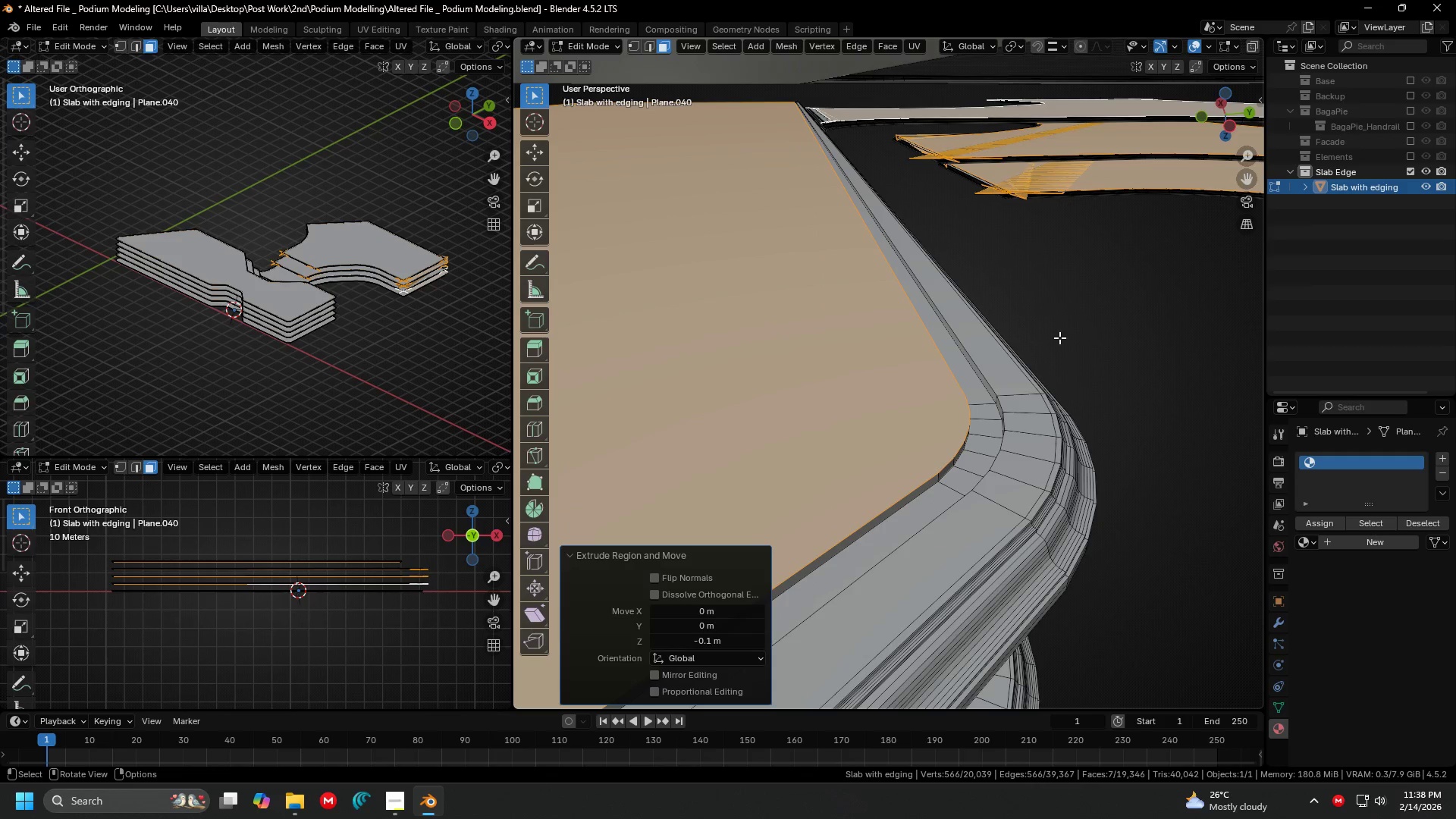 
hold_key(key=ShiftLeft, duration=0.5)
 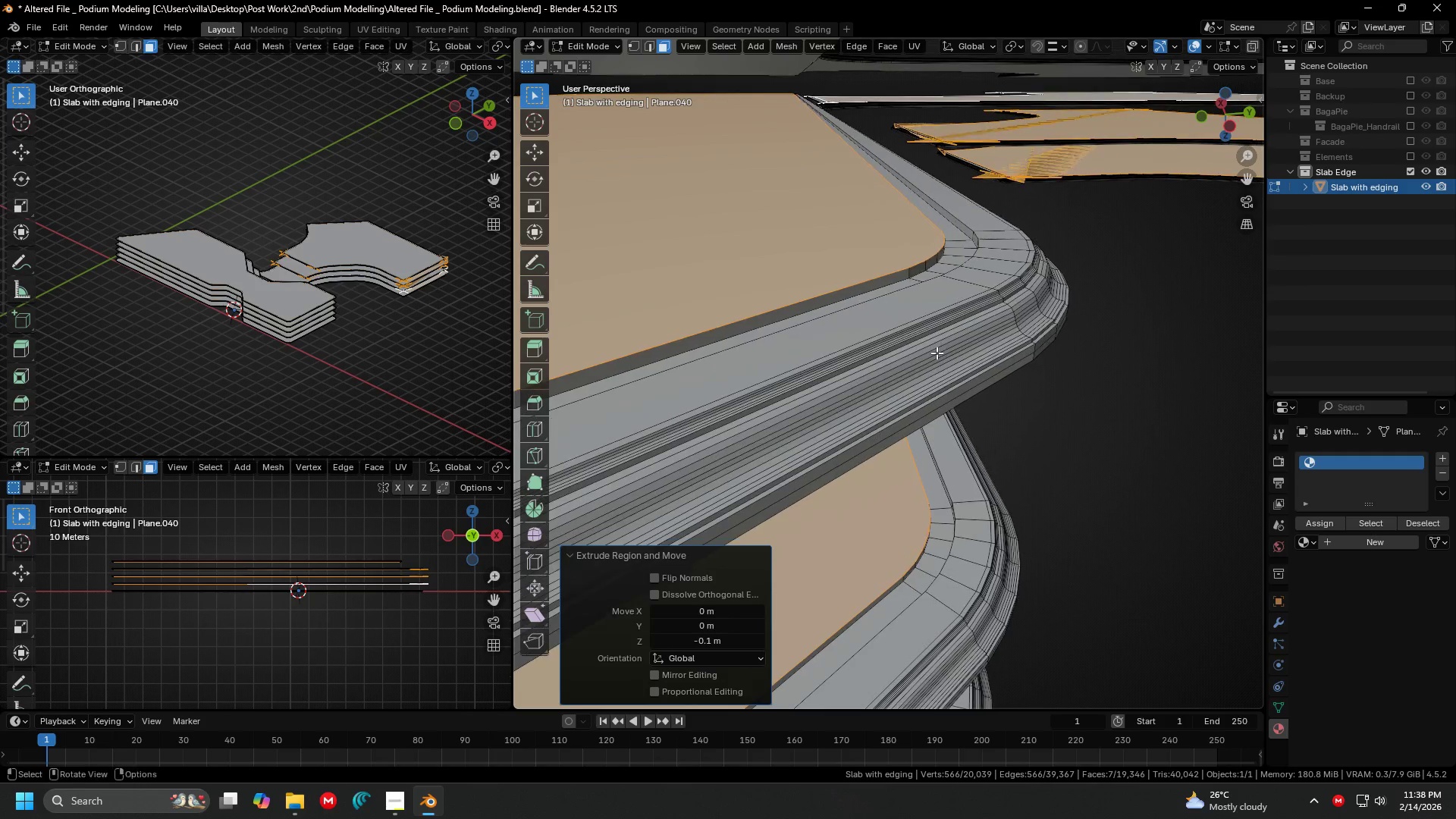 
hold_key(key=ControlLeft, duration=0.73)
 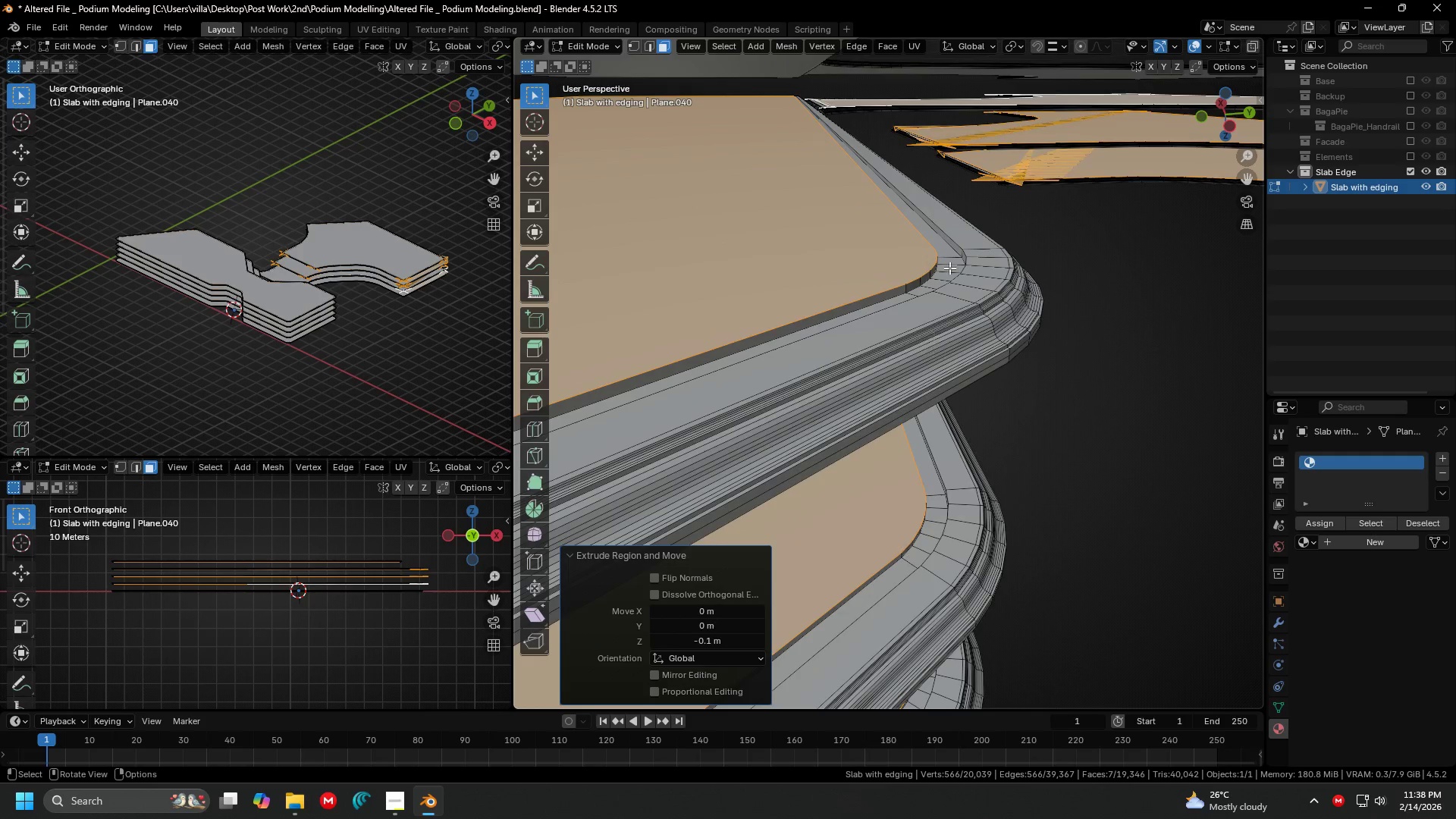 
hold_key(key=ShiftLeft, duration=0.41)
 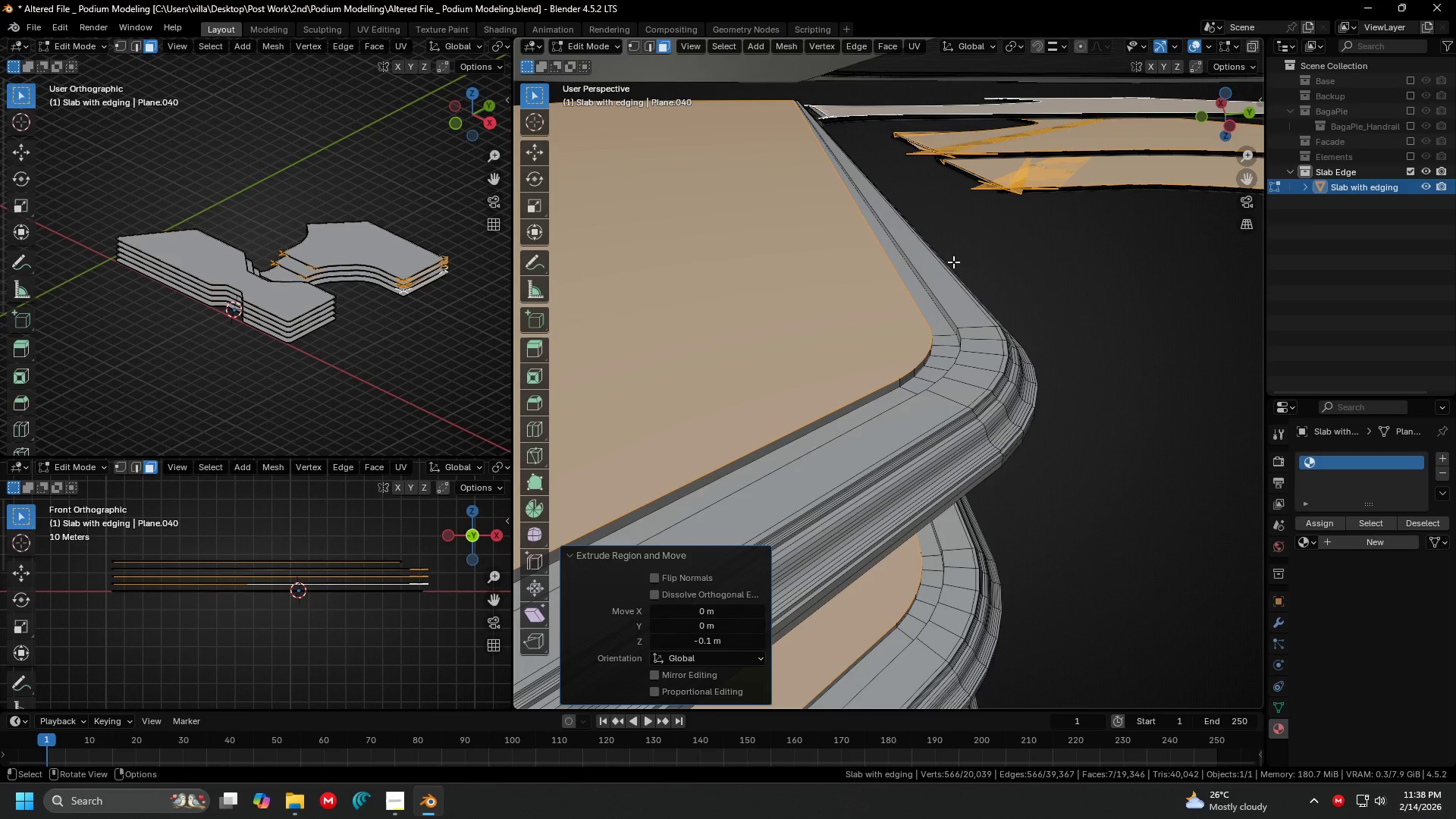 
hold_key(key=ShiftLeft, duration=0.47)
 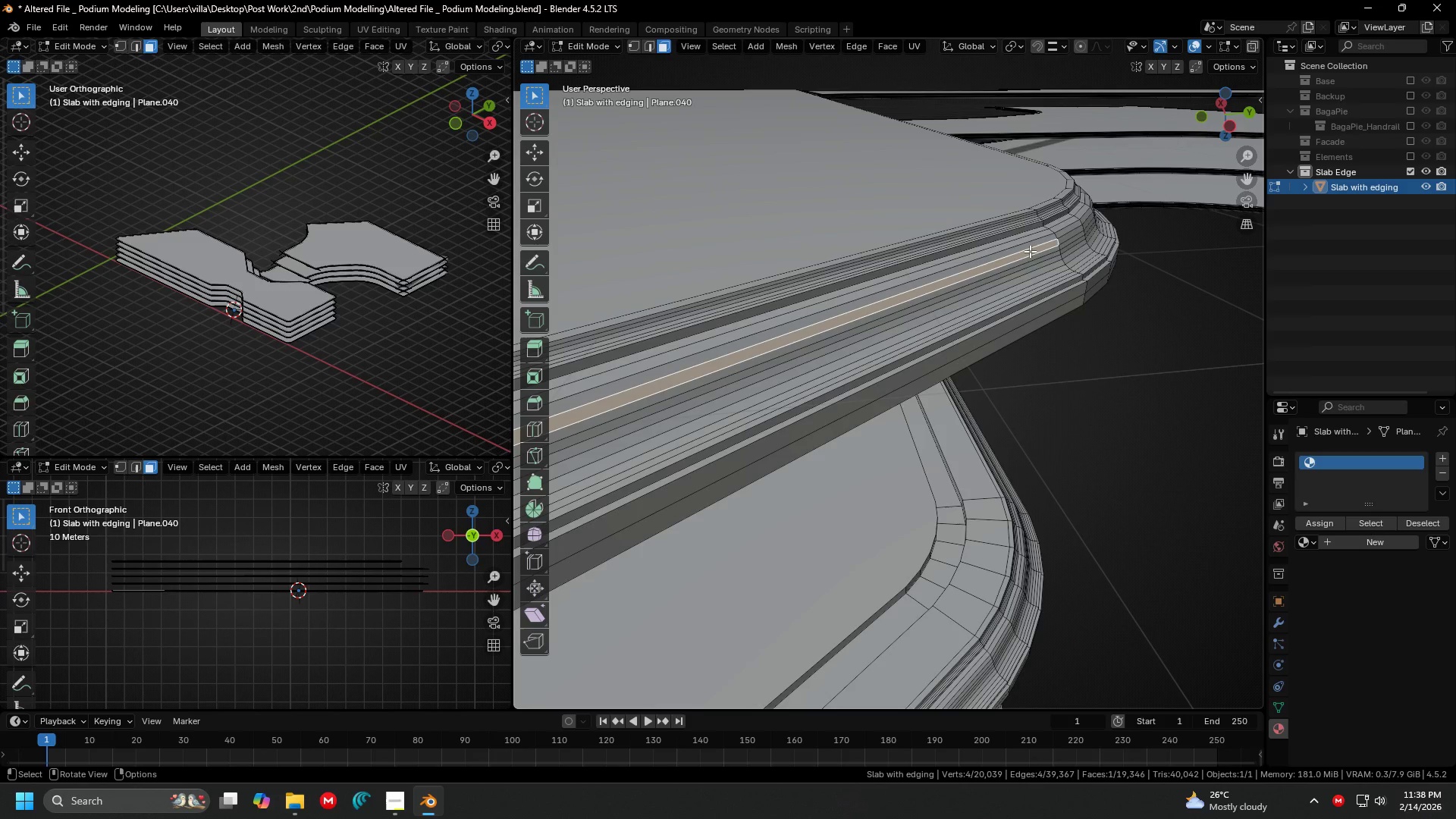 
type(lx)
 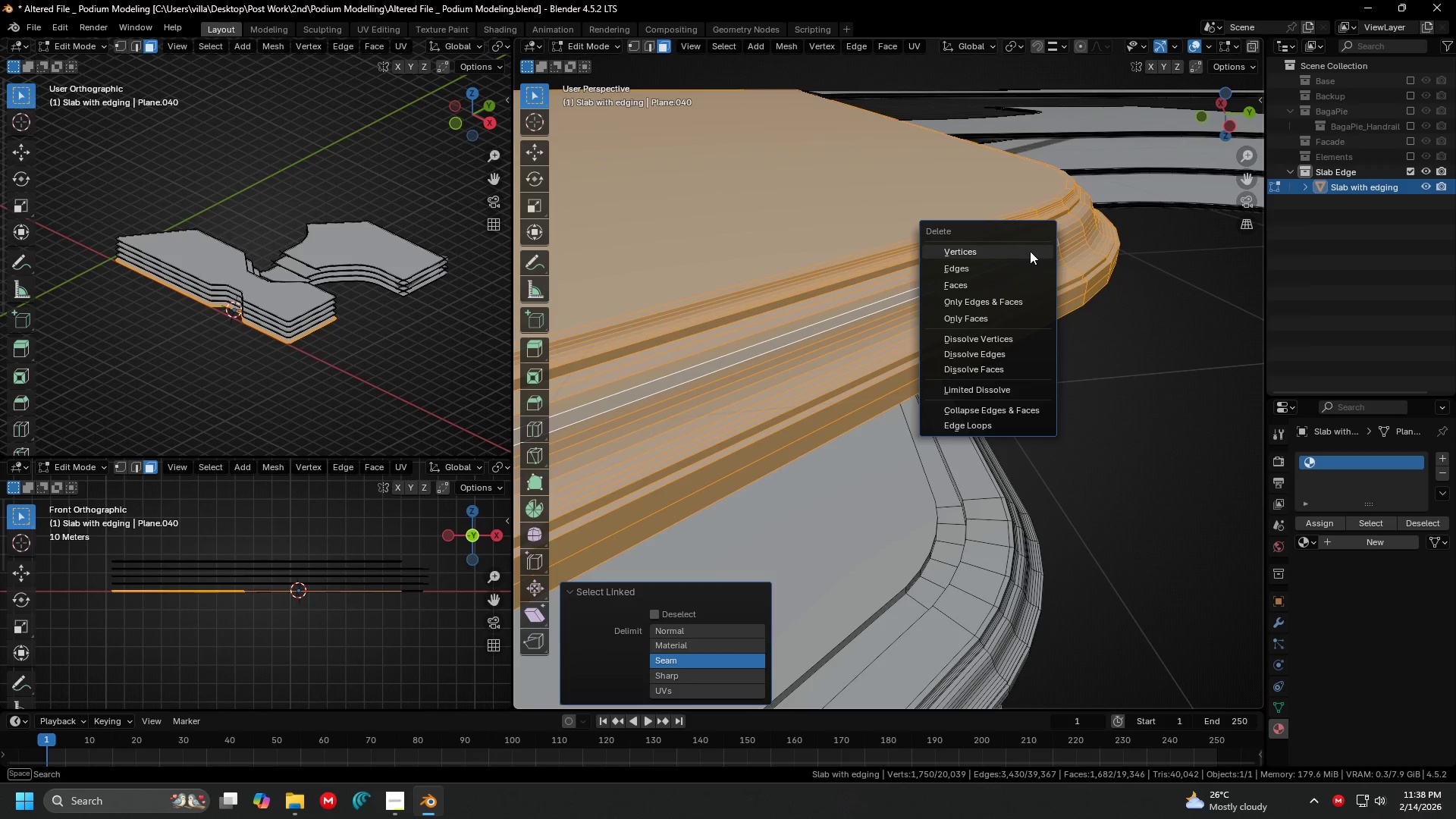 
left_click([1030, 251])
 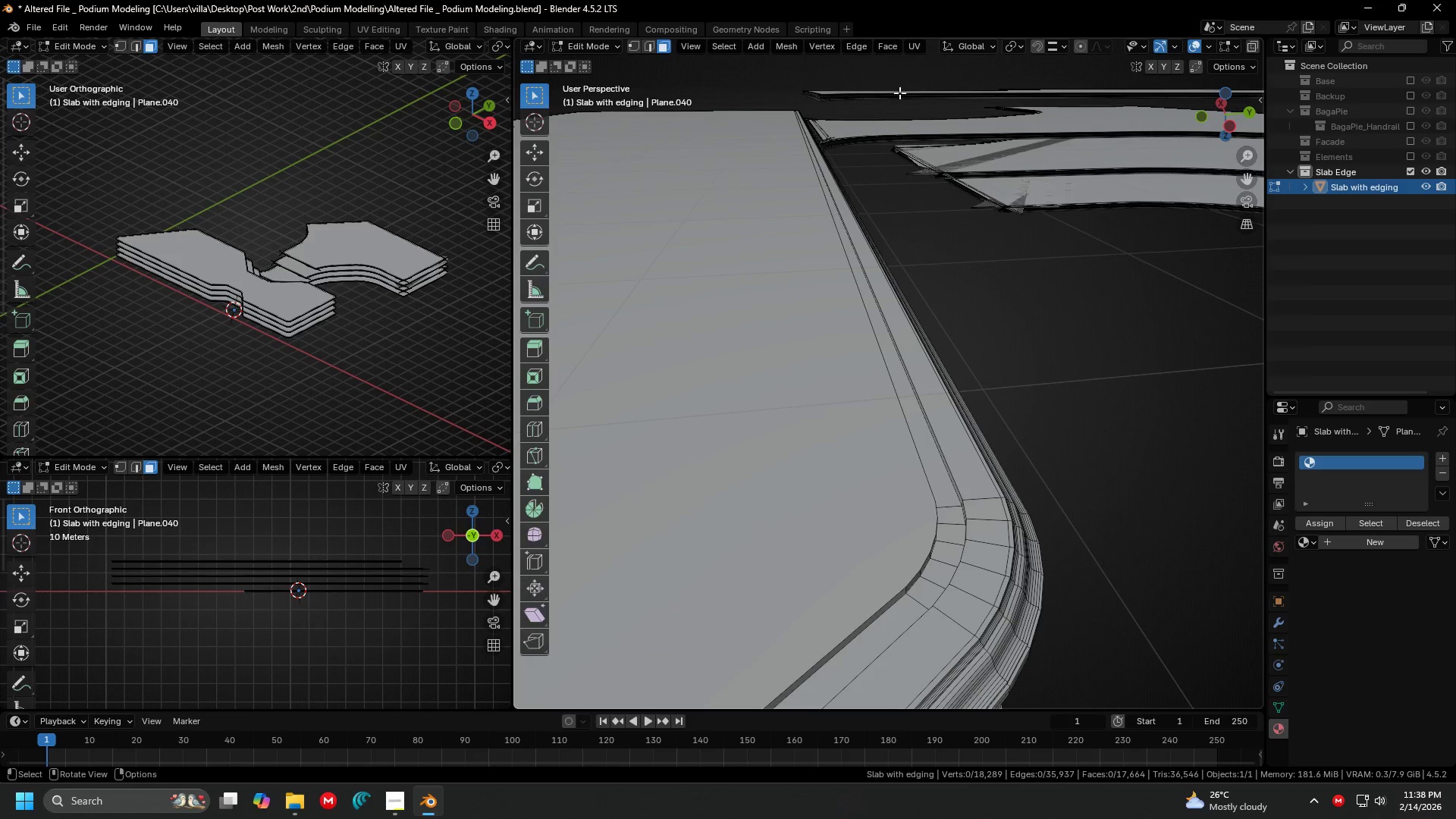 
double_click([899, 93])
 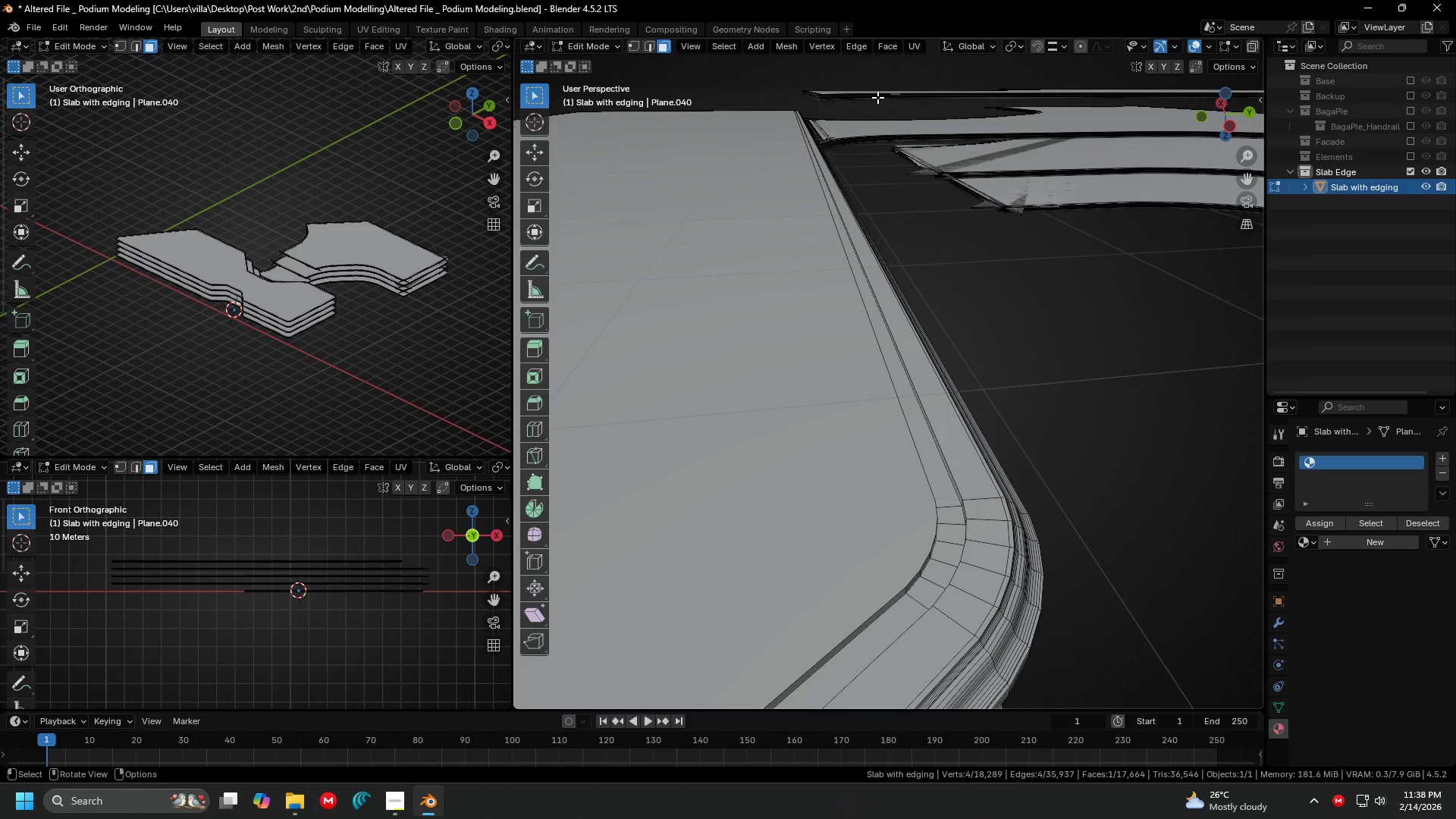 
triple_click([877, 97])
 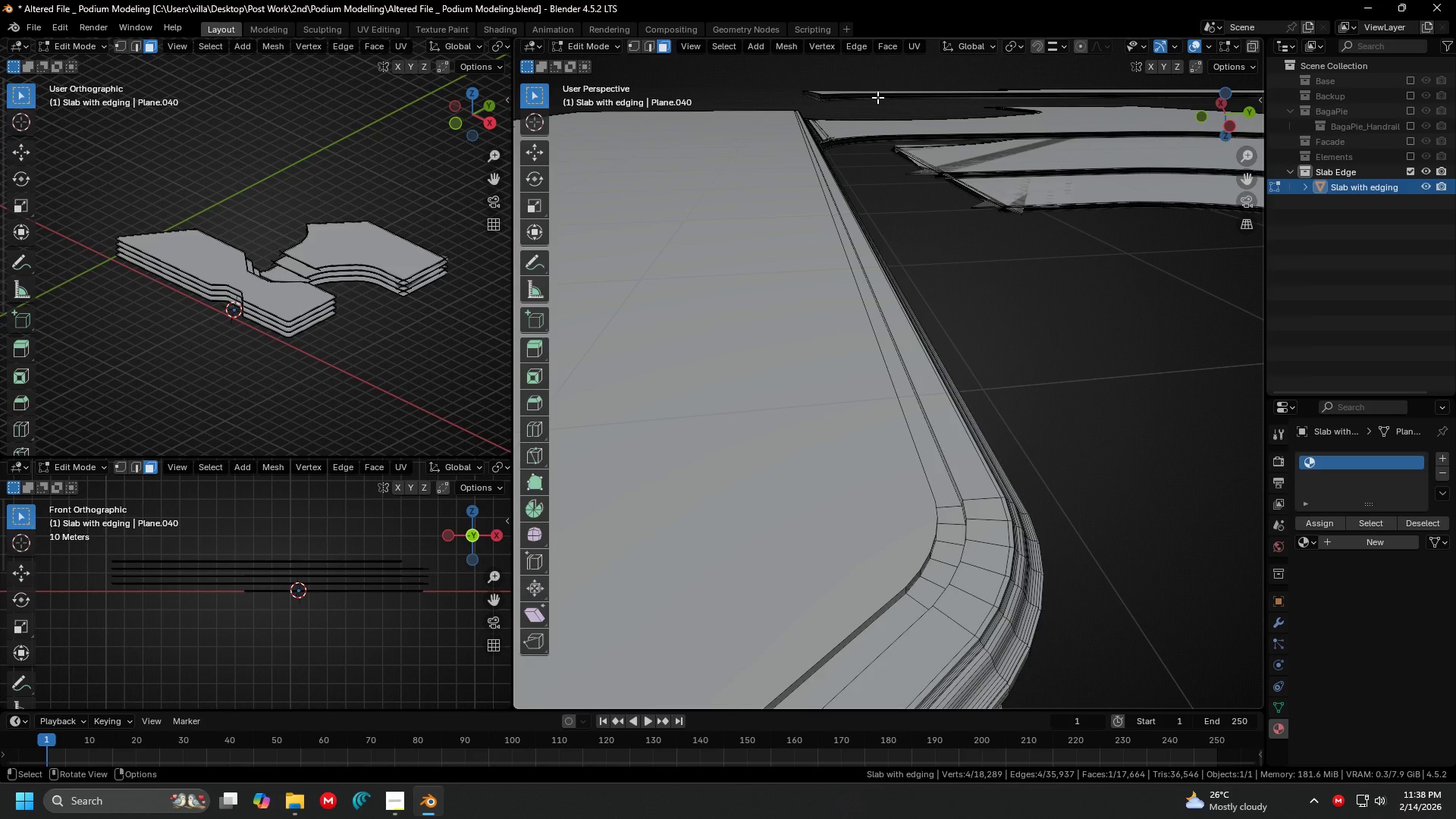 
type(lx)
 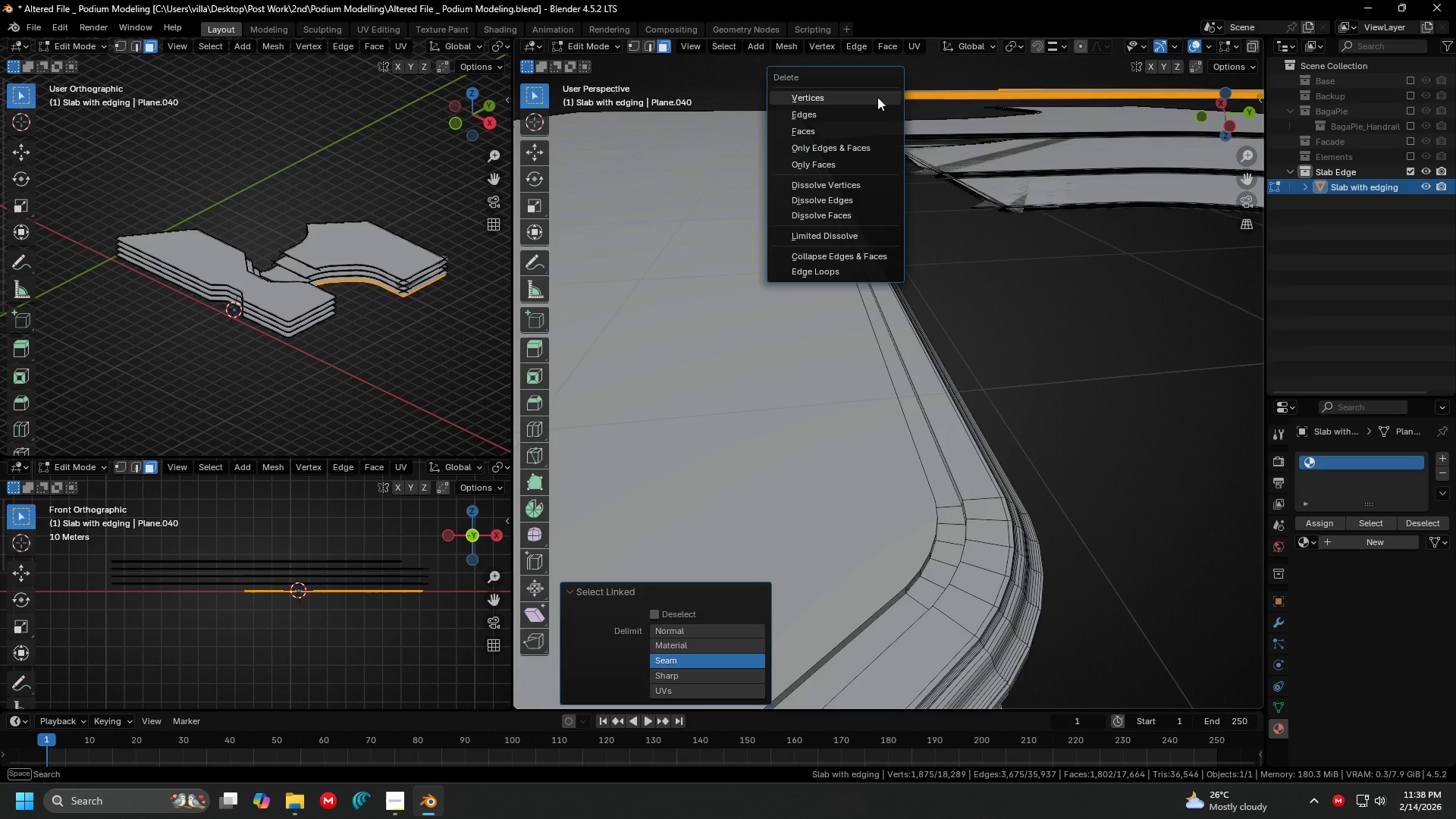 
left_click([877, 97])
 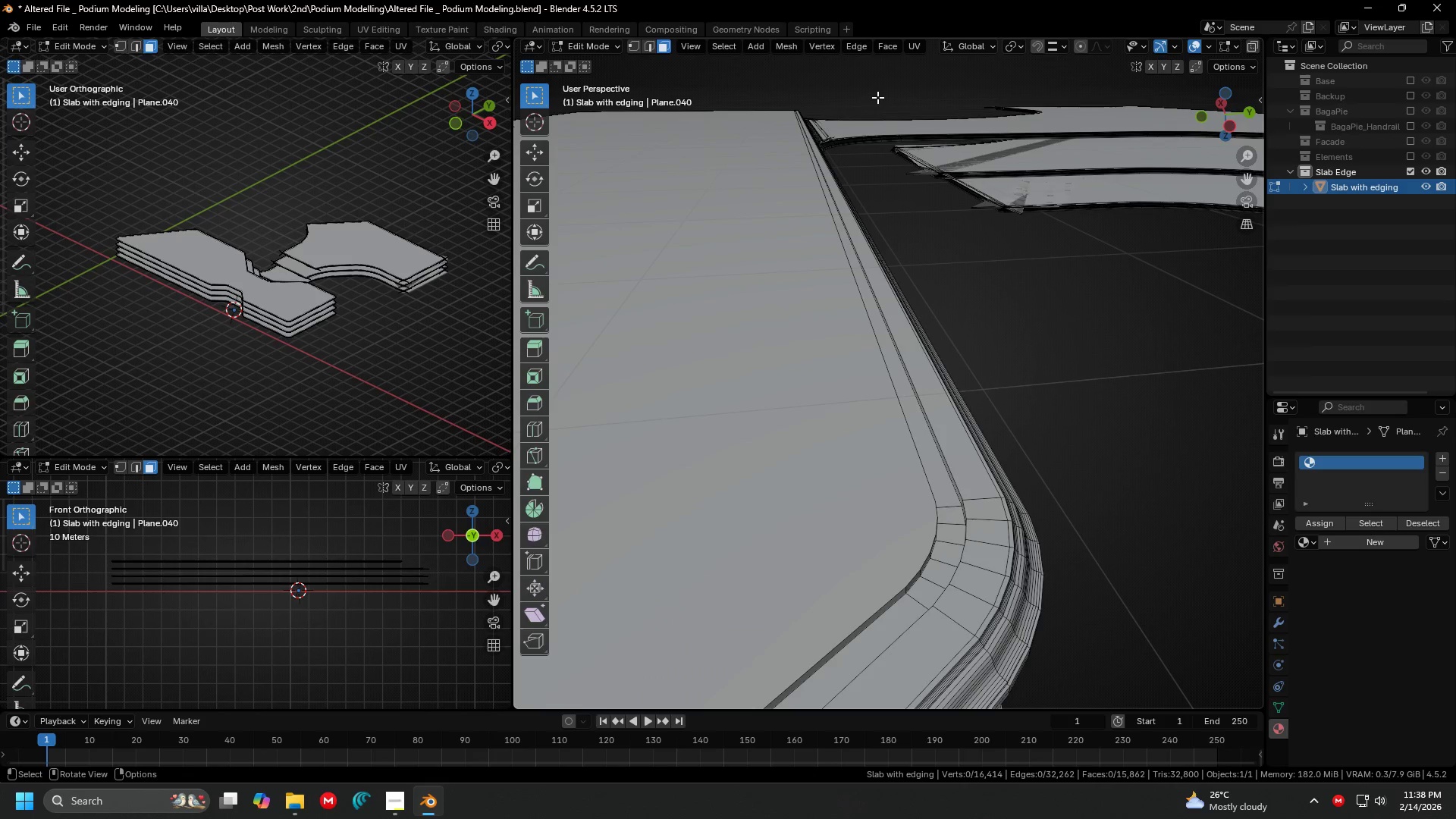 
hold_key(key=ShiftLeft, duration=0.44)
scroll: coordinate [861, 132], scroll_direction: down, amount: 1.0
 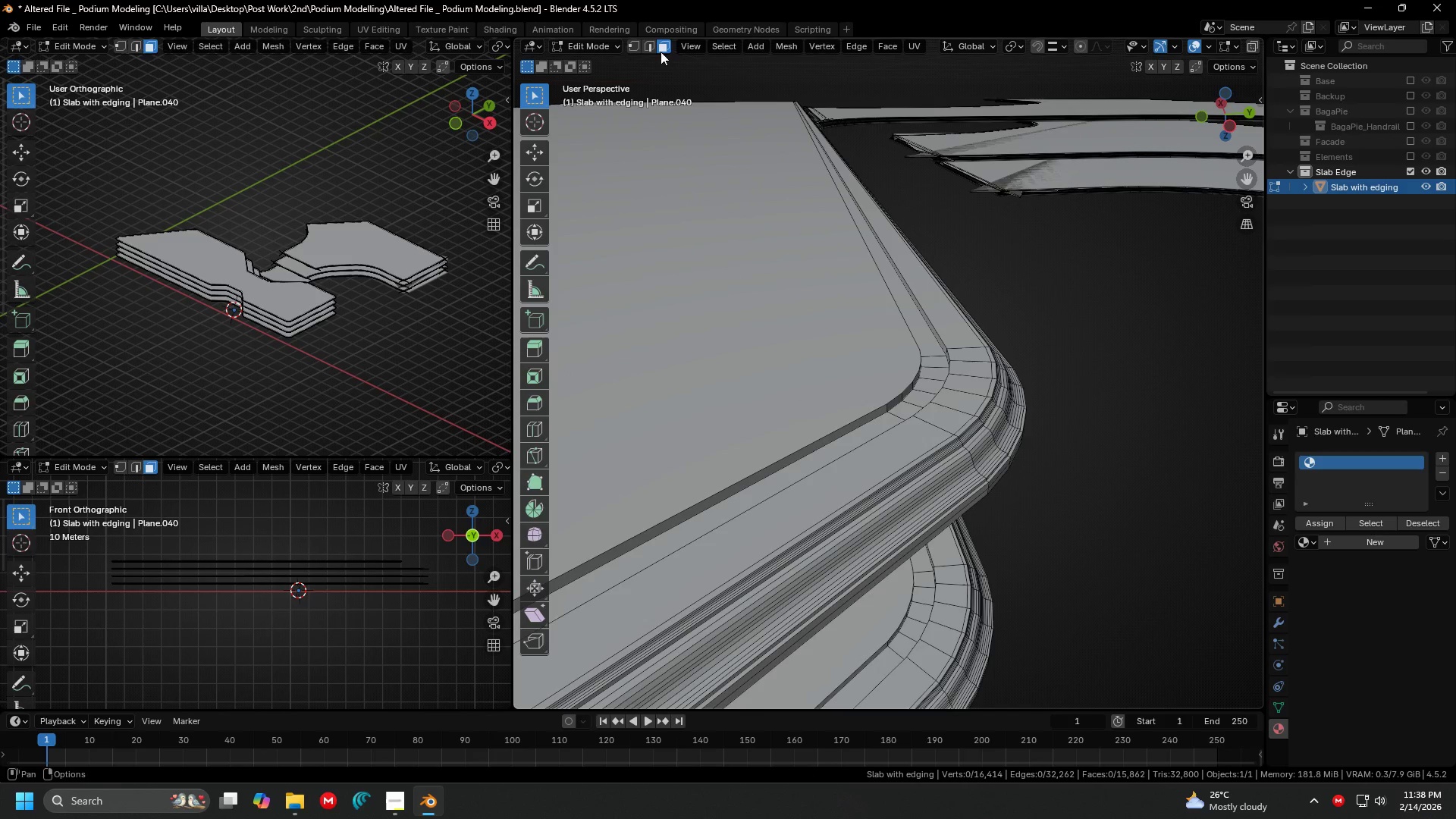 
hold_key(key=AltLeft, duration=0.84)
left_click([929, 357])
 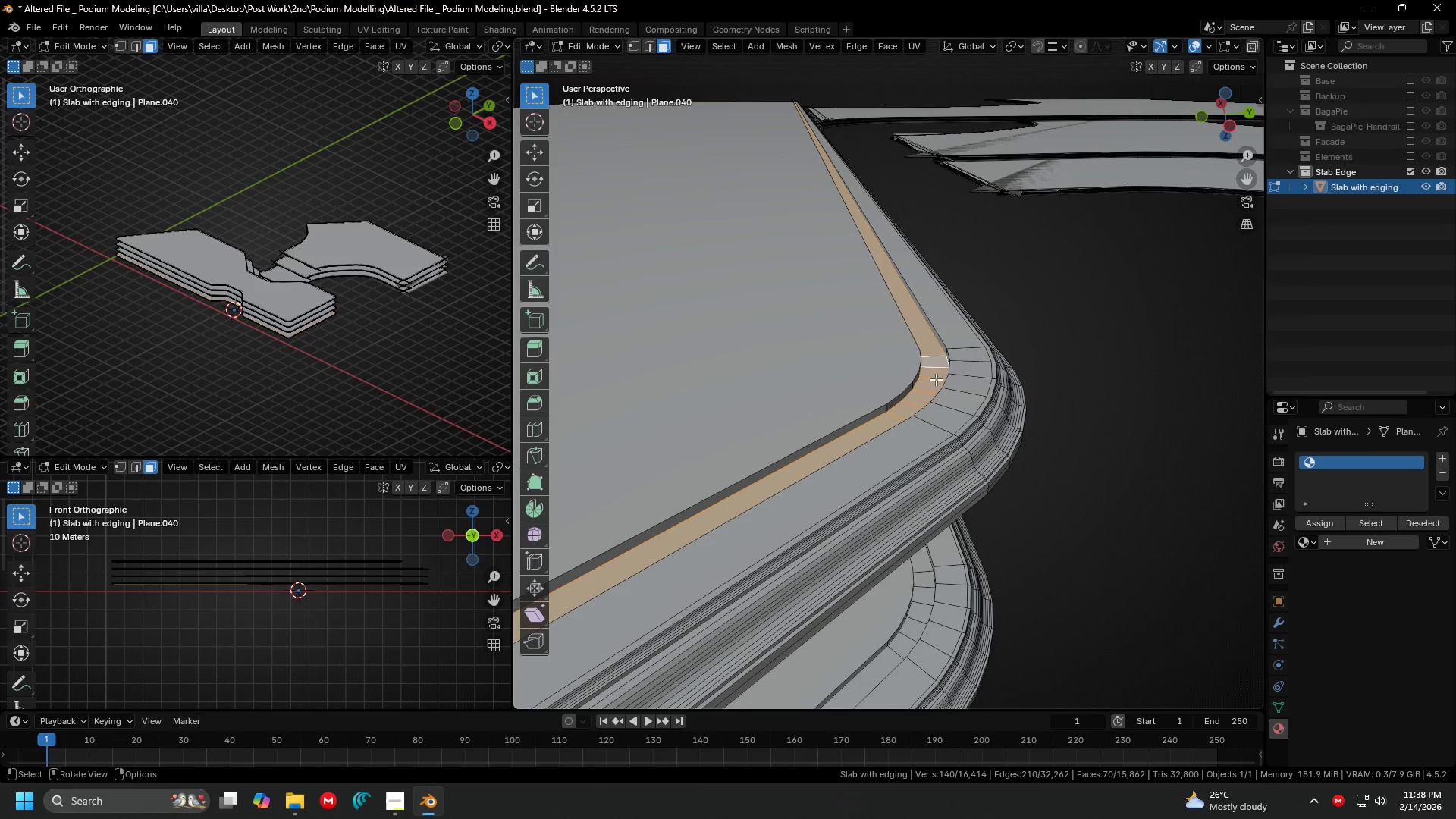 
hold_key(key=ShiftLeft, duration=2.16)
hold_key(key=AltLeft, duration=0.62)
left_click([969, 275])
 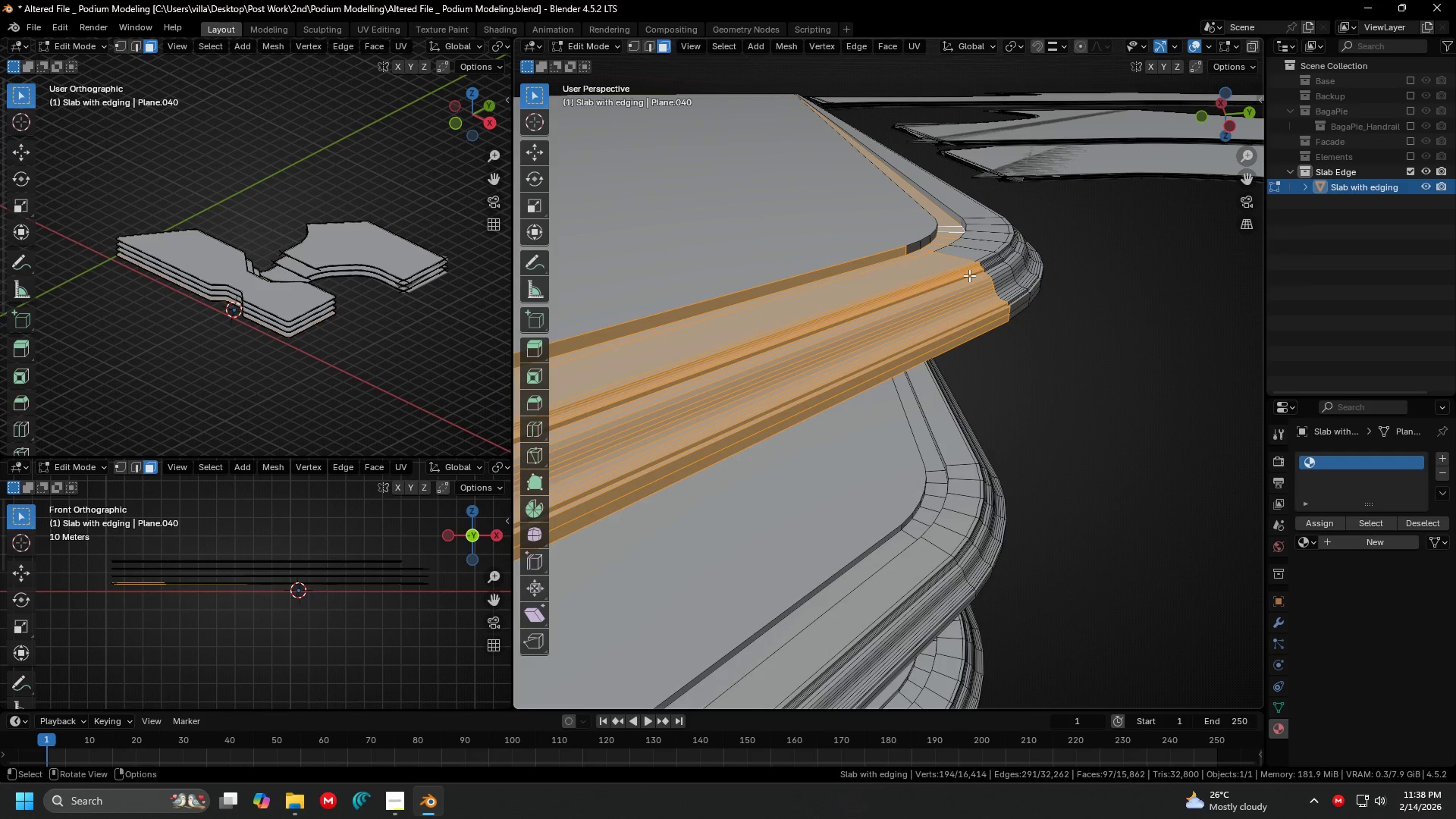 
key(Control+ControlLeft)
 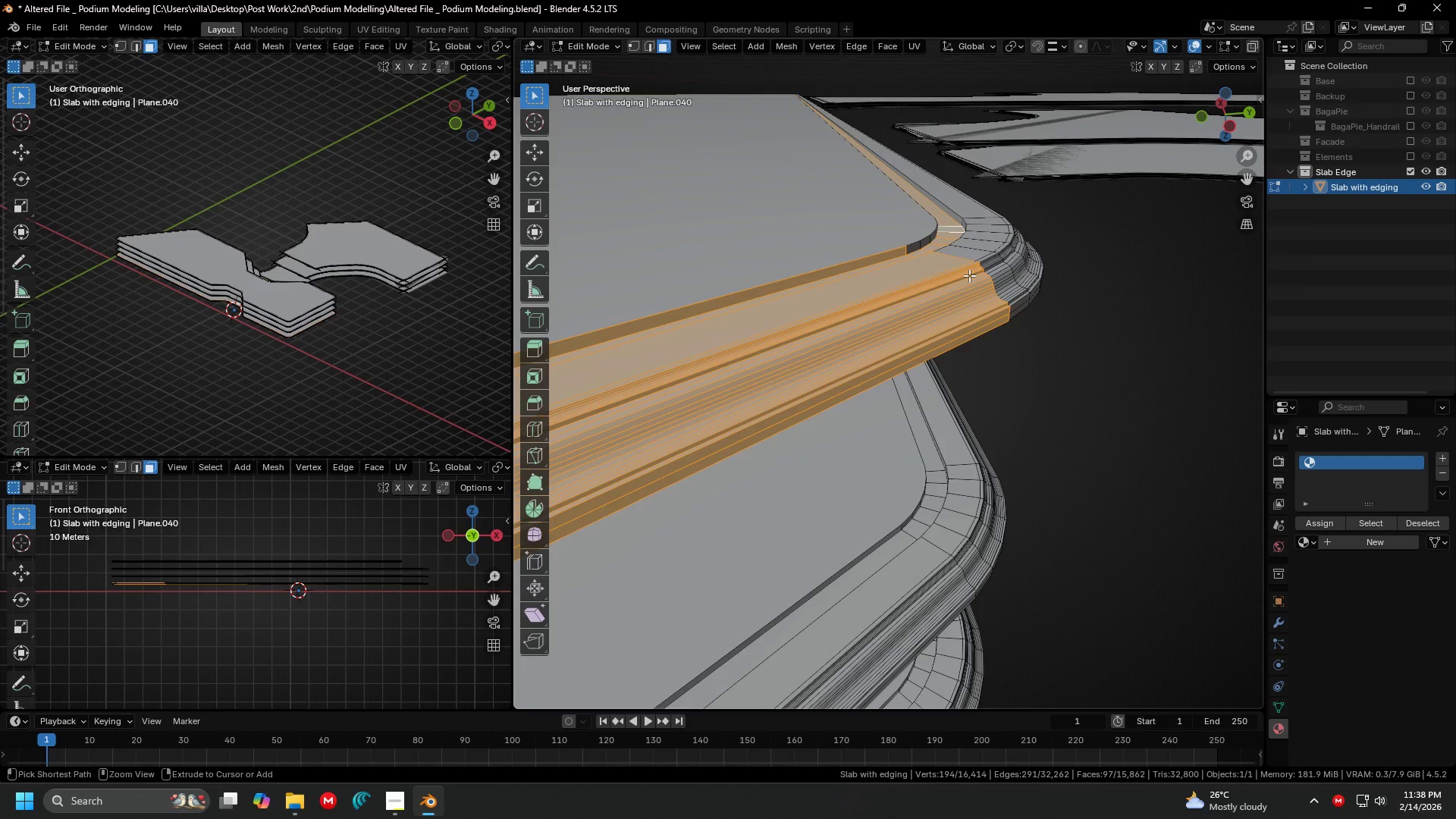 
key(Control+Z)
 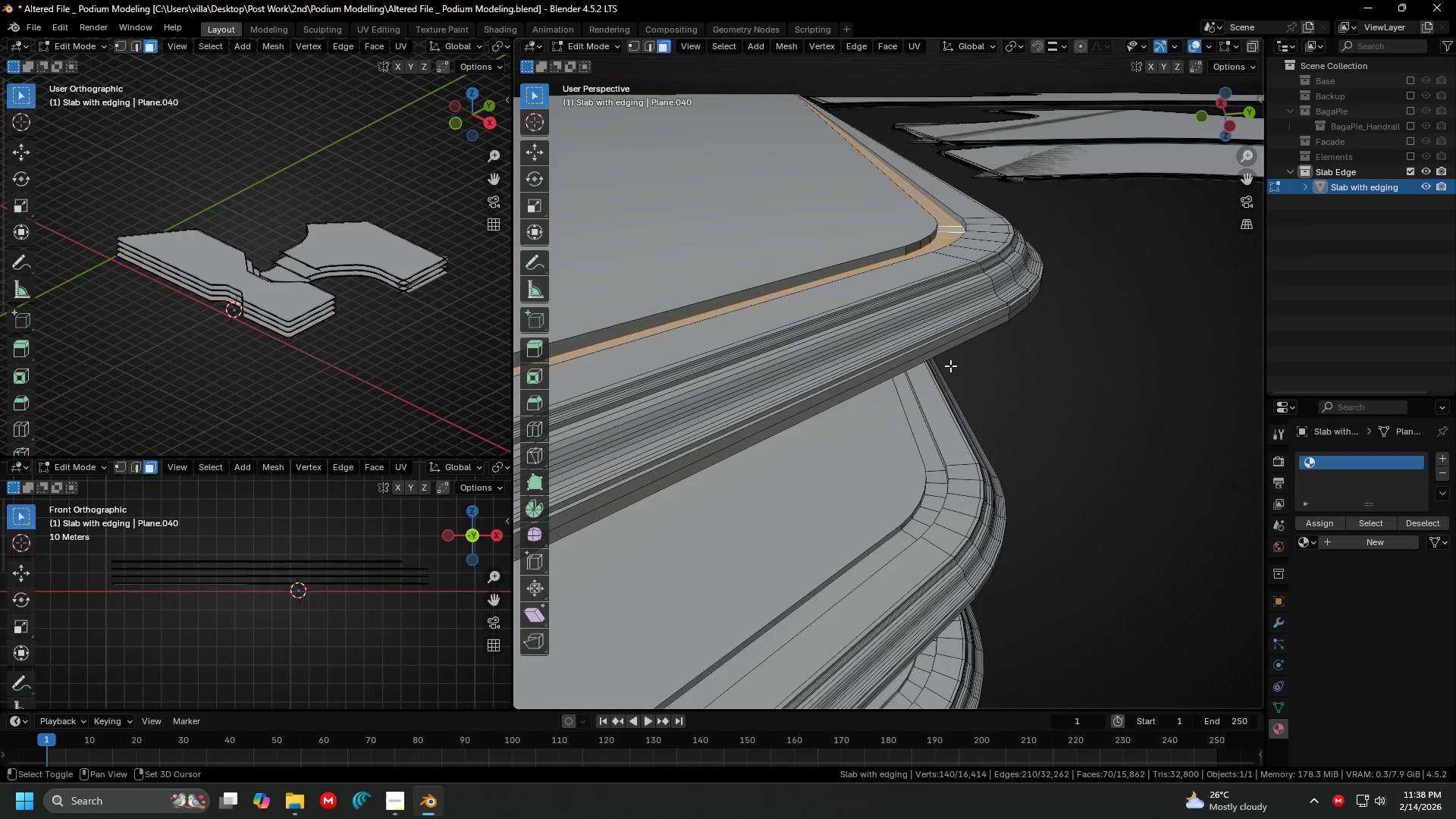 
hold_key(key=ShiftLeft, duration=1.14)
hold_key(key=AltLeft, duration=0.61)
left_click([934, 311])
 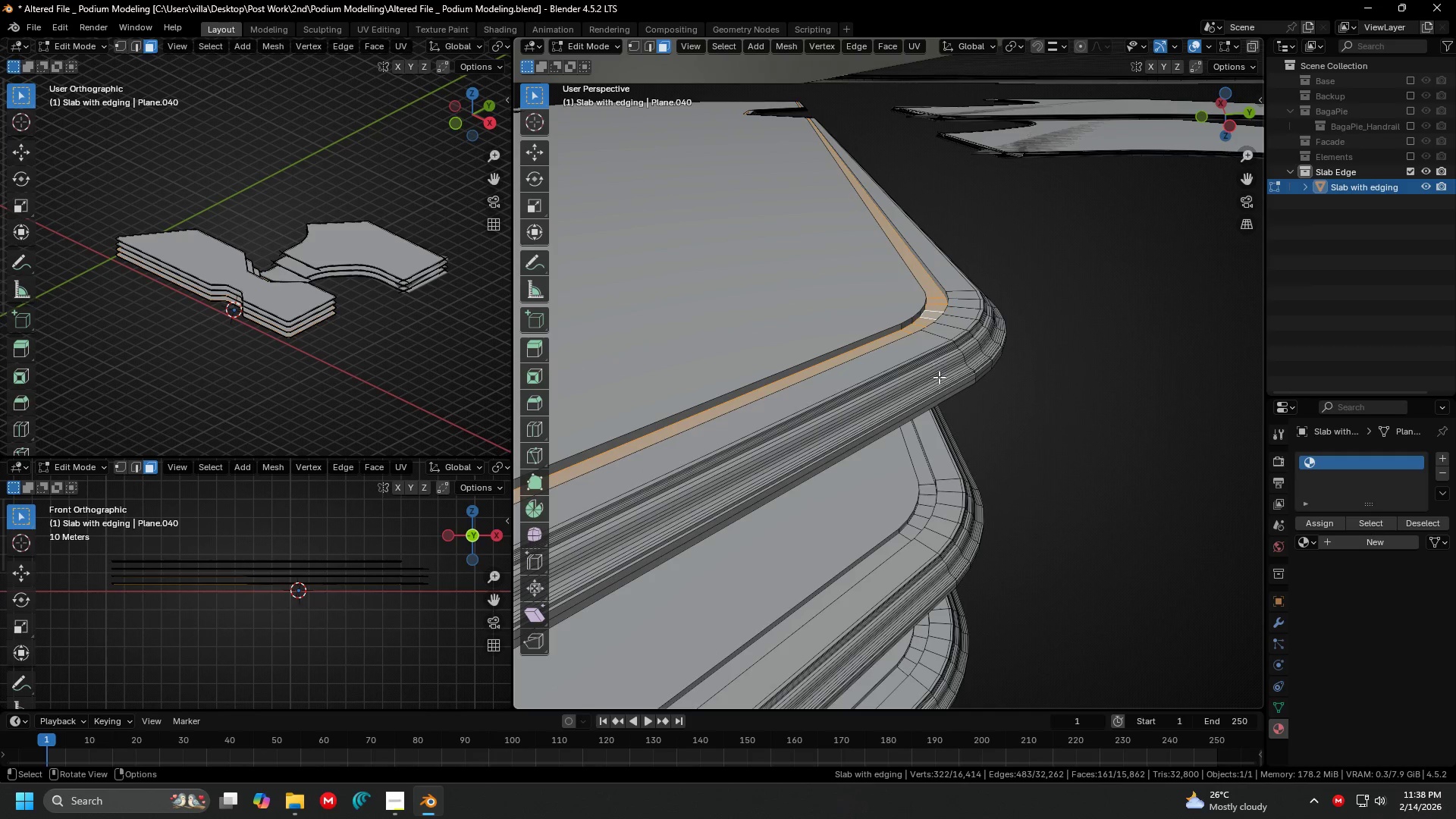 
hold_key(key=ShiftLeft, duration=0.91)
hold_key(key=AltLeft, duration=0.44)
left_click([936, 340])
 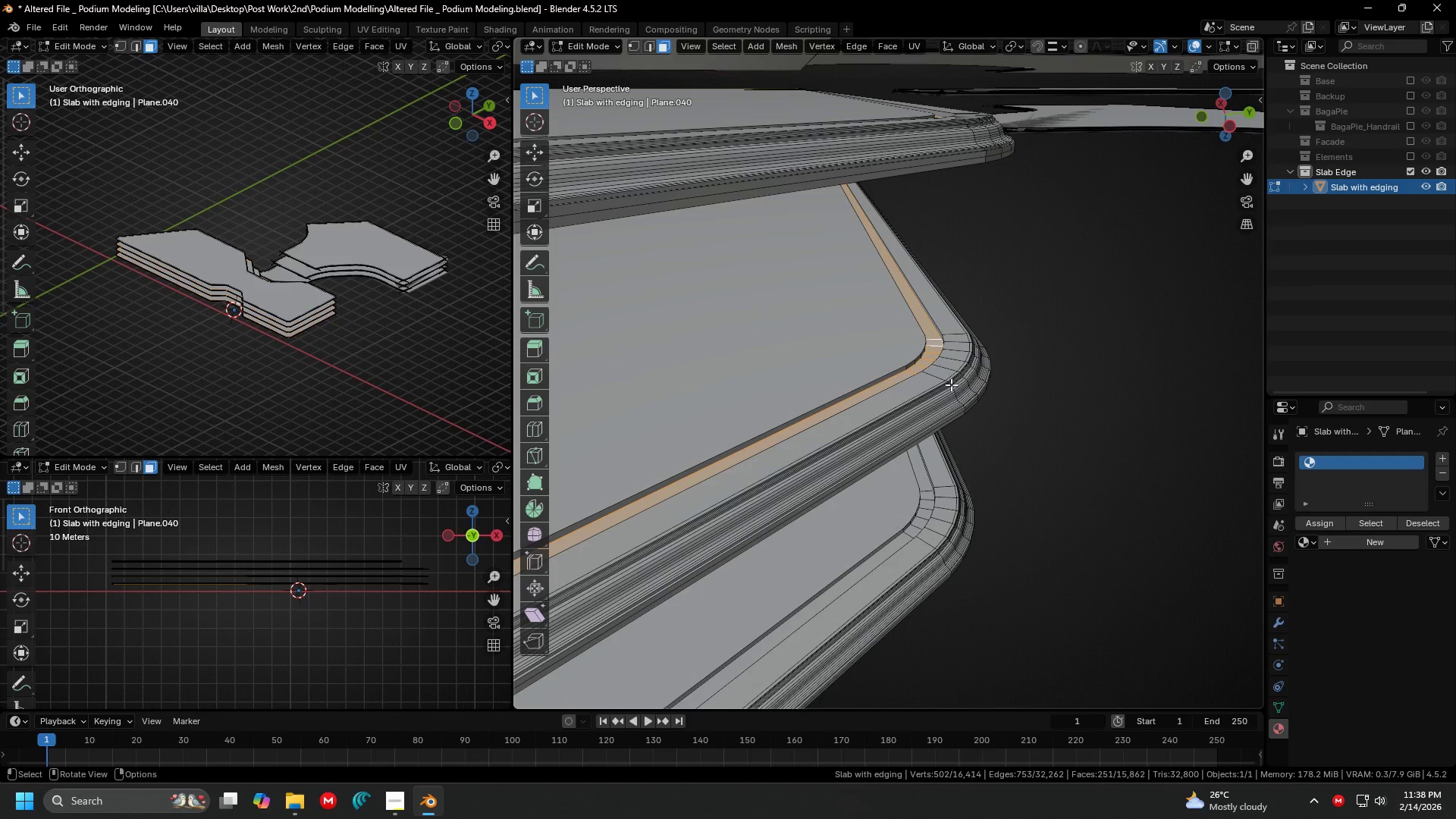 
hold_key(key=ShiftLeft, duration=1.26)
hold_key(key=AltLeft, duration=0.91)
left_click([914, 353])
 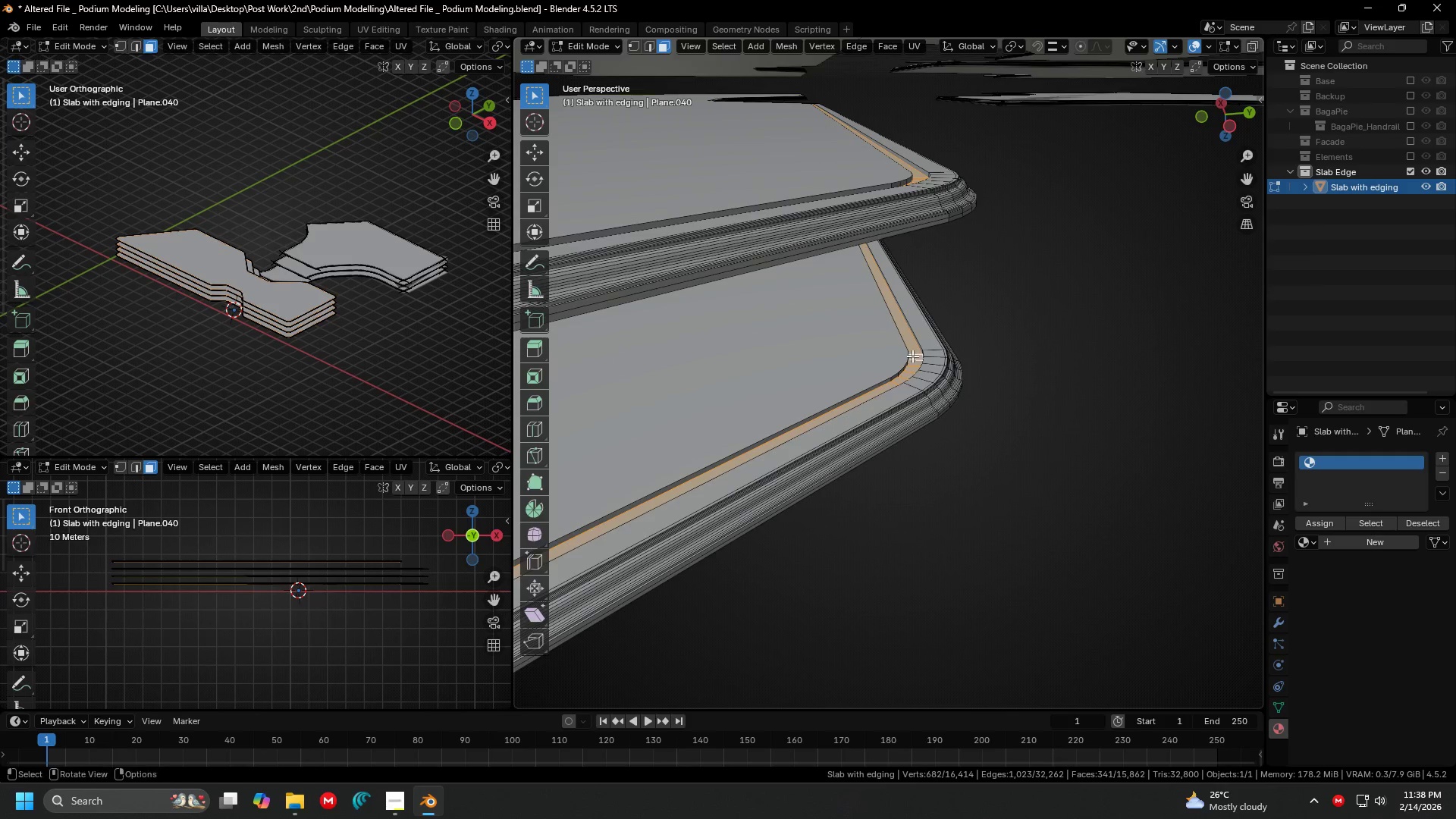 
key(Shift+ShiftLeft)
 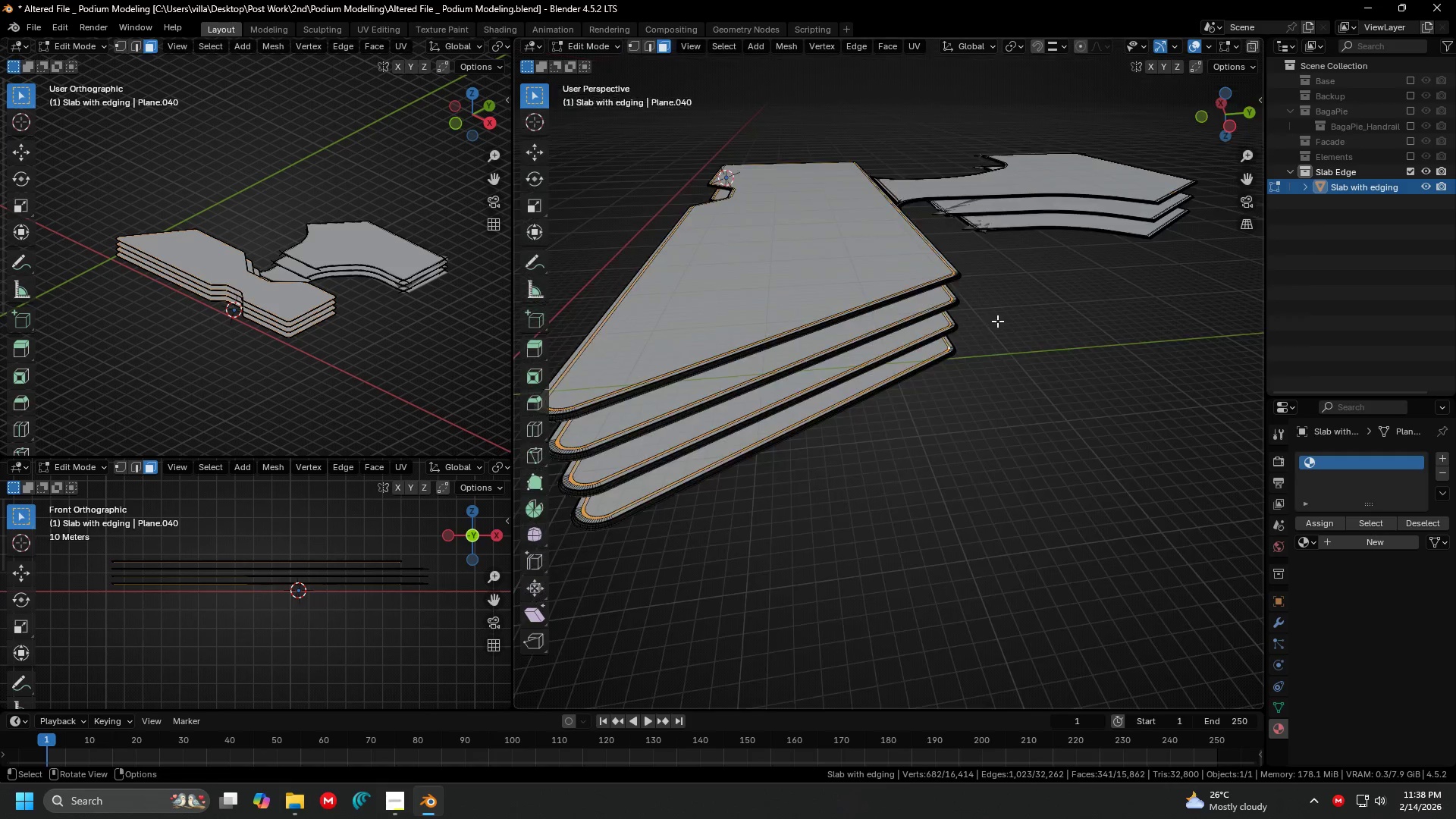 
hold_key(key=ShiftLeft, duration=0.83)
 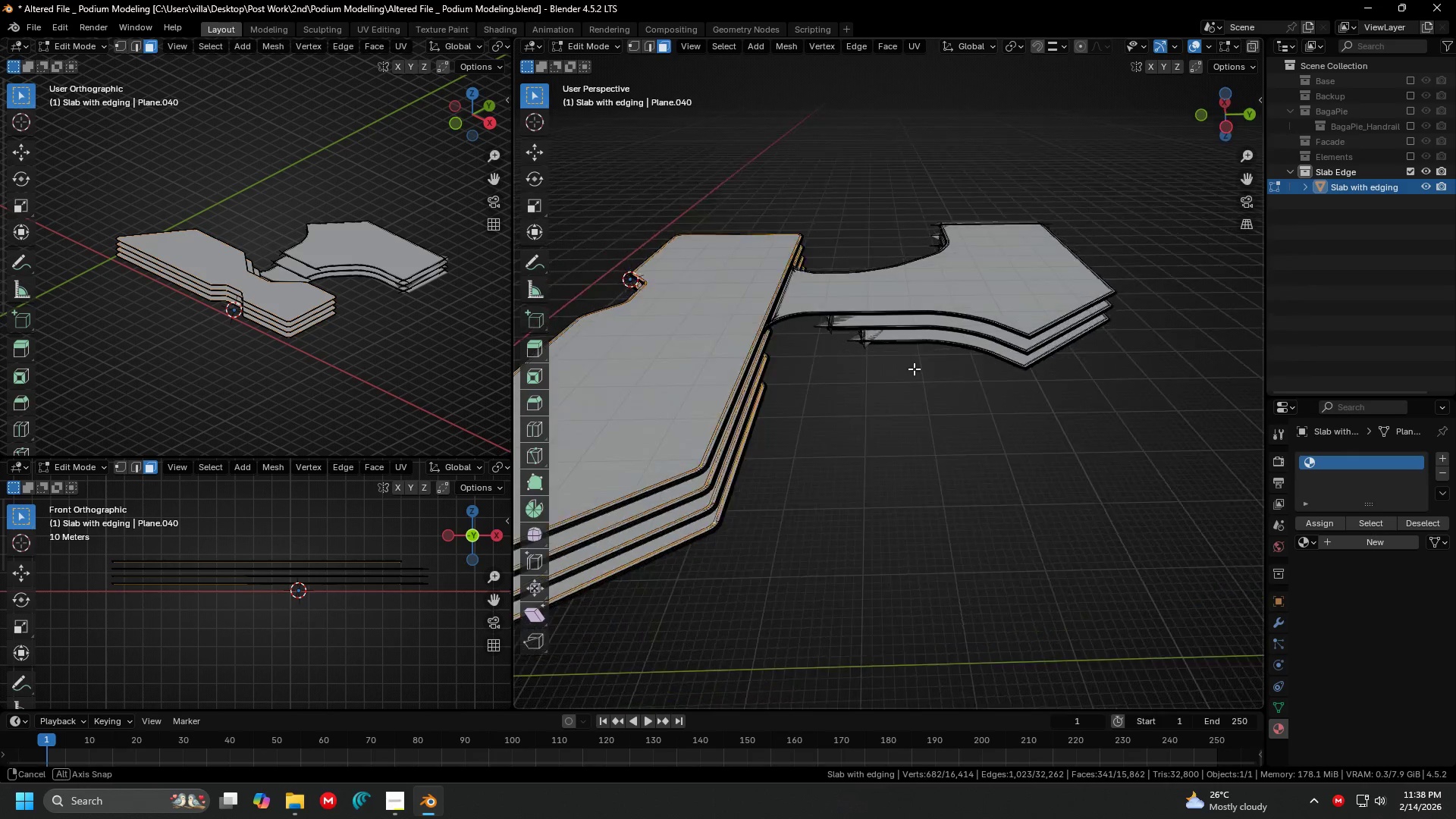 
scroll: coordinate [997, 321], scroll_direction: down, amount: 4.0
 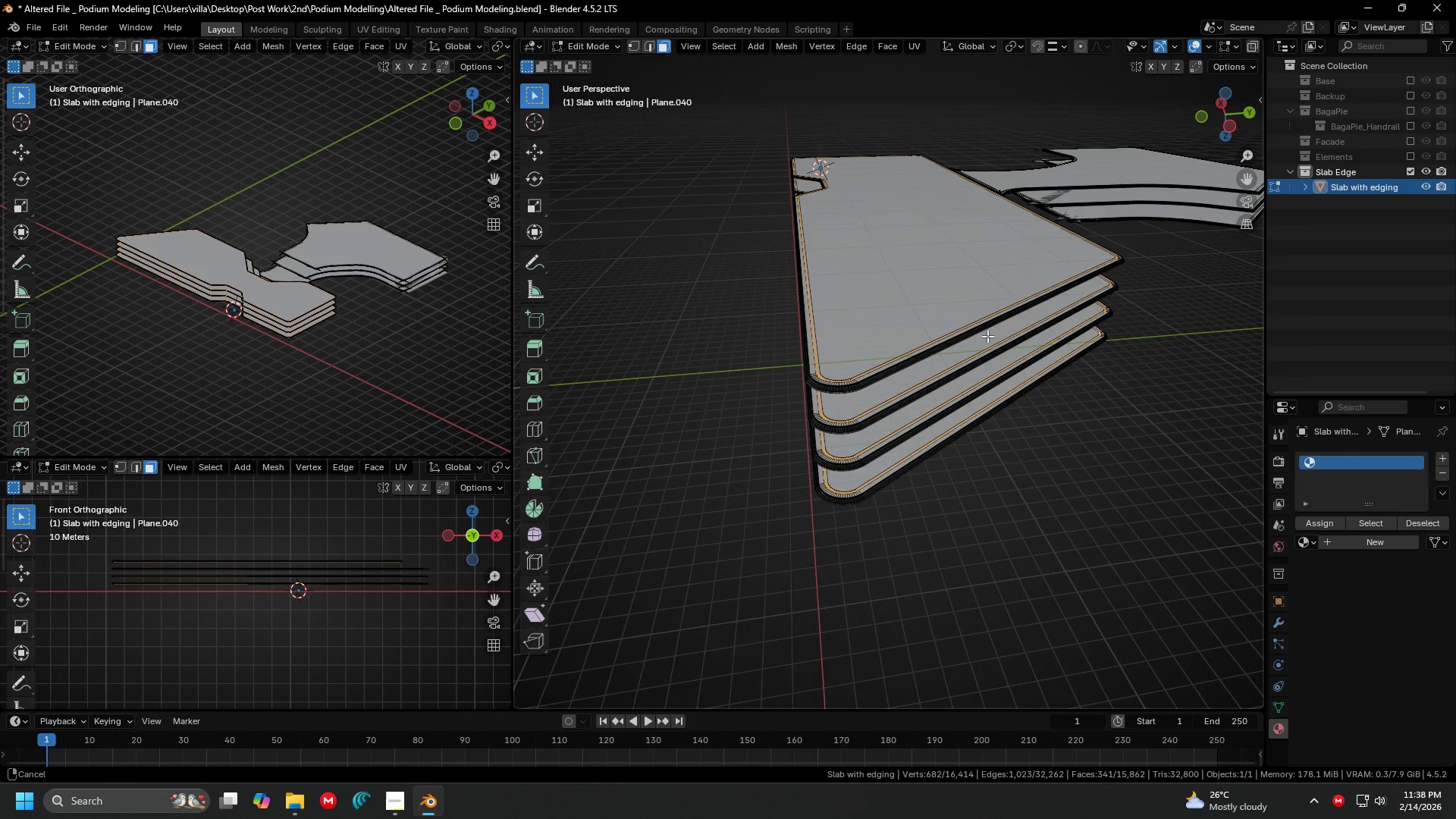 
key(Shift+ShiftLeft)
 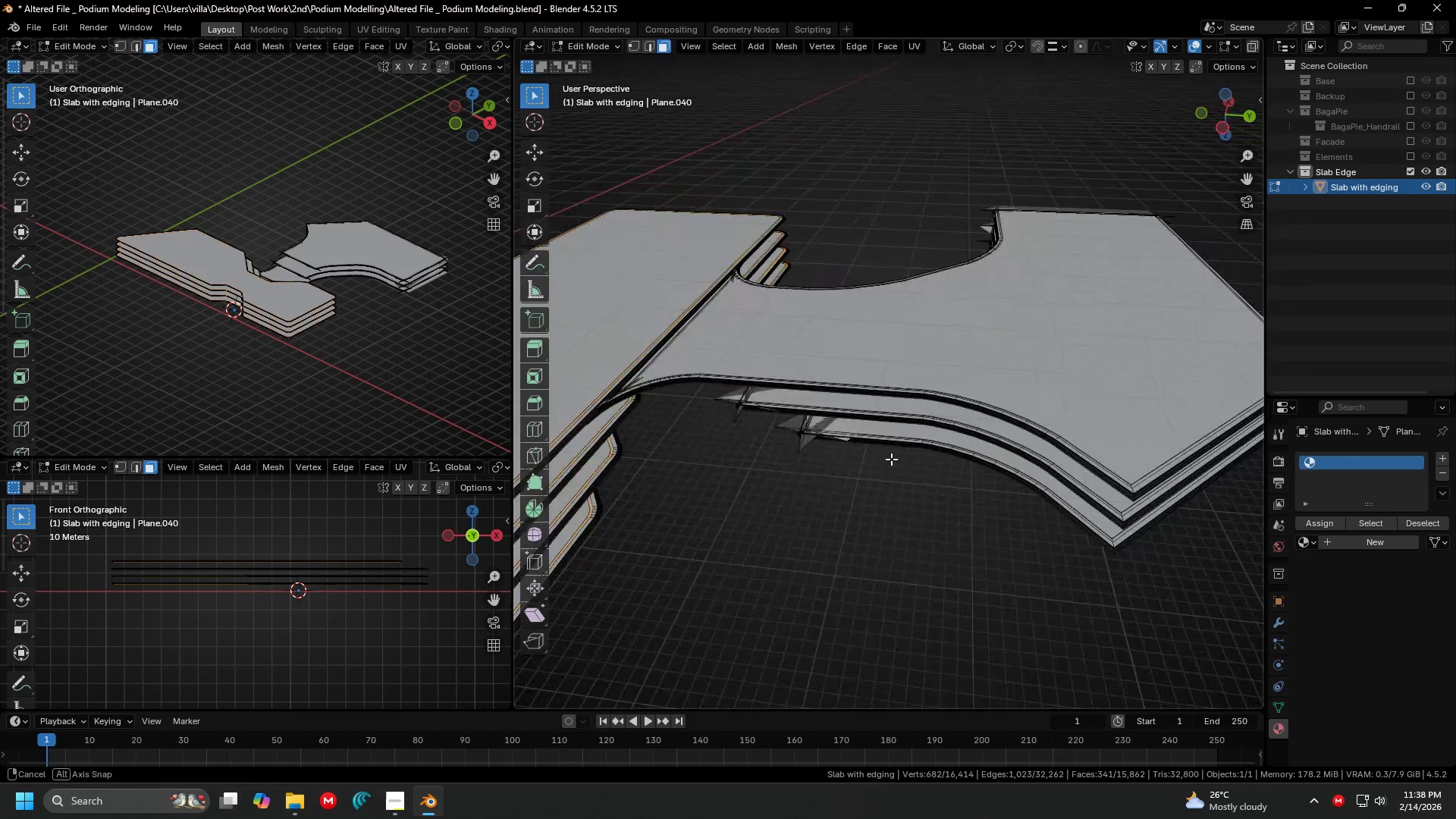 
scroll: coordinate [864, 368], scroll_direction: up, amount: 5.0
 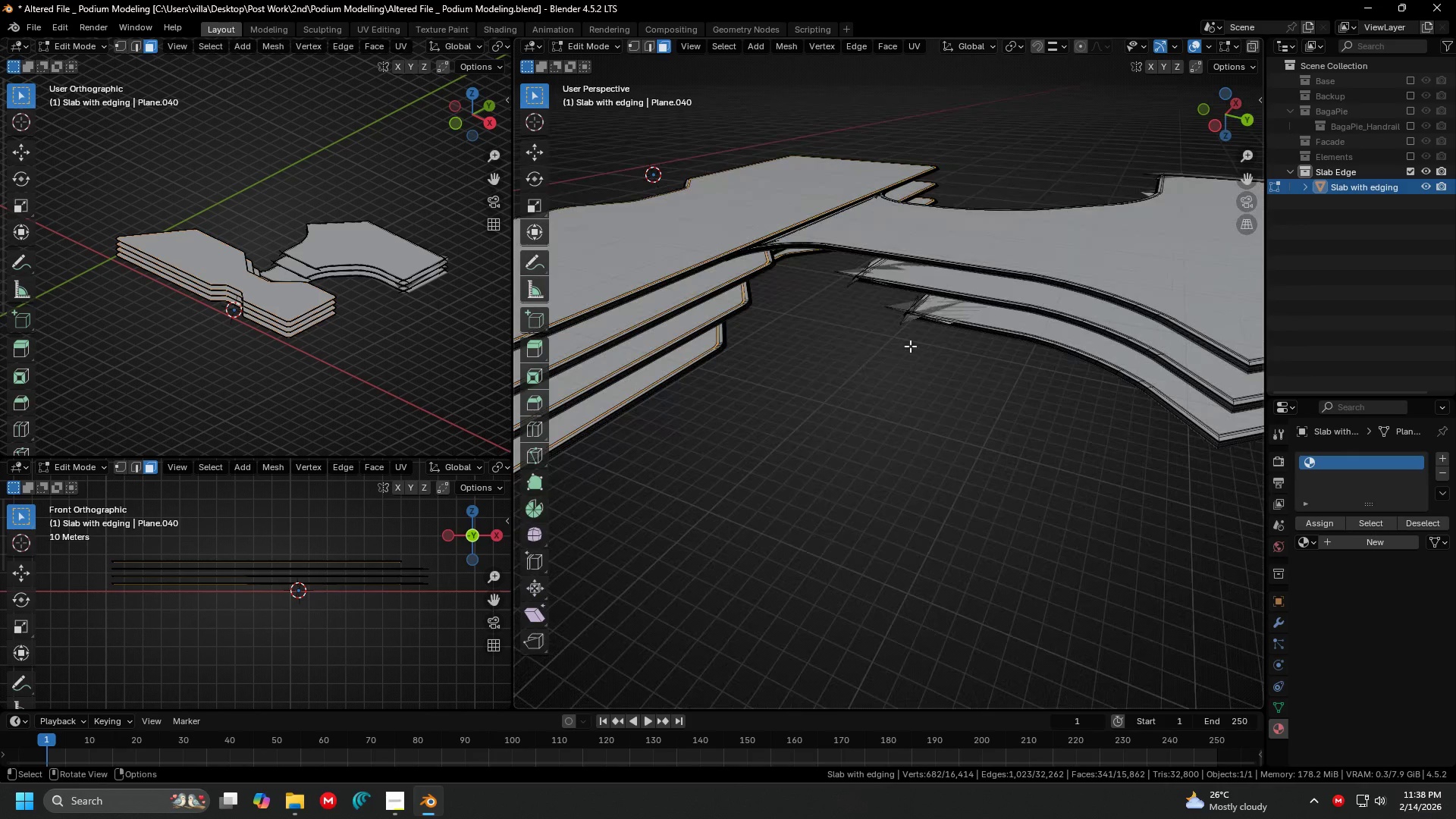 
hold_key(key=ShiftLeft, duration=0.38)
scroll: coordinate [1013, 469], scroll_direction: up, amount: 4.0
 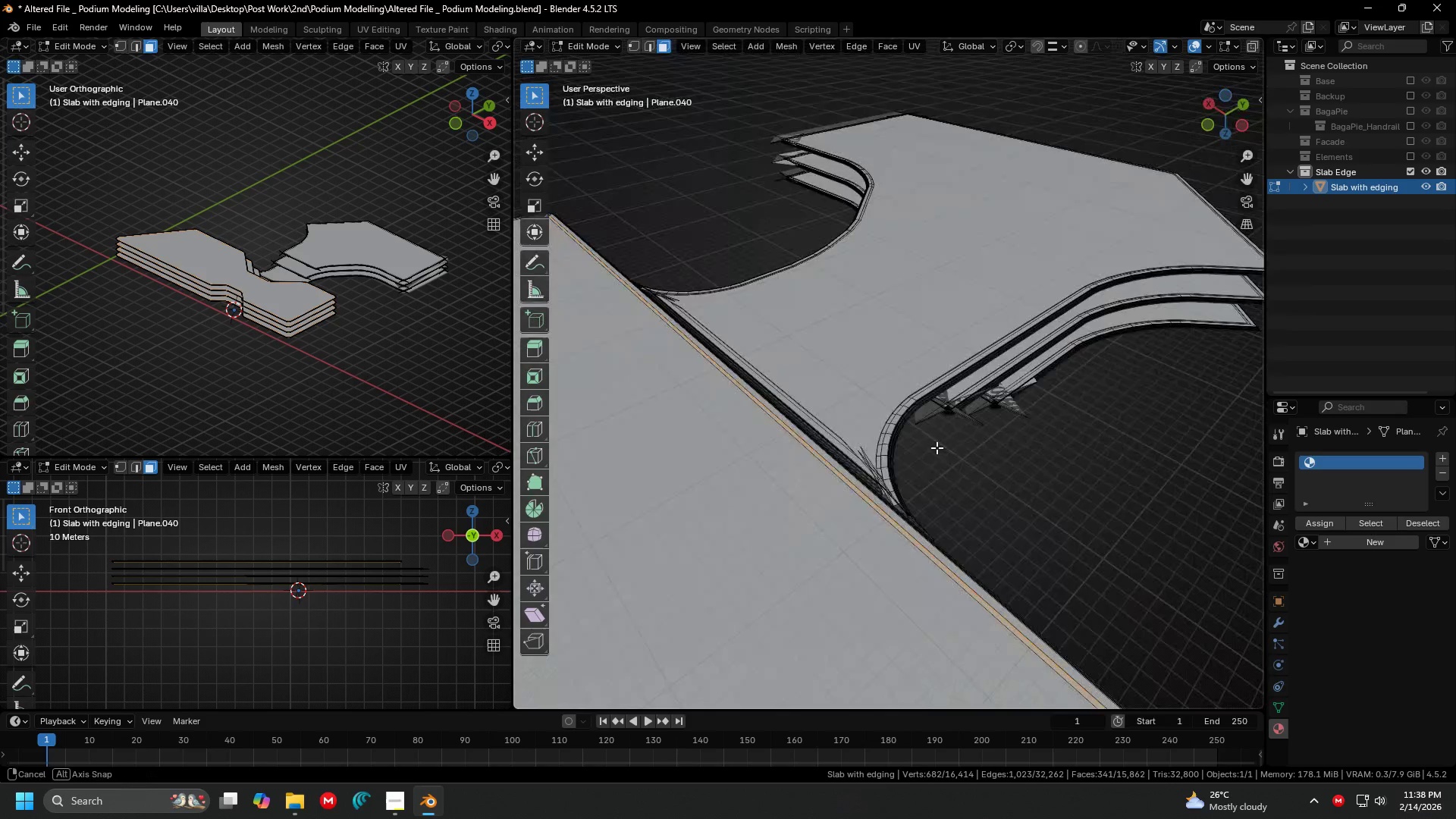 
hold_key(key=ShiftLeft, duration=0.34)
 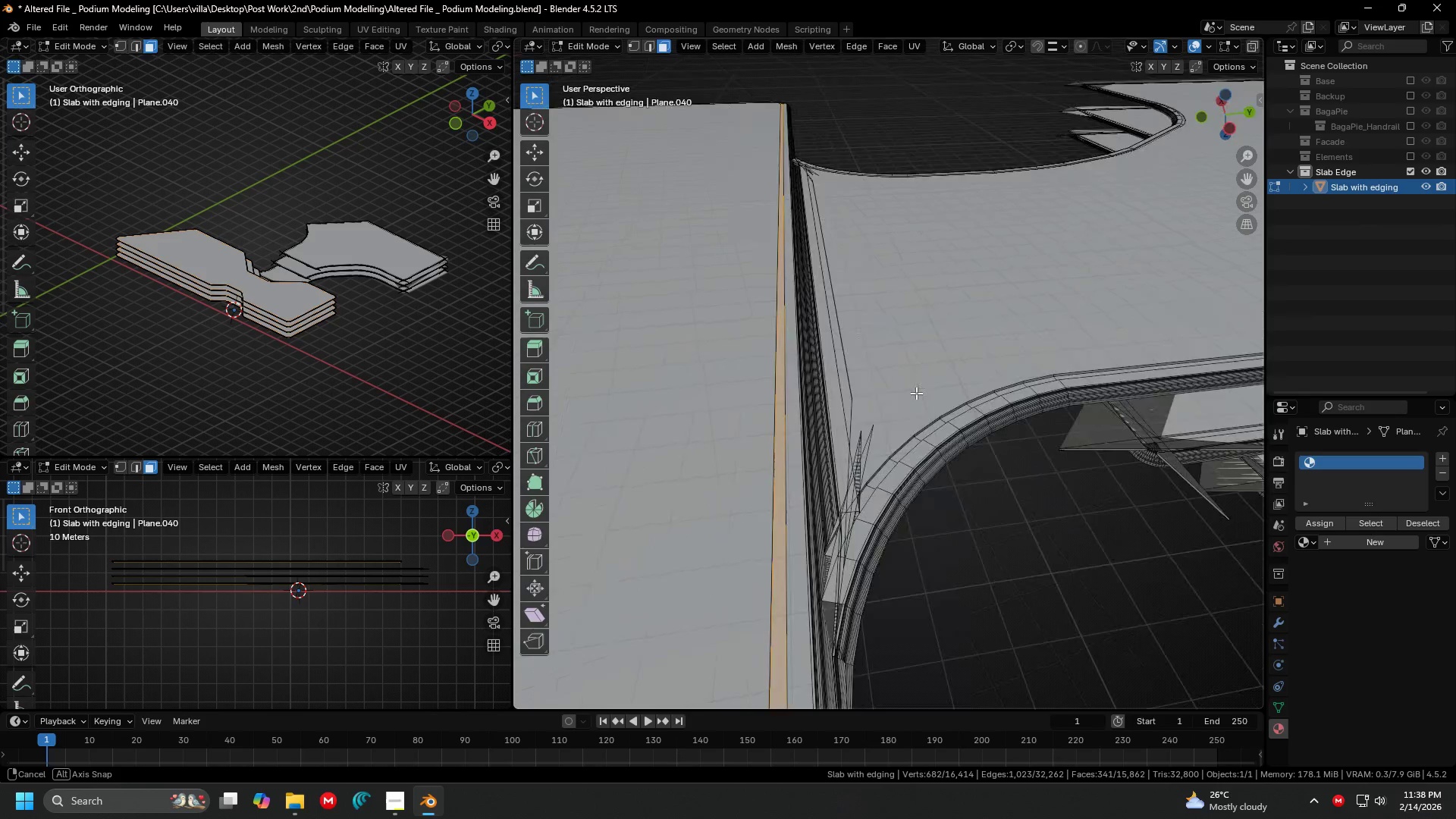 
scroll: coordinate [904, 438], scroll_direction: up, amount: 5.0
 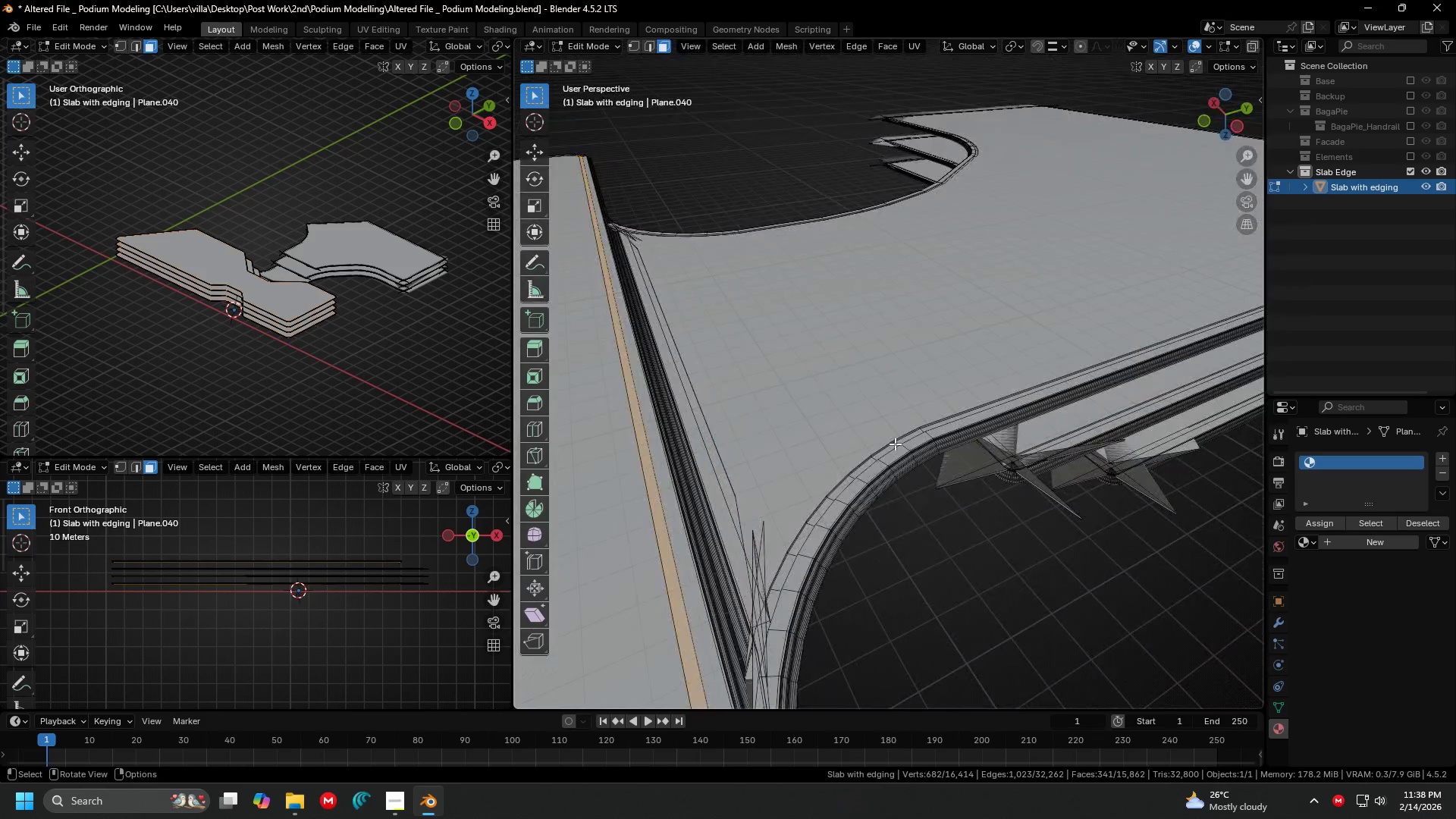 
key(Shift+ShiftLeft)
 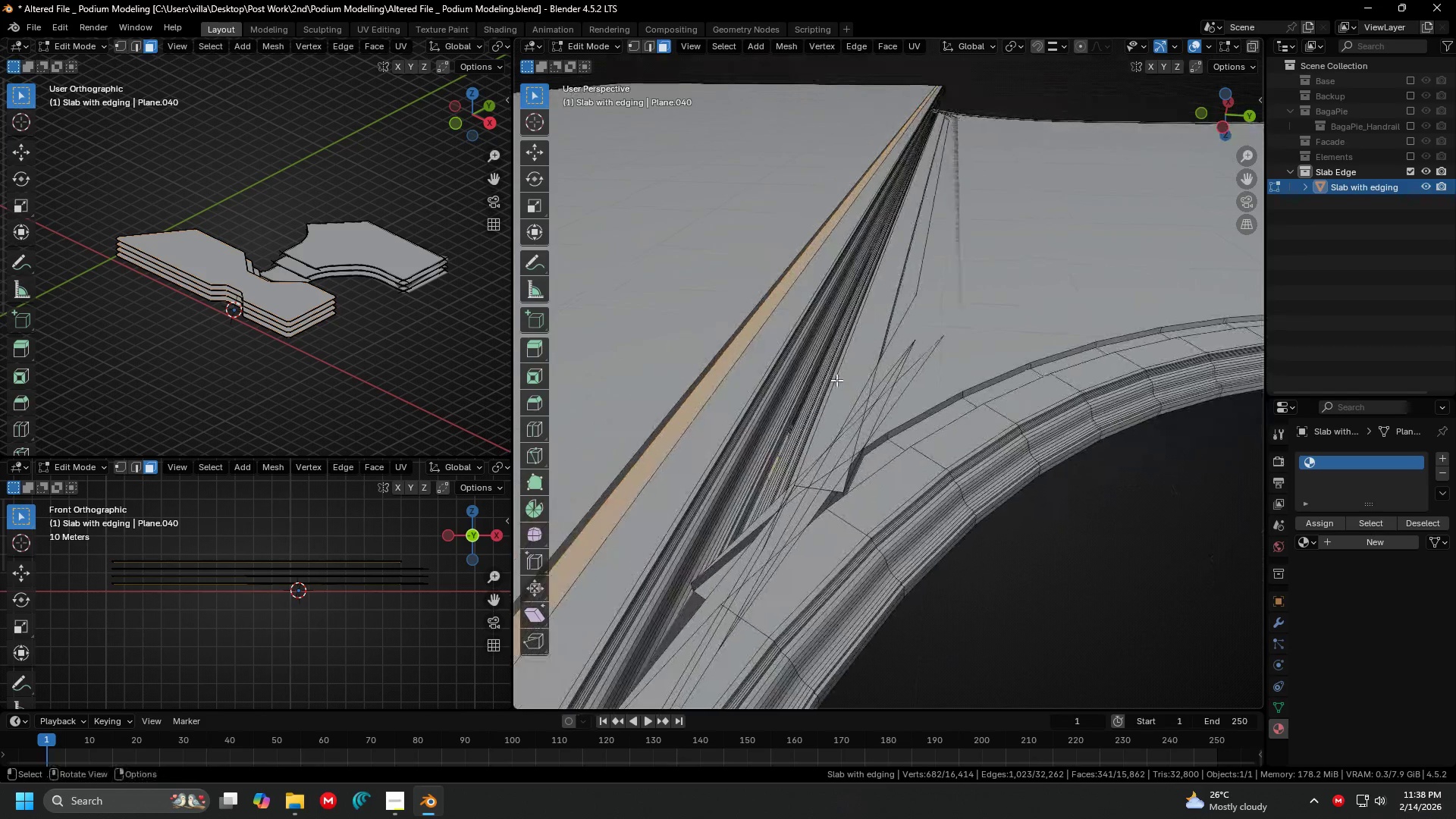 
scroll: coordinate [866, 384], scroll_direction: up, amount: 3.0
 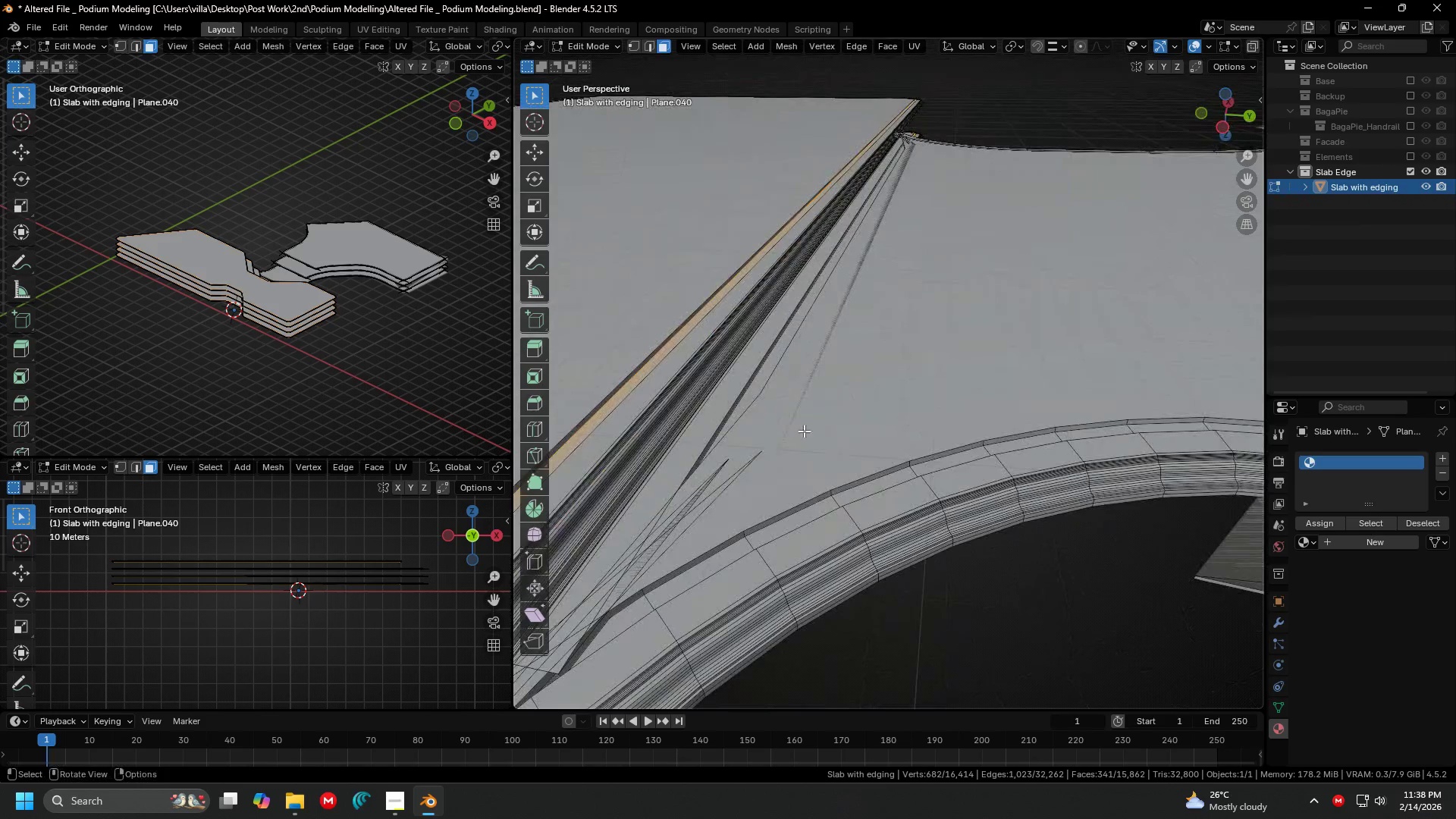 
hold_key(key=ShiftLeft, duration=0.42)
 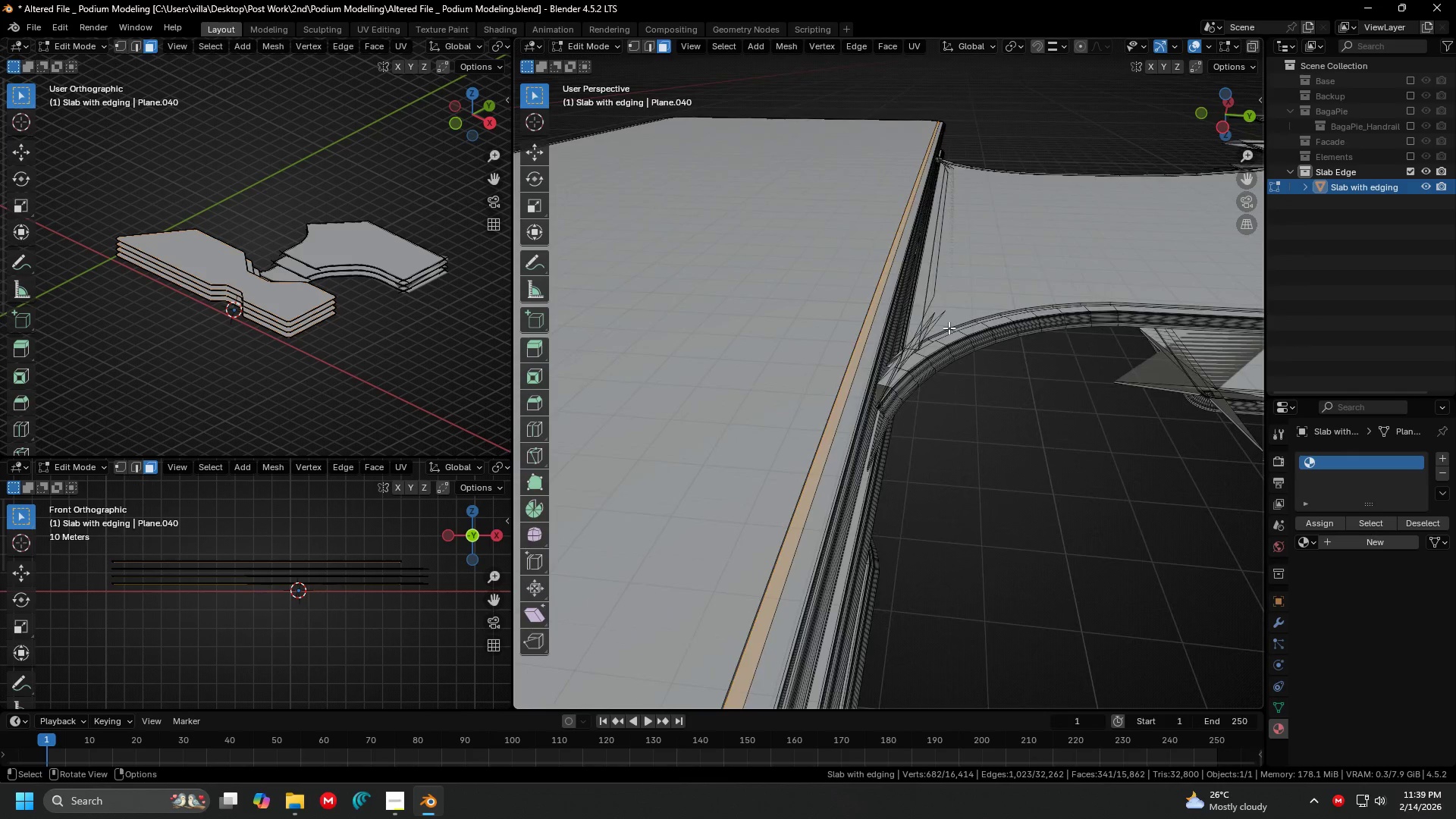 
scroll: coordinate [949, 328], scroll_direction: down, amount: 7.0
 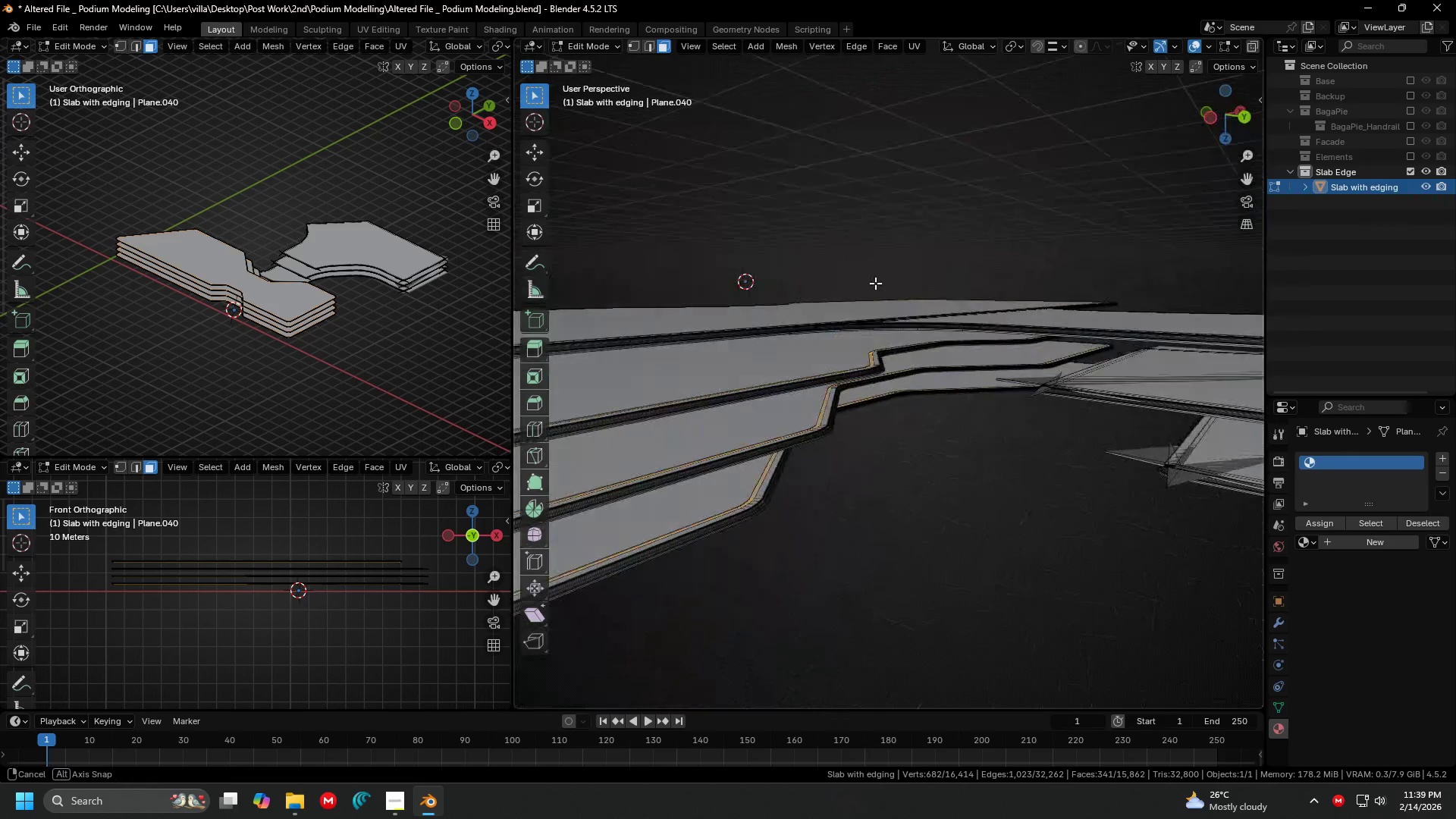 
hold_key(key=ShiftLeft, duration=0.42)
 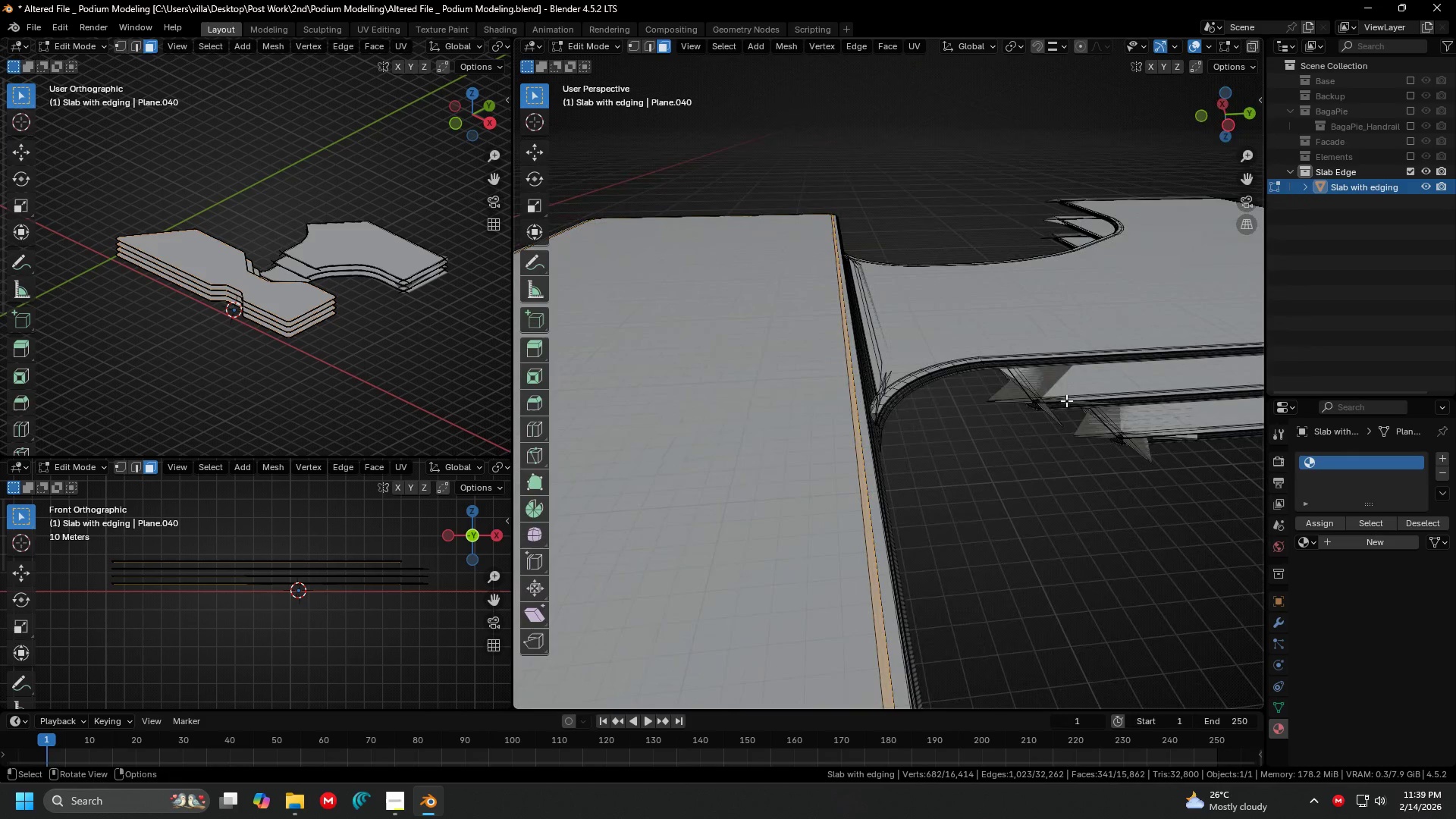 
hold_key(key=ShiftLeft, duration=0.42)
 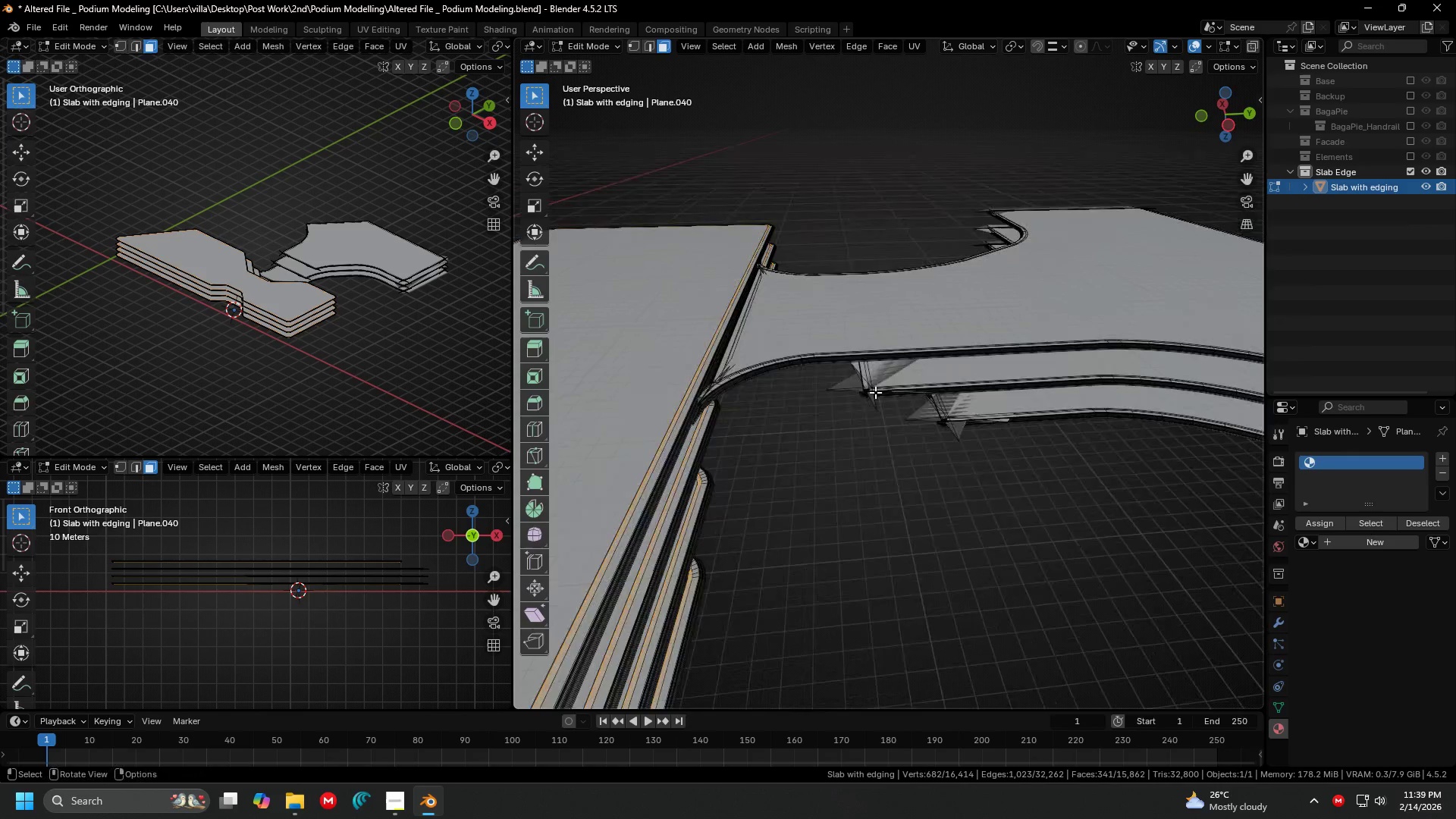 
scroll: coordinate [873, 392], scroll_direction: down, amount: 2.0
 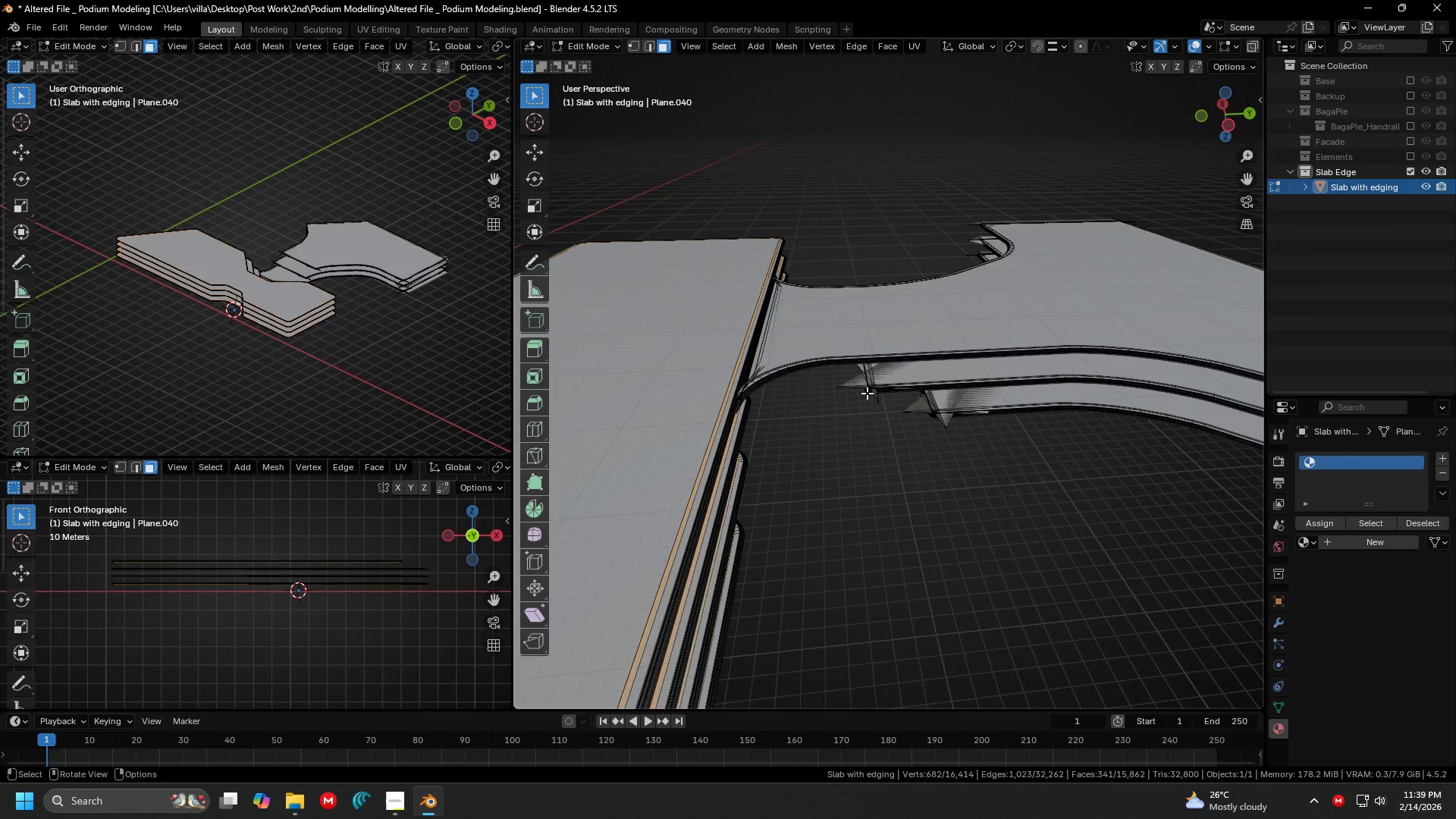 
key(Shift+ShiftLeft)
 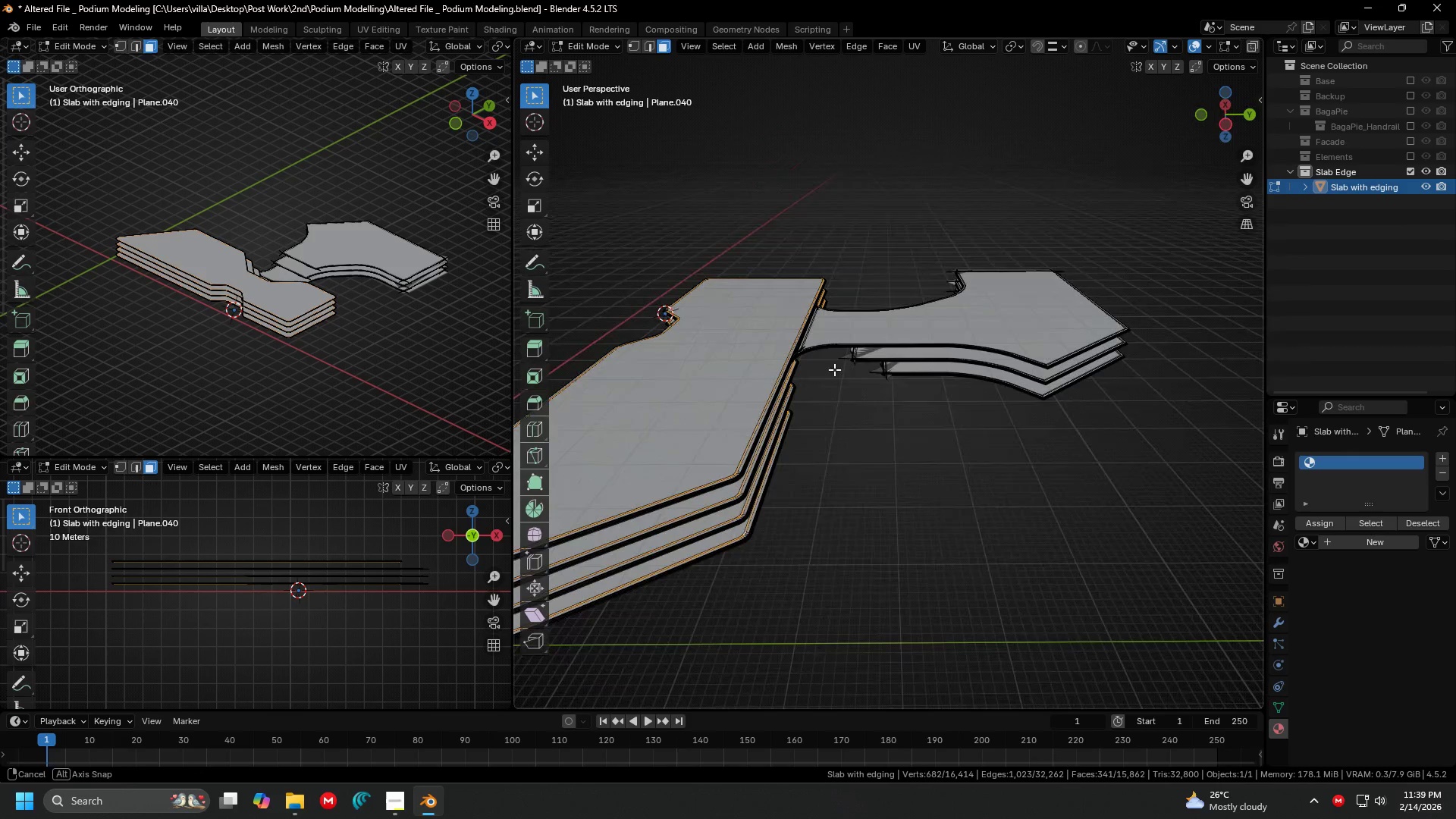 
scroll: coordinate [879, 397], scroll_direction: down, amount: 4.0
 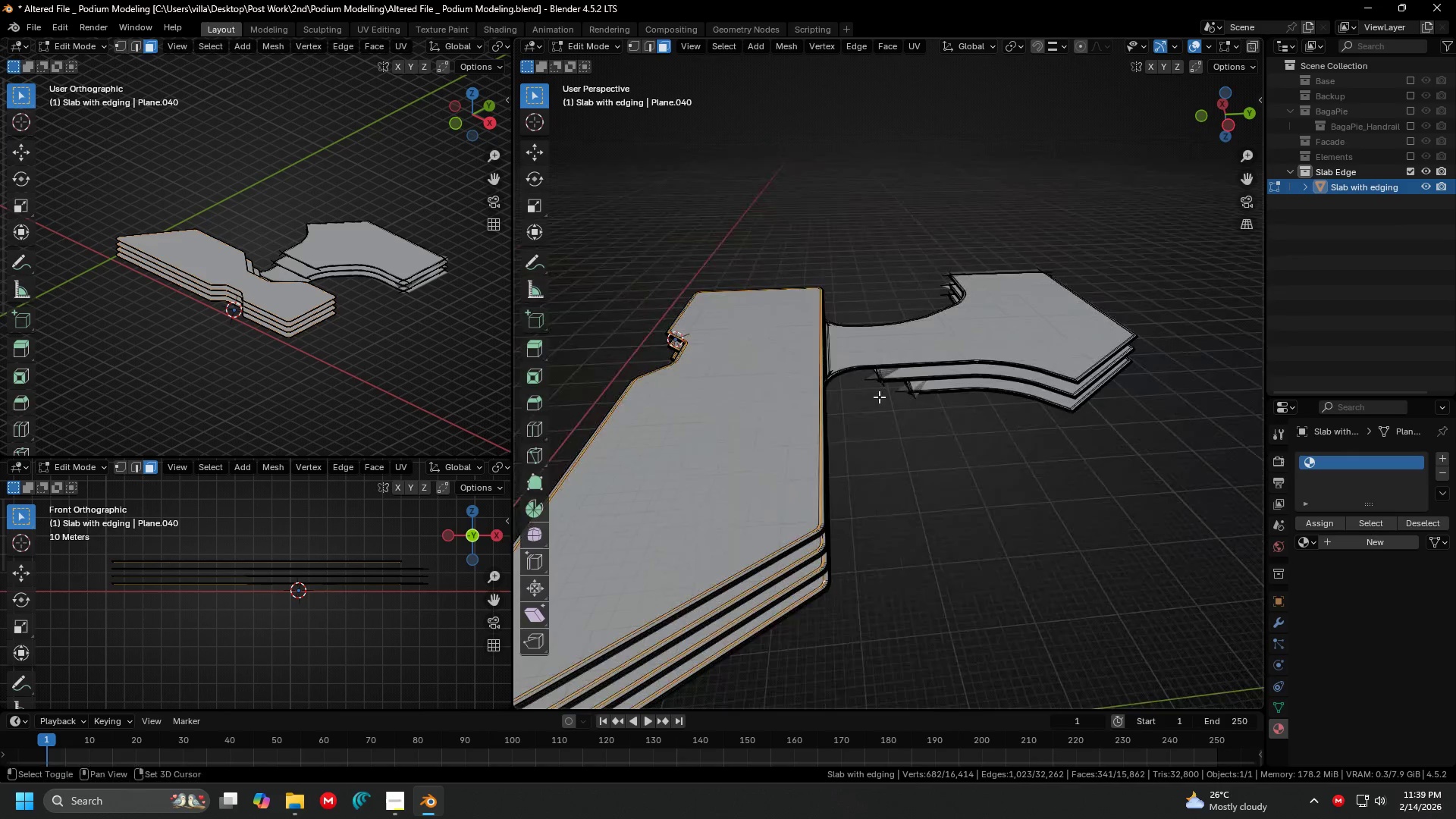 
hold_key(key=ShiftLeft, duration=0.55)
 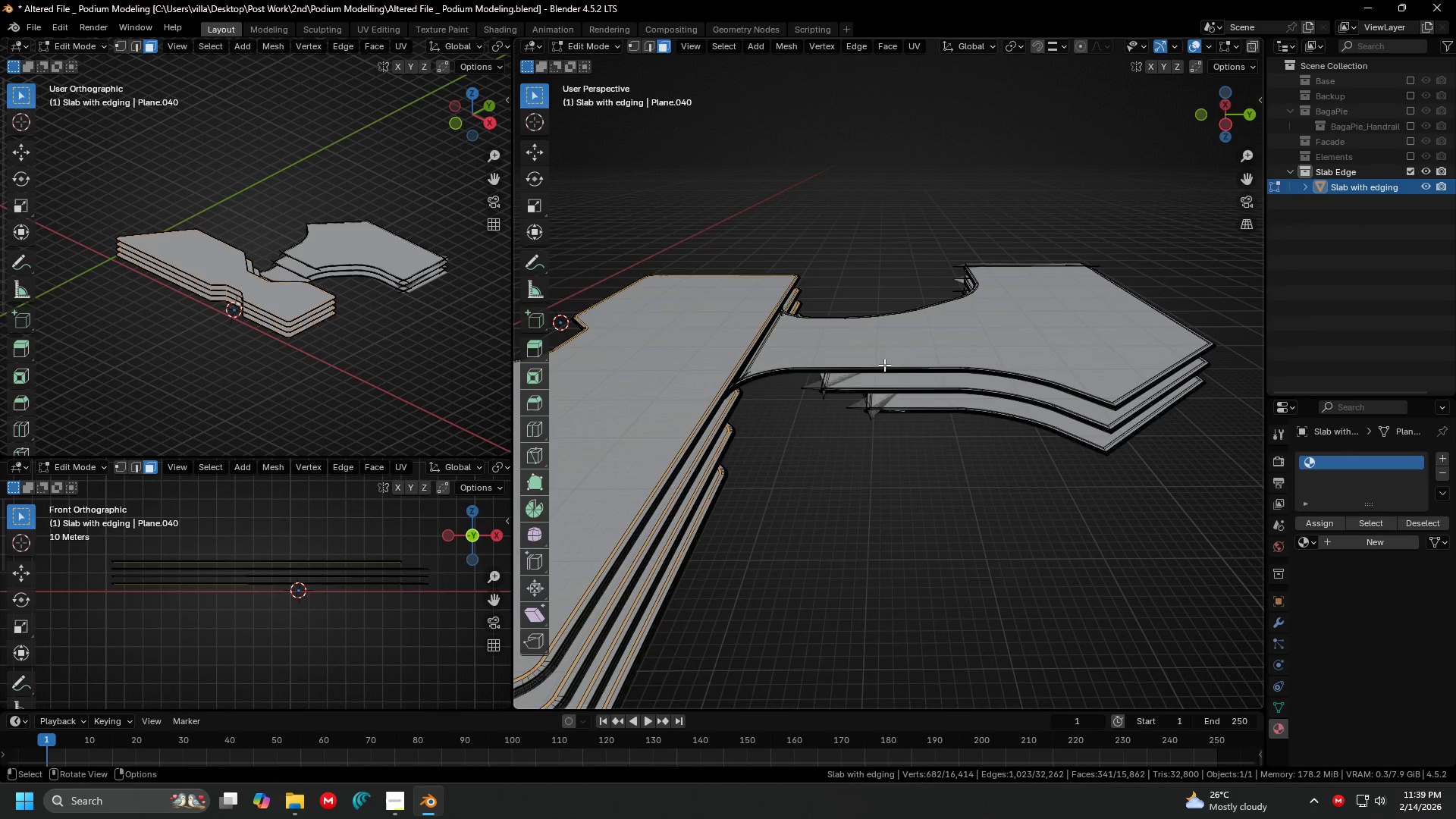 
scroll: coordinate [997, 331], scroll_direction: up, amount: 2.0
 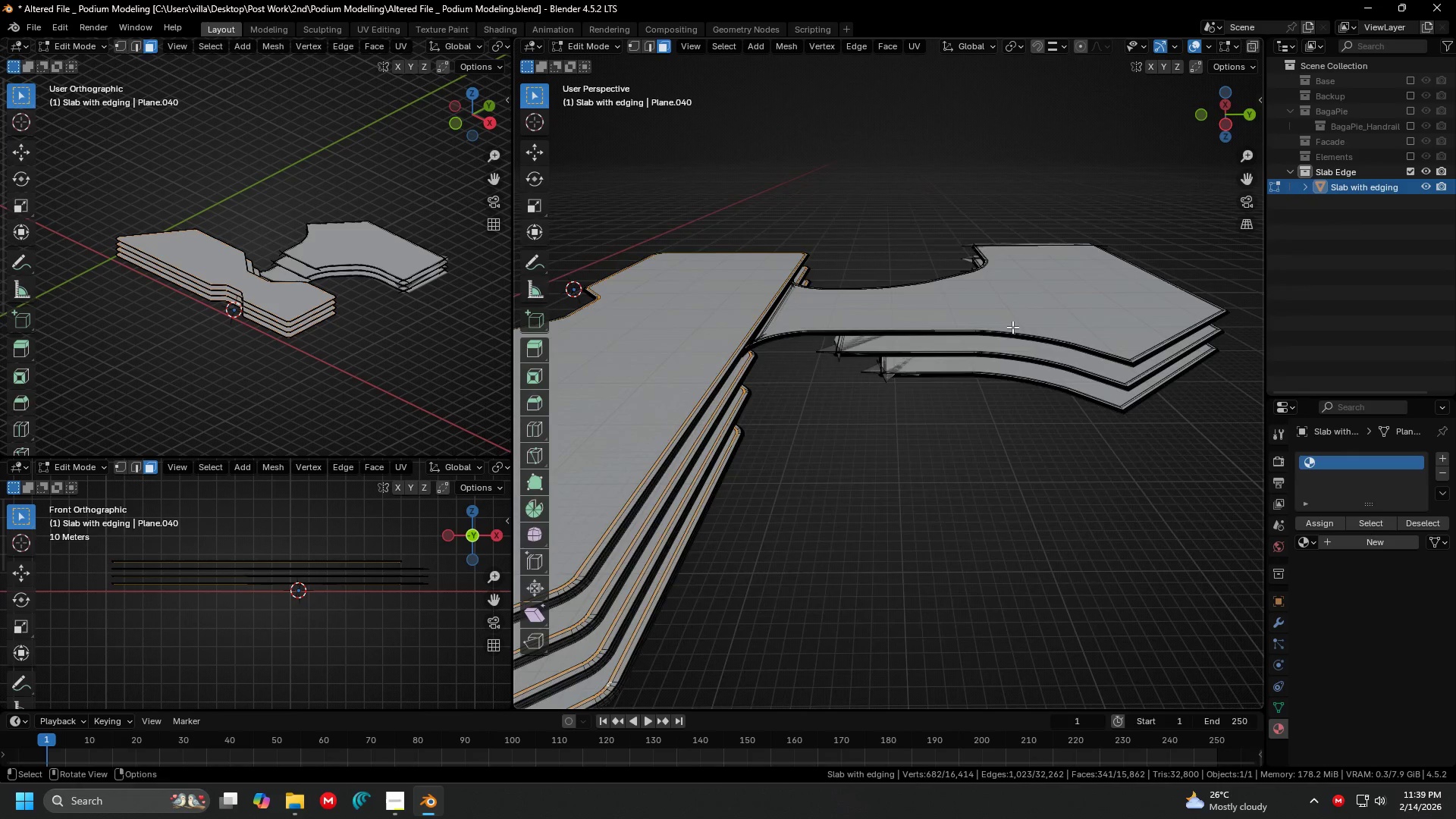 
hold_key(key=ShiftLeft, duration=0.55)
 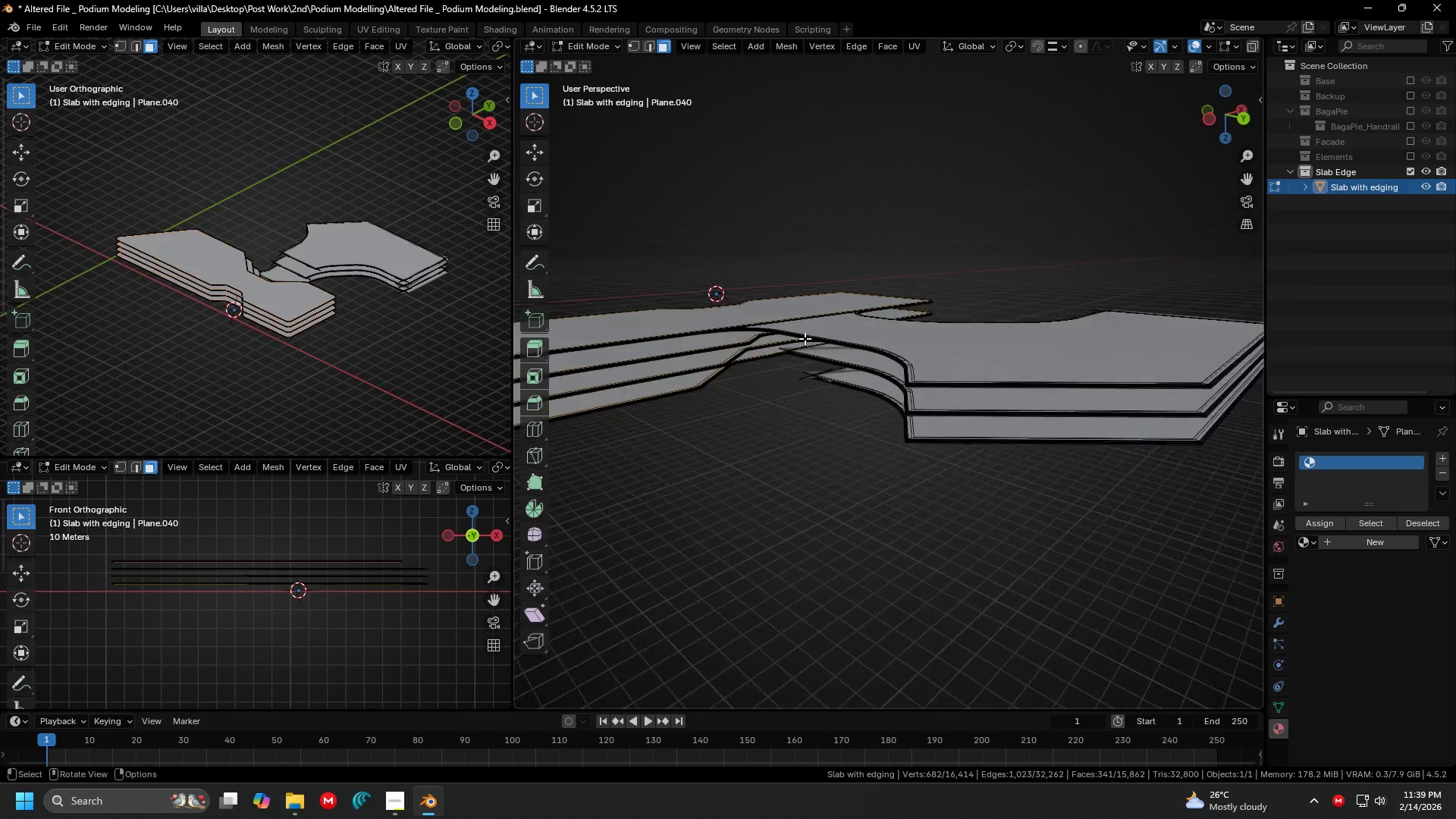 
hold_key(key=ShiftLeft, duration=1.05)
scroll: coordinate [804, 339], scroll_direction: up, amount: 2.0
 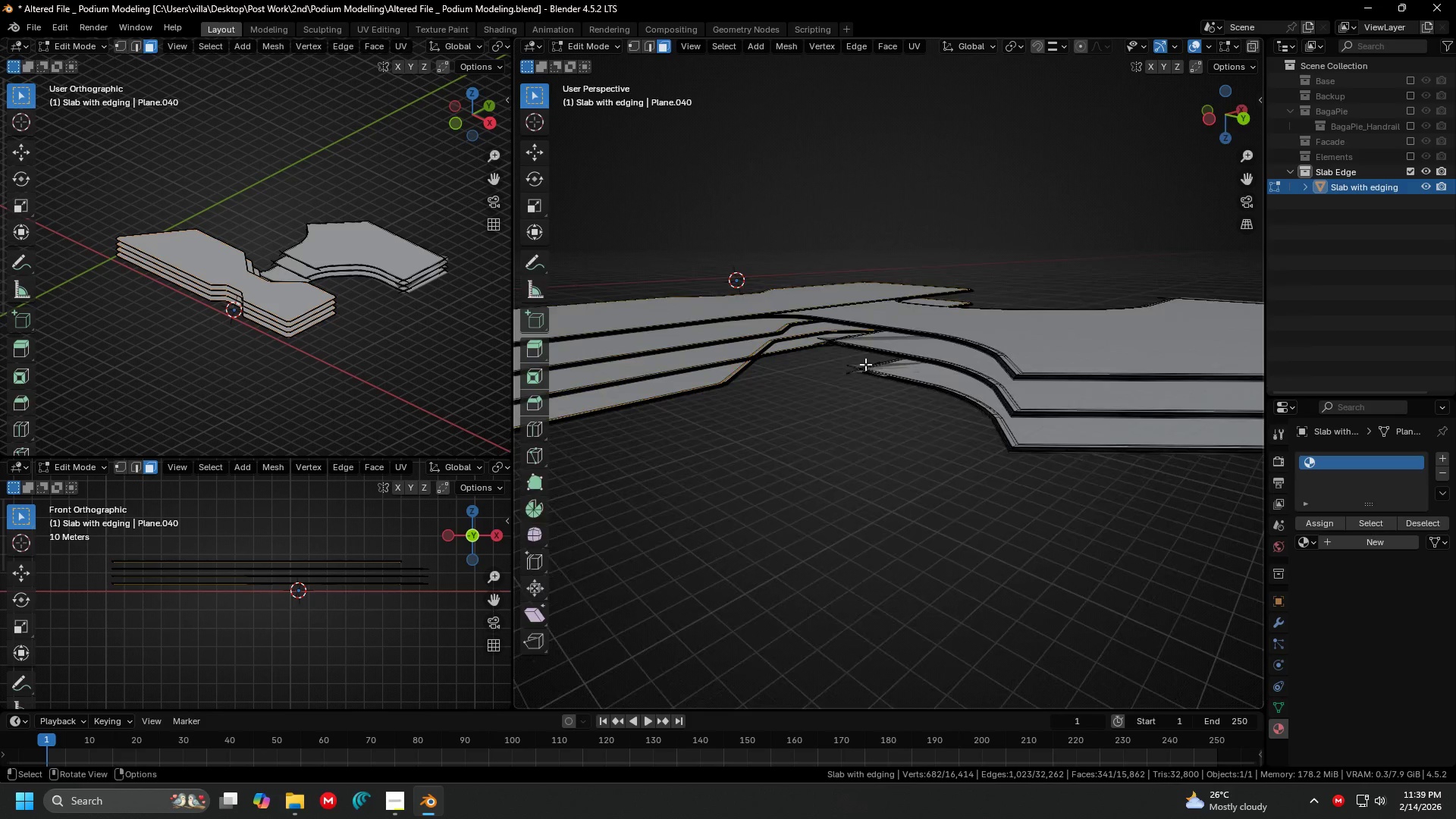 
key(Shift+ShiftLeft)
 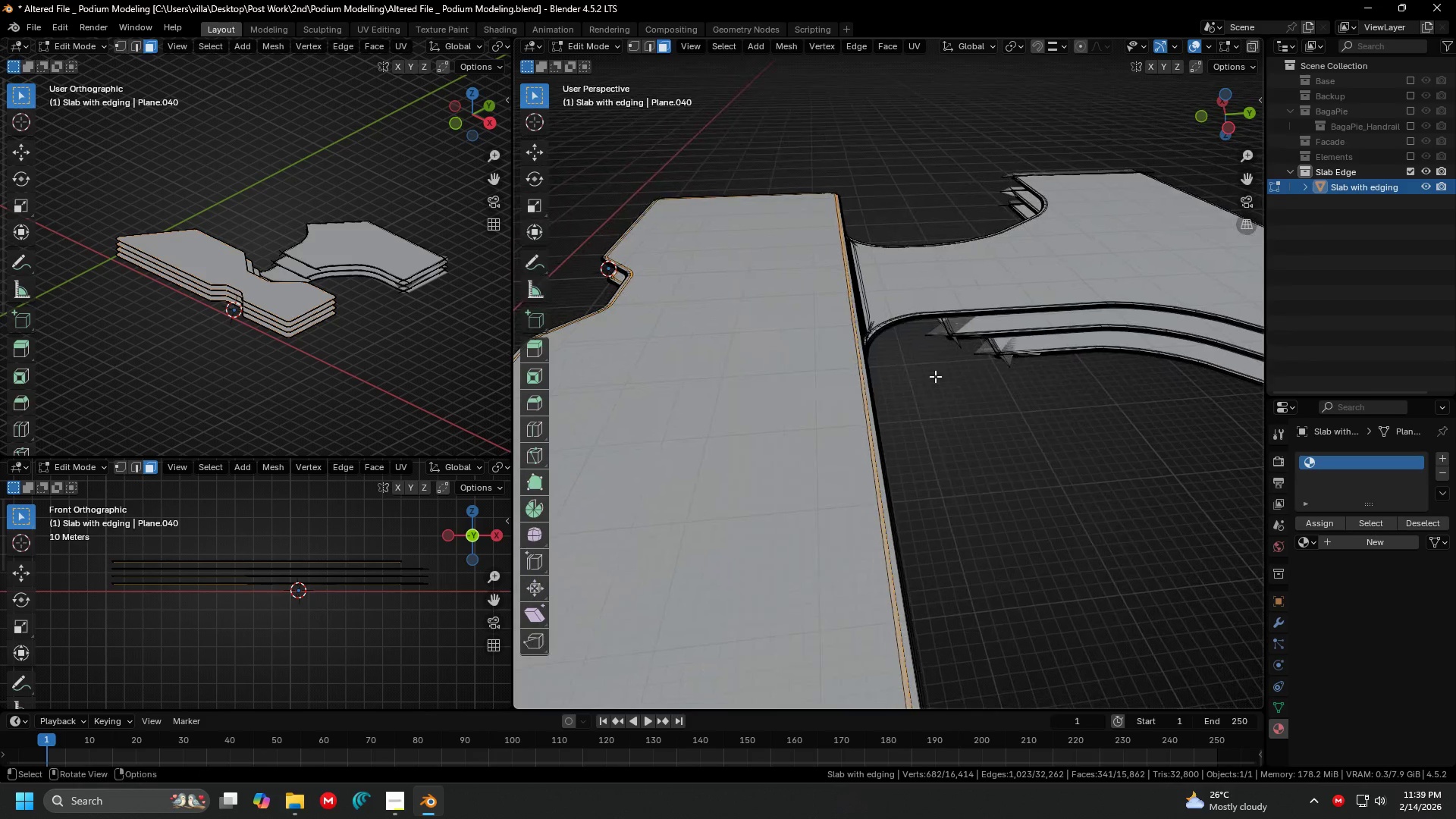 
key(Control+Z)
 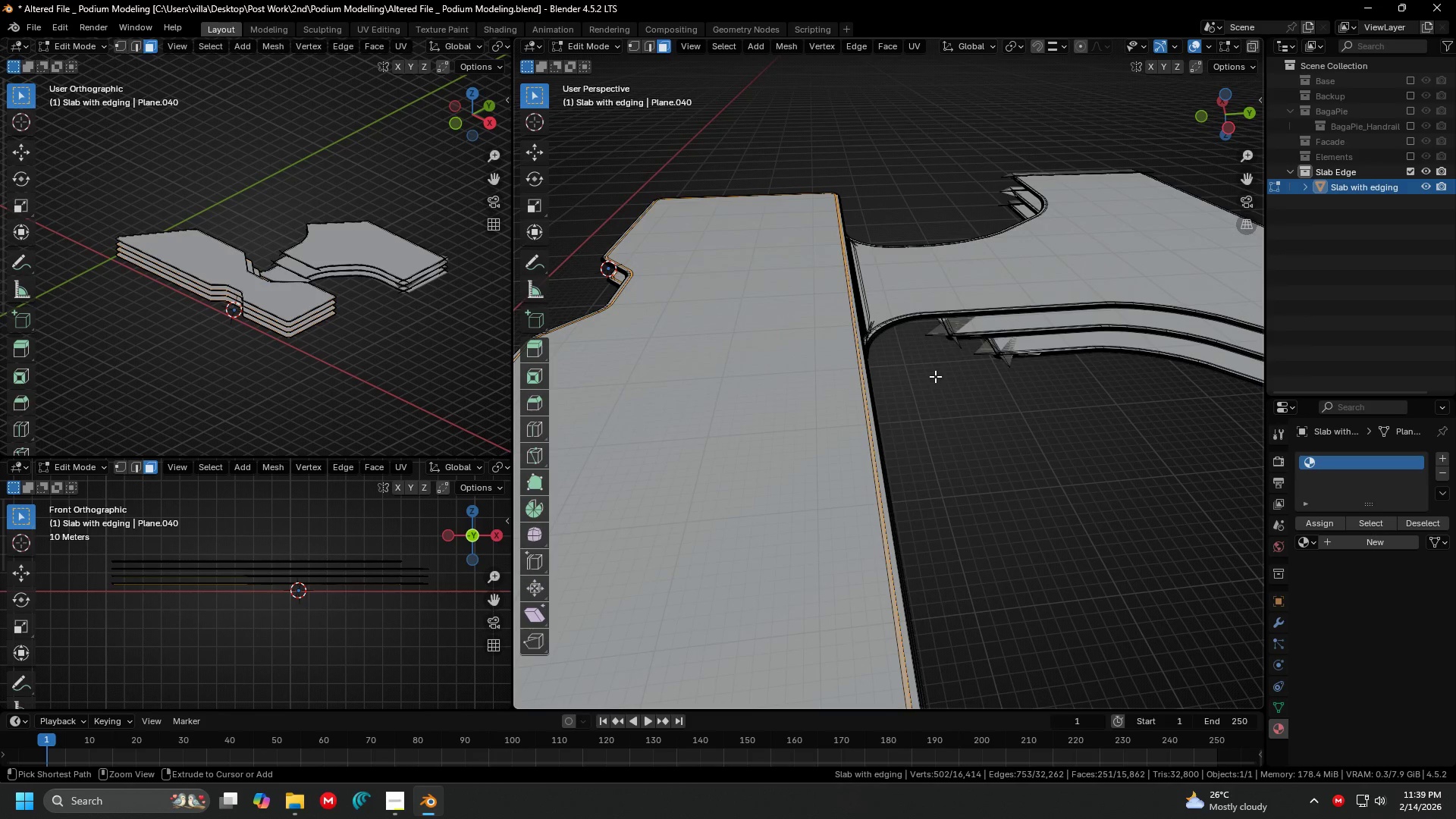 
key(Control+Z)
 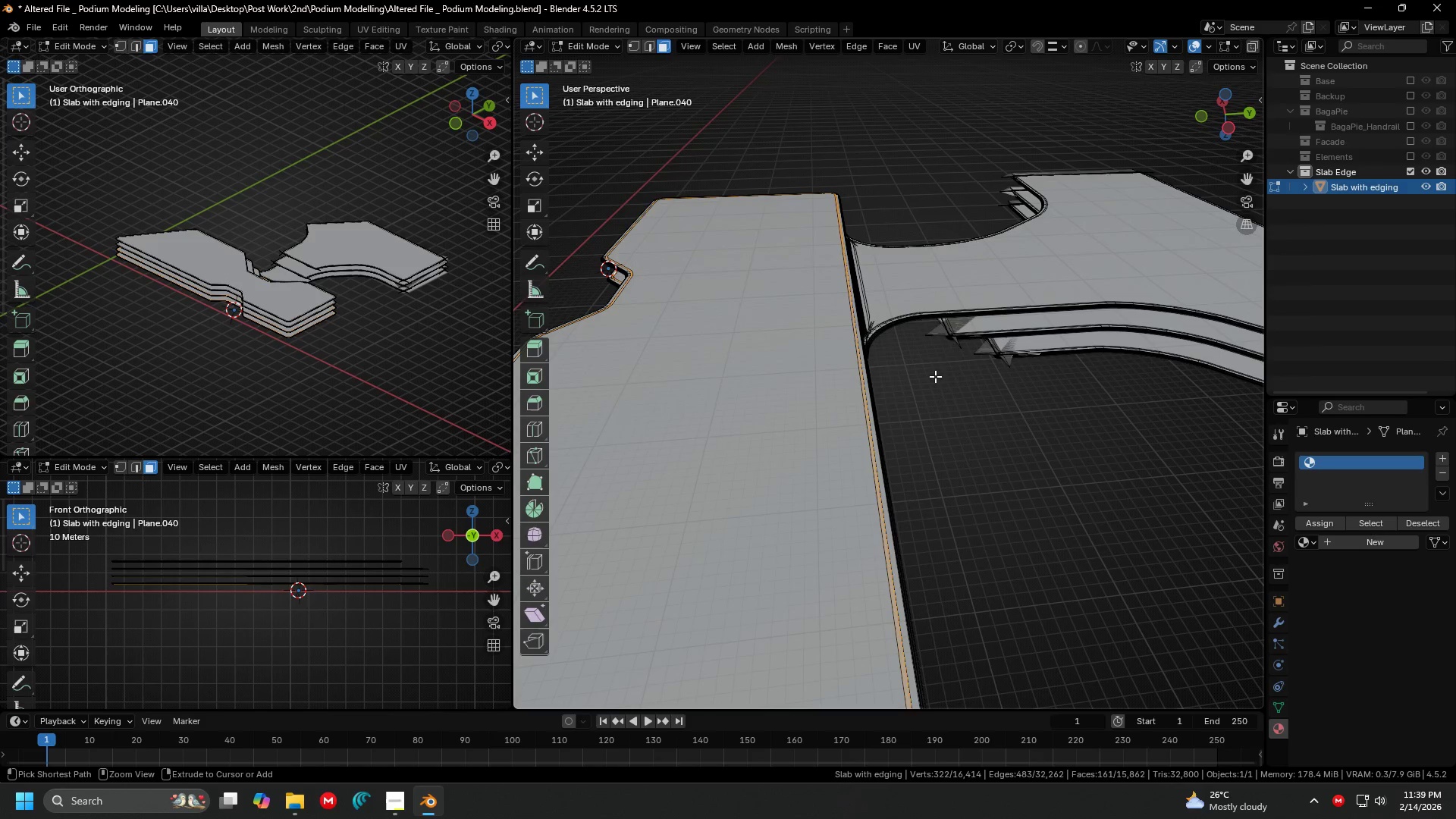 
key(Control+Z)
 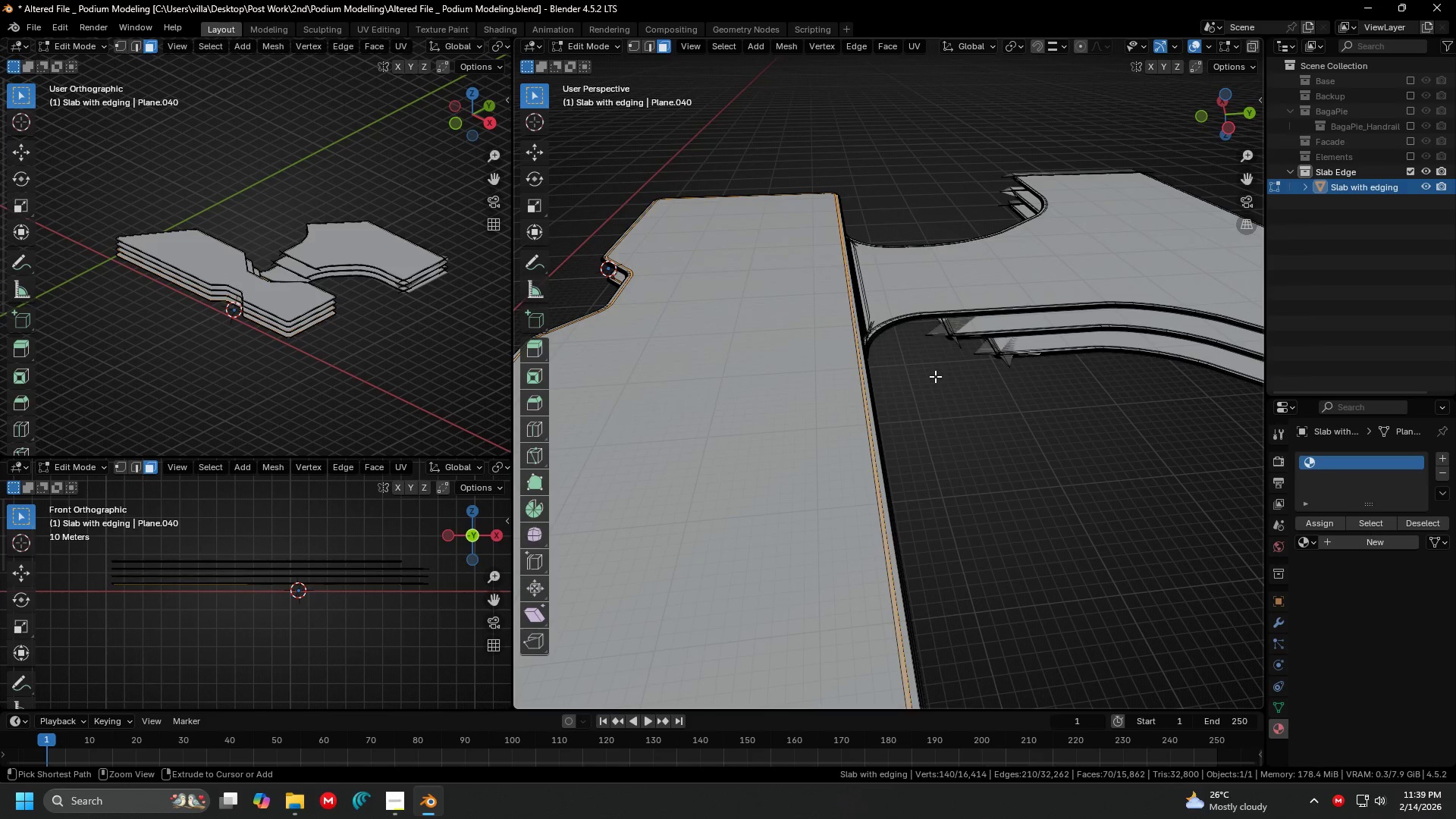 
hold_key(key=Z, duration=0.84)
 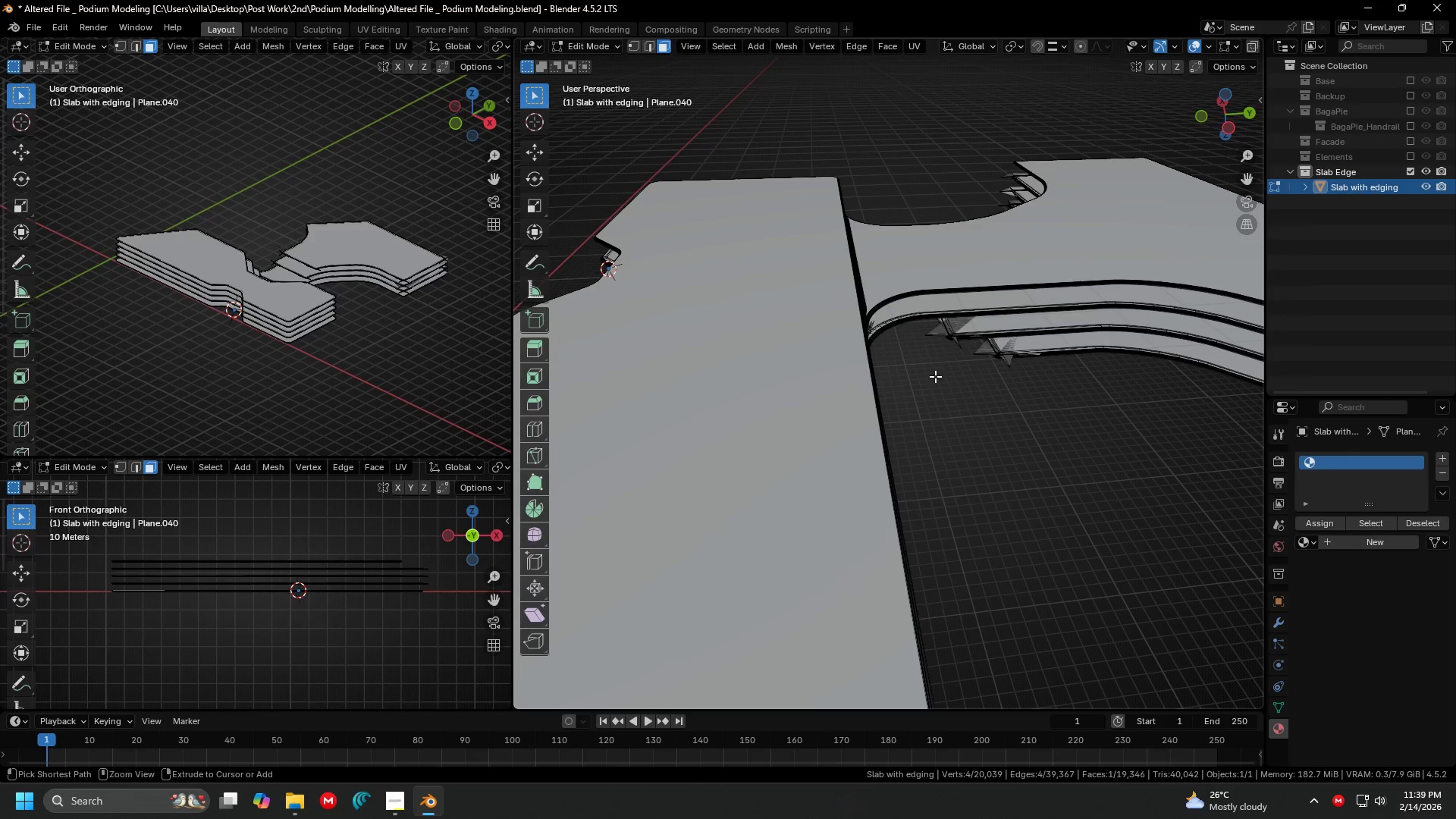 
key(Control+Z)
 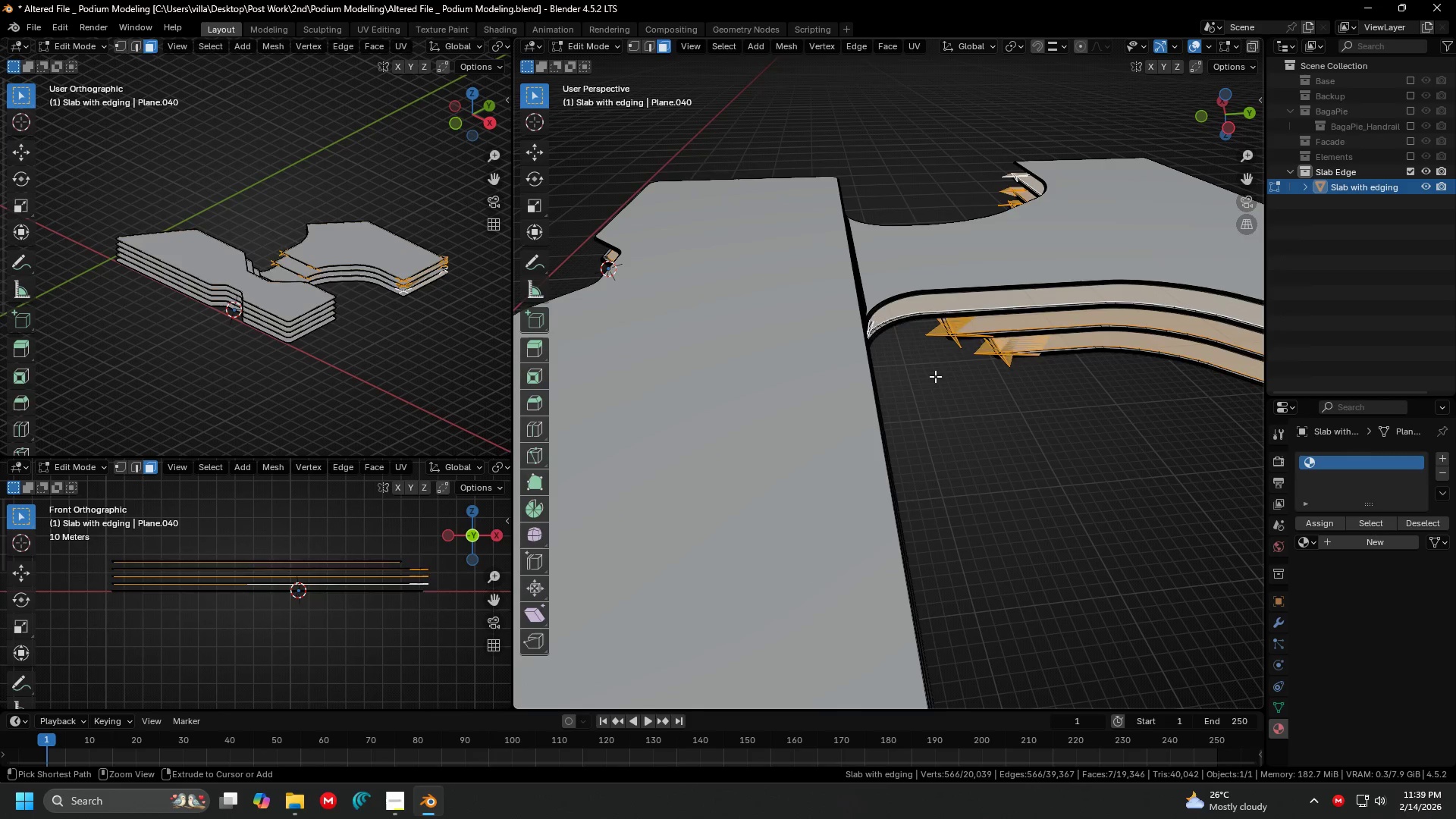 
key(Control+Z)
 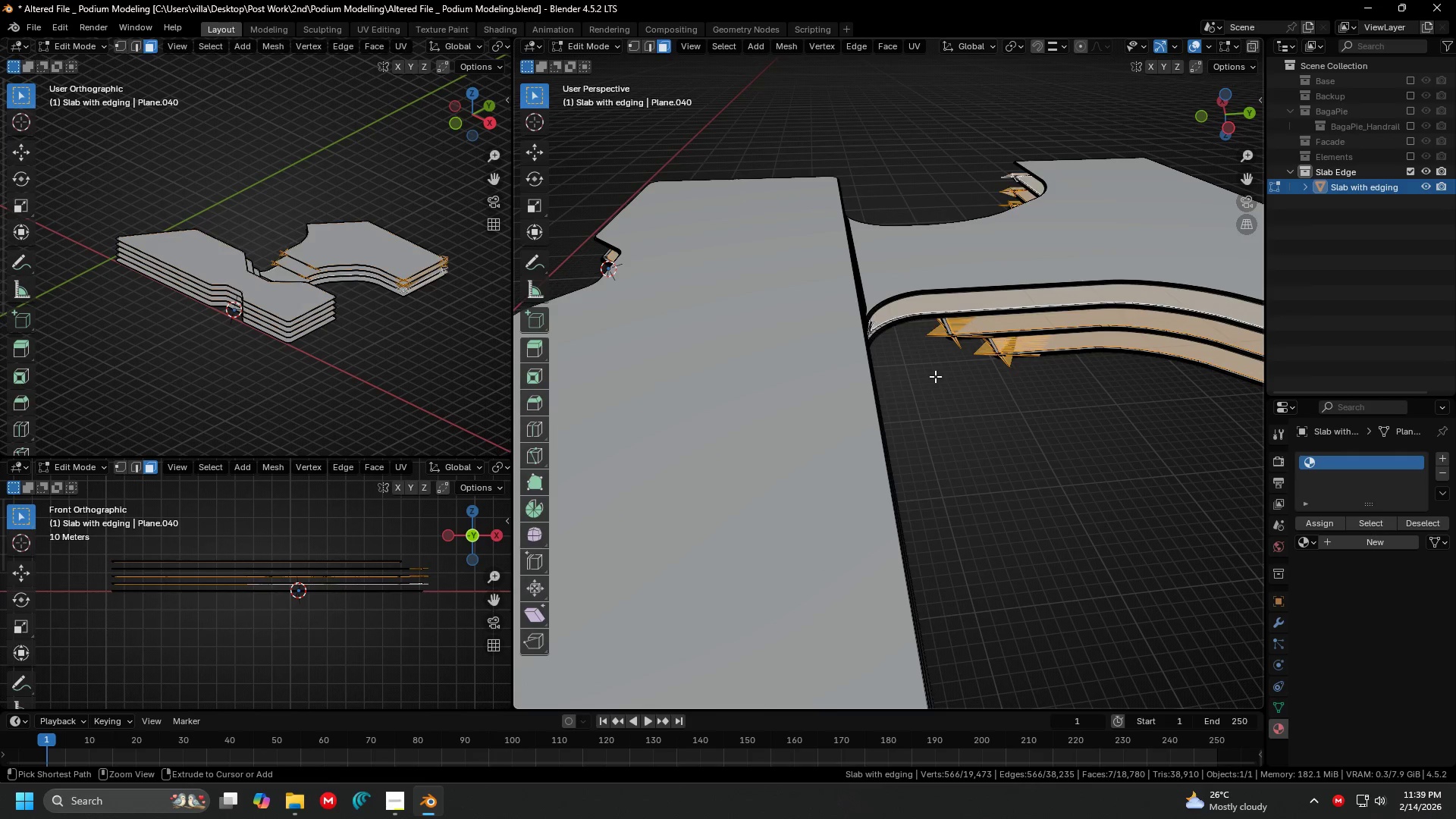 
key(Control+Z)
 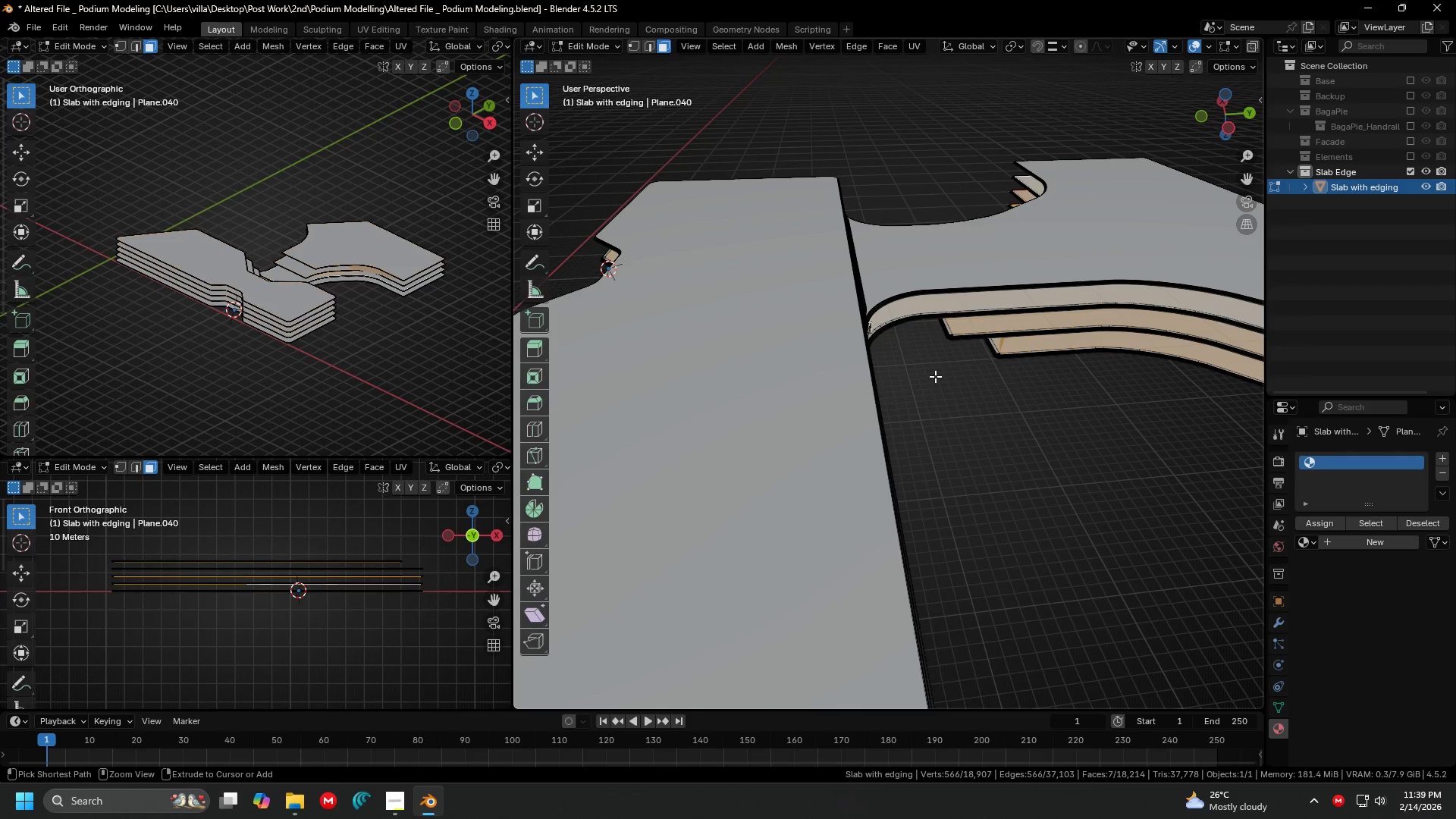 
key(Control+Z)
 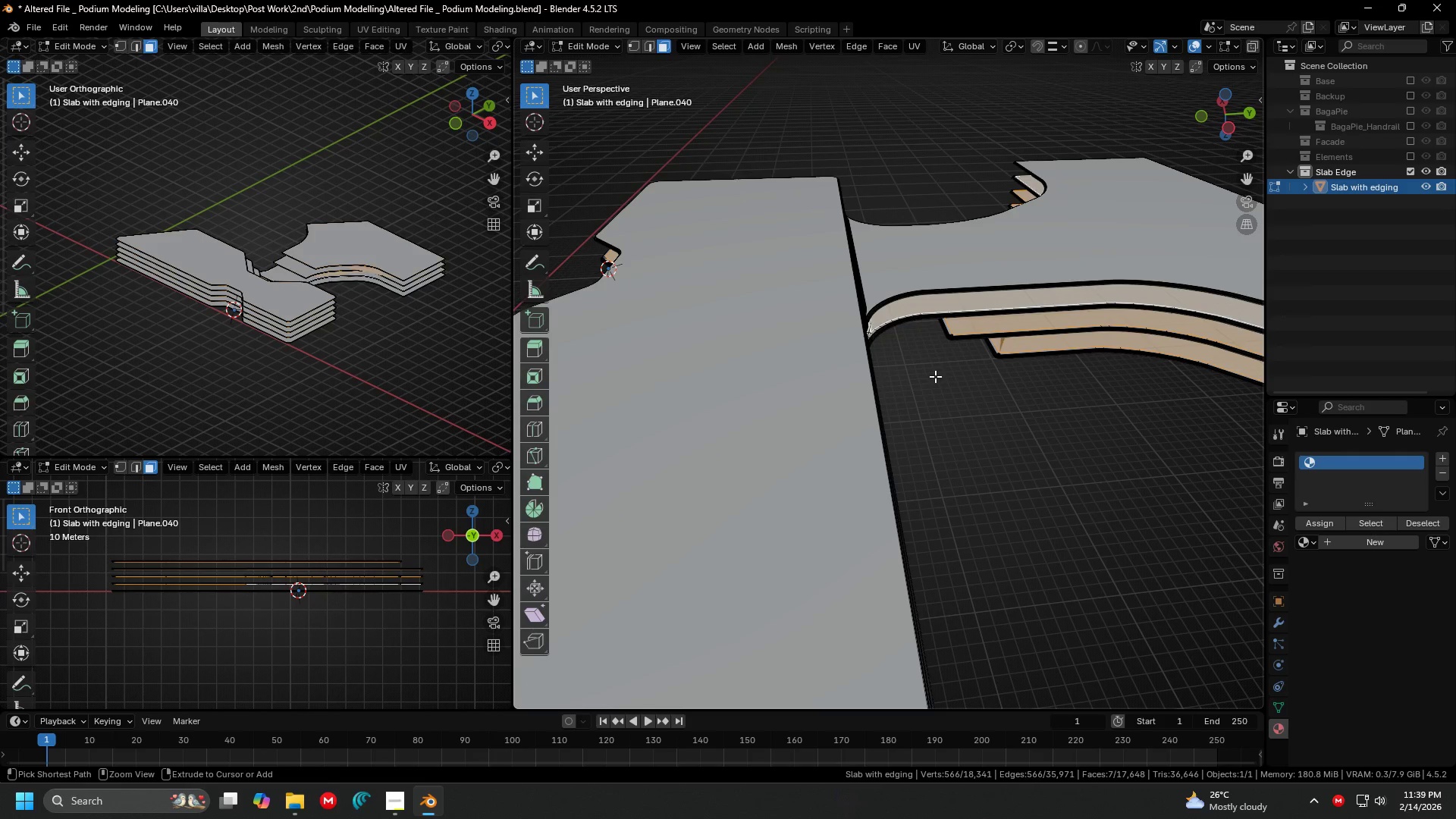 
key(Control+Z)
 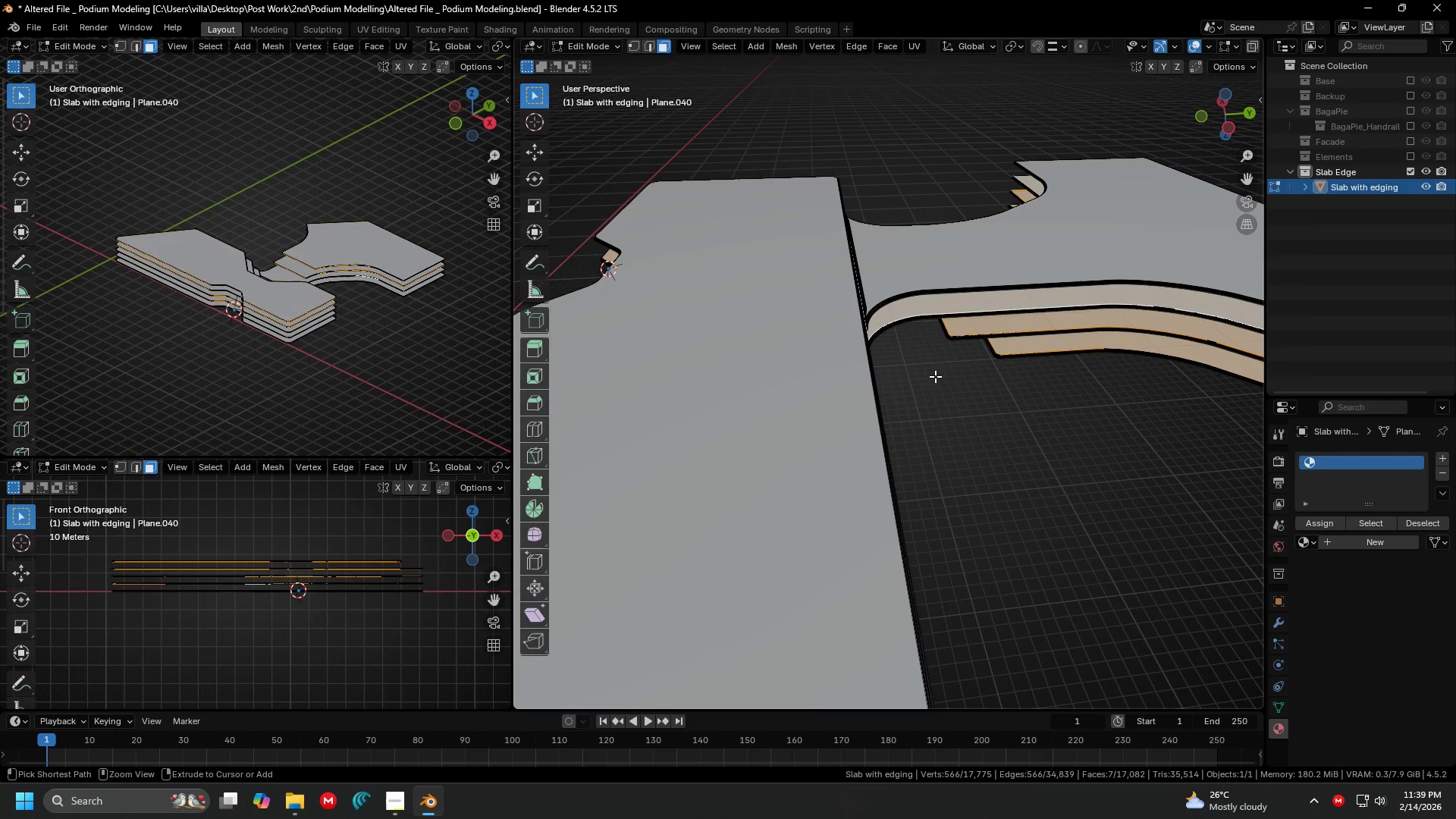 
key(Control+Z)
 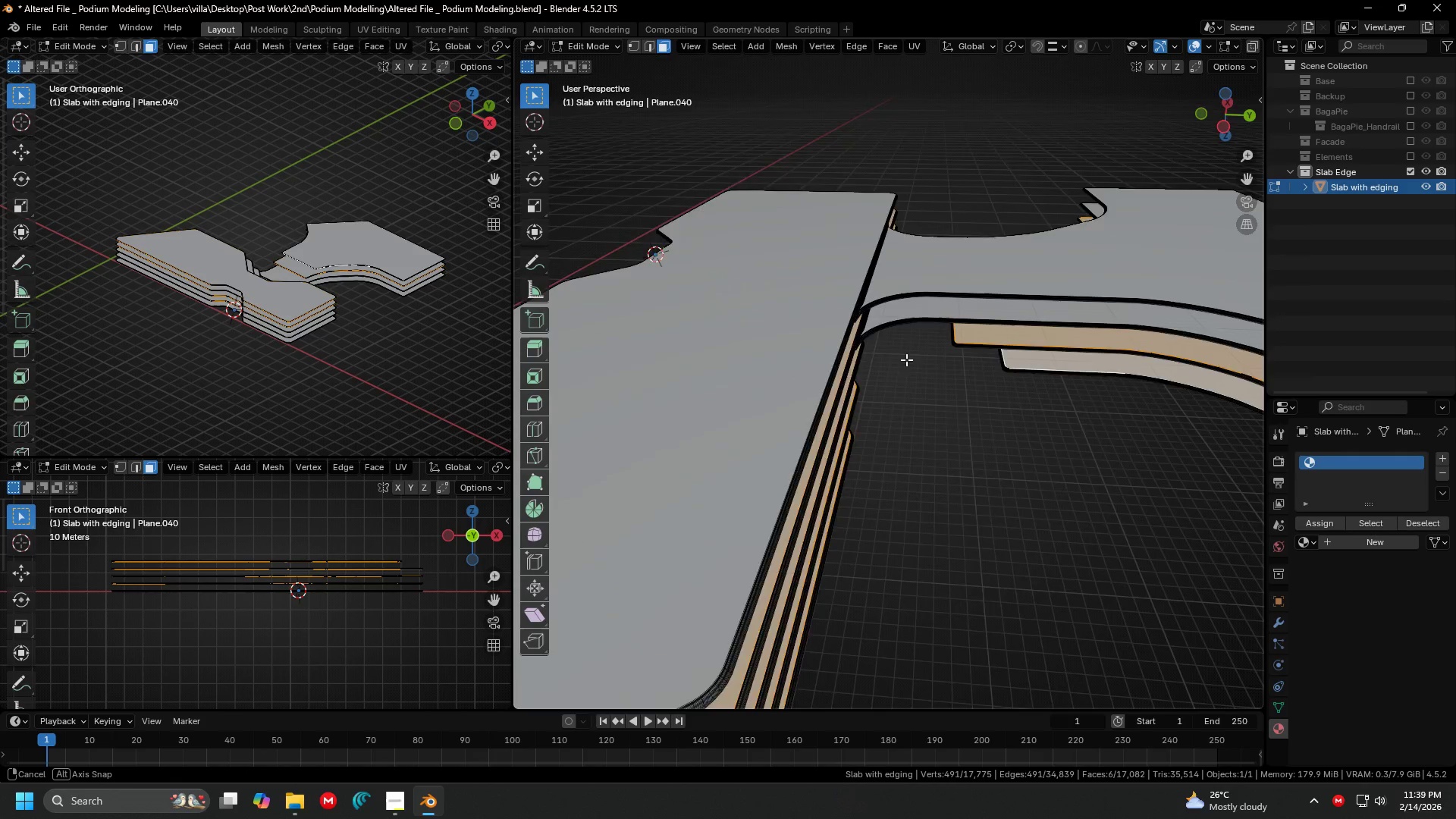 
key(Shift+ShiftLeft)
 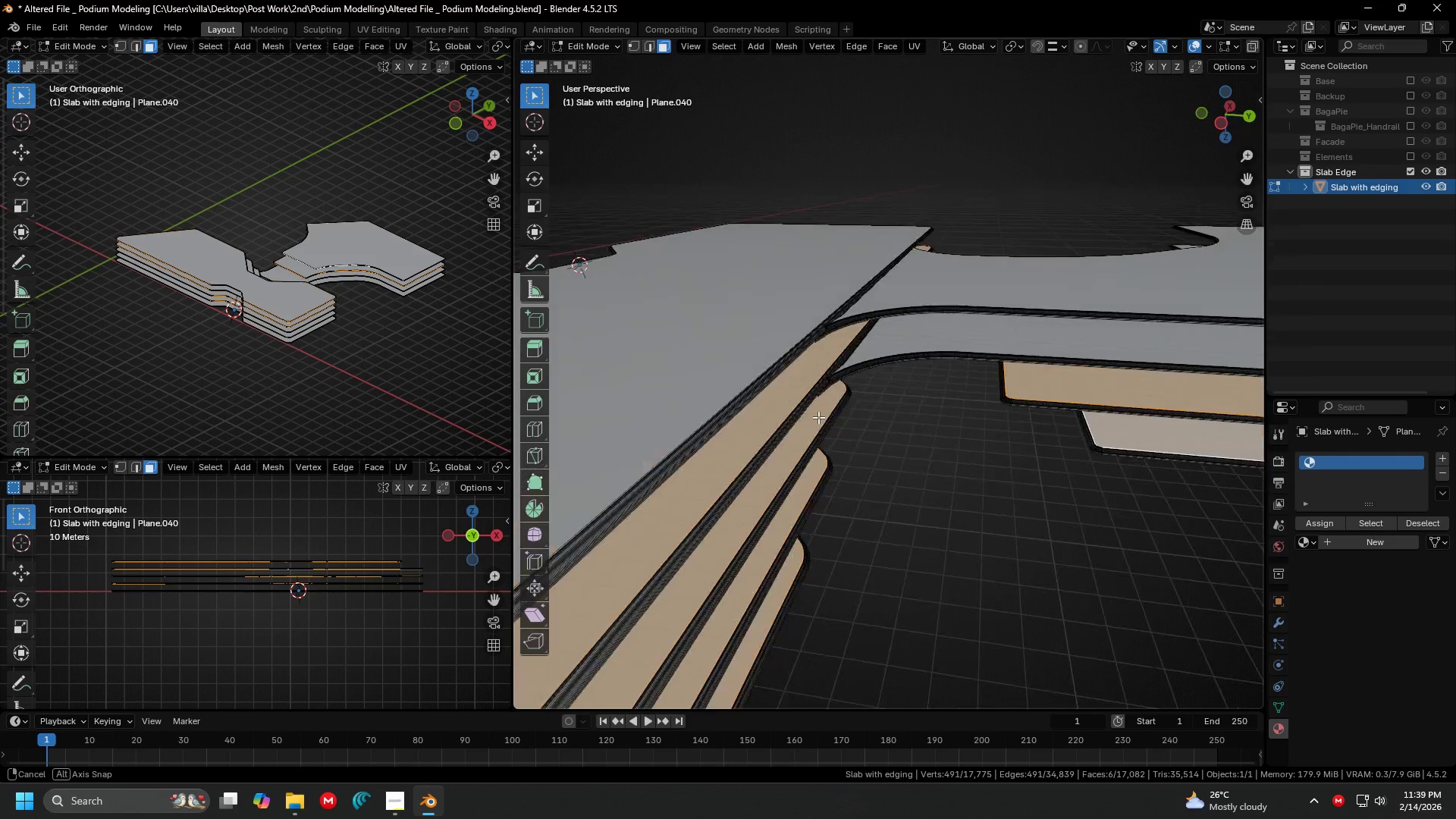 
scroll: coordinate [856, 331], scroll_direction: up, amount: 3.0
 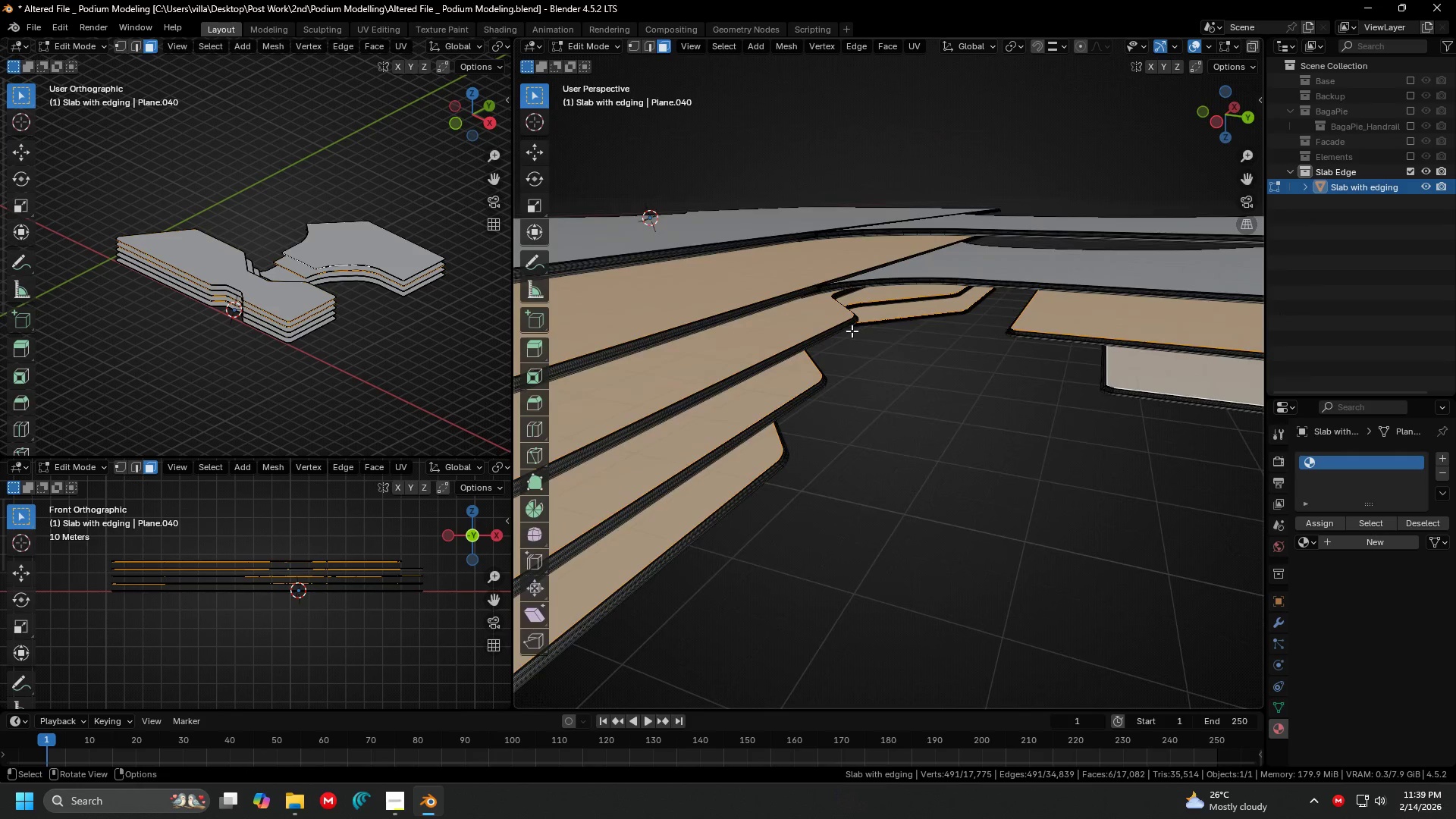 
key(Shift+ShiftLeft)
 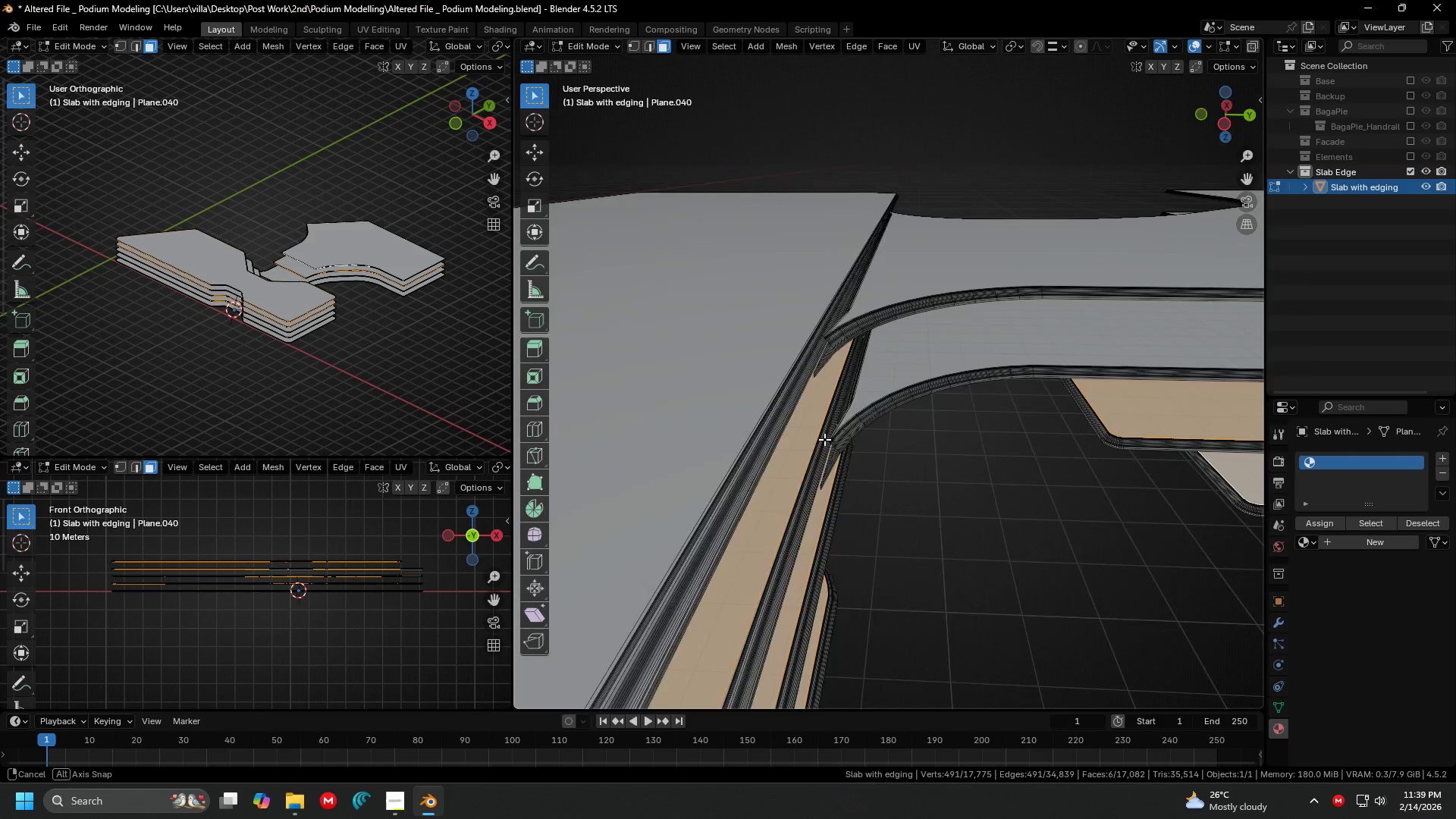 
scroll: coordinate [822, 418], scroll_direction: up, amount: 4.0
 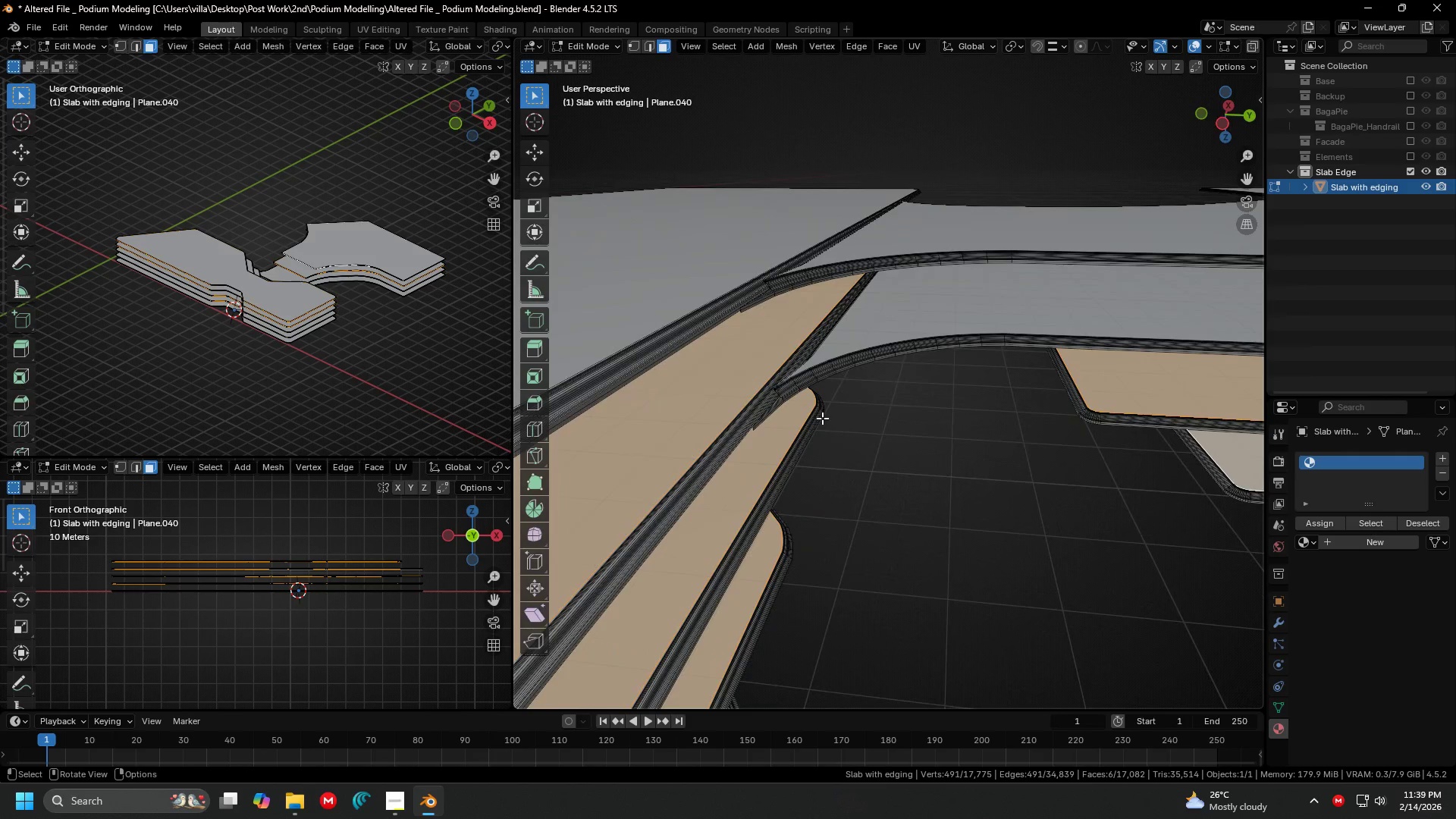 
hold_key(key=ShiftLeft, duration=0.31)
 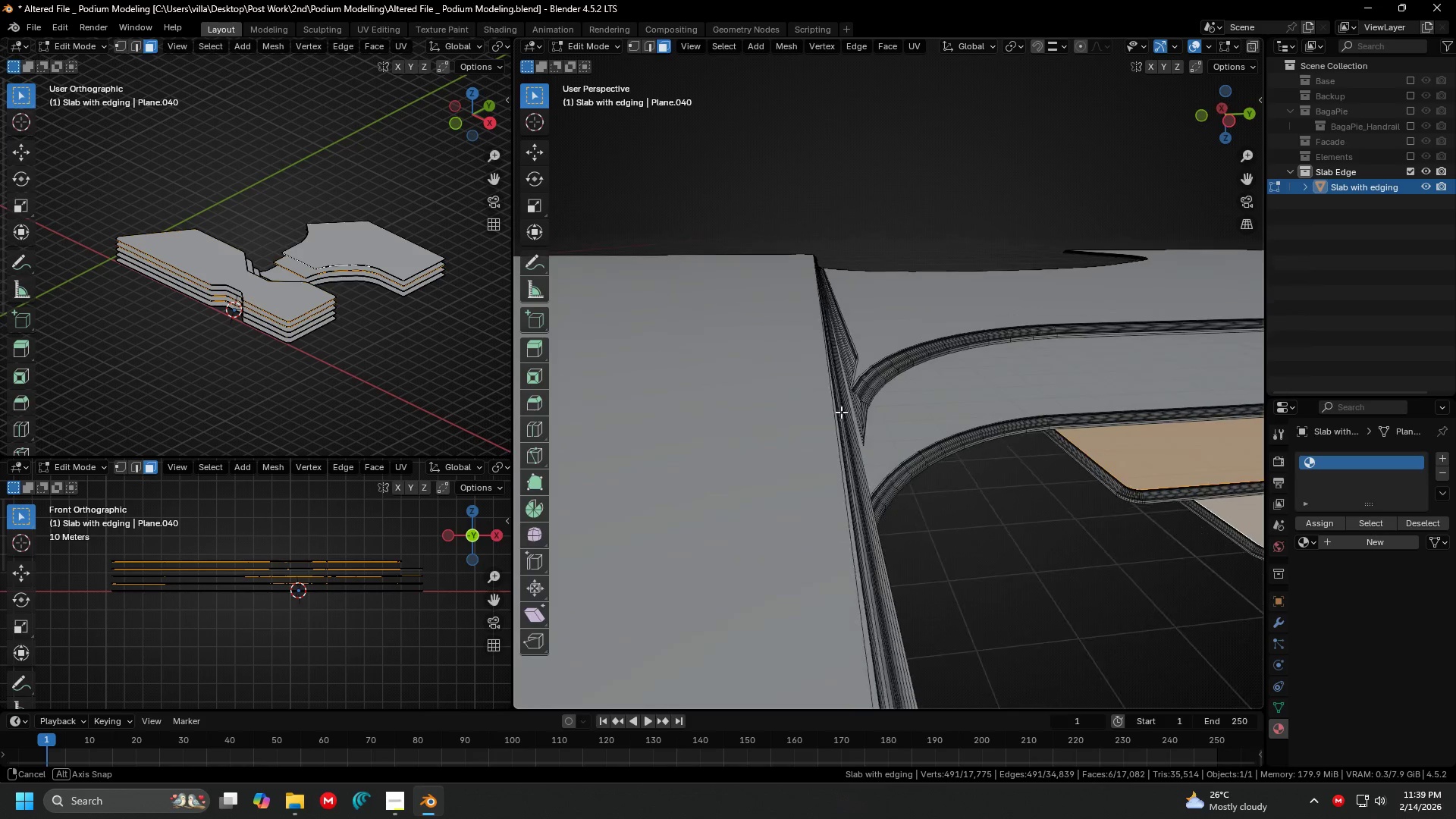 
scroll: coordinate [833, 441], scroll_direction: up, amount: 2.0
 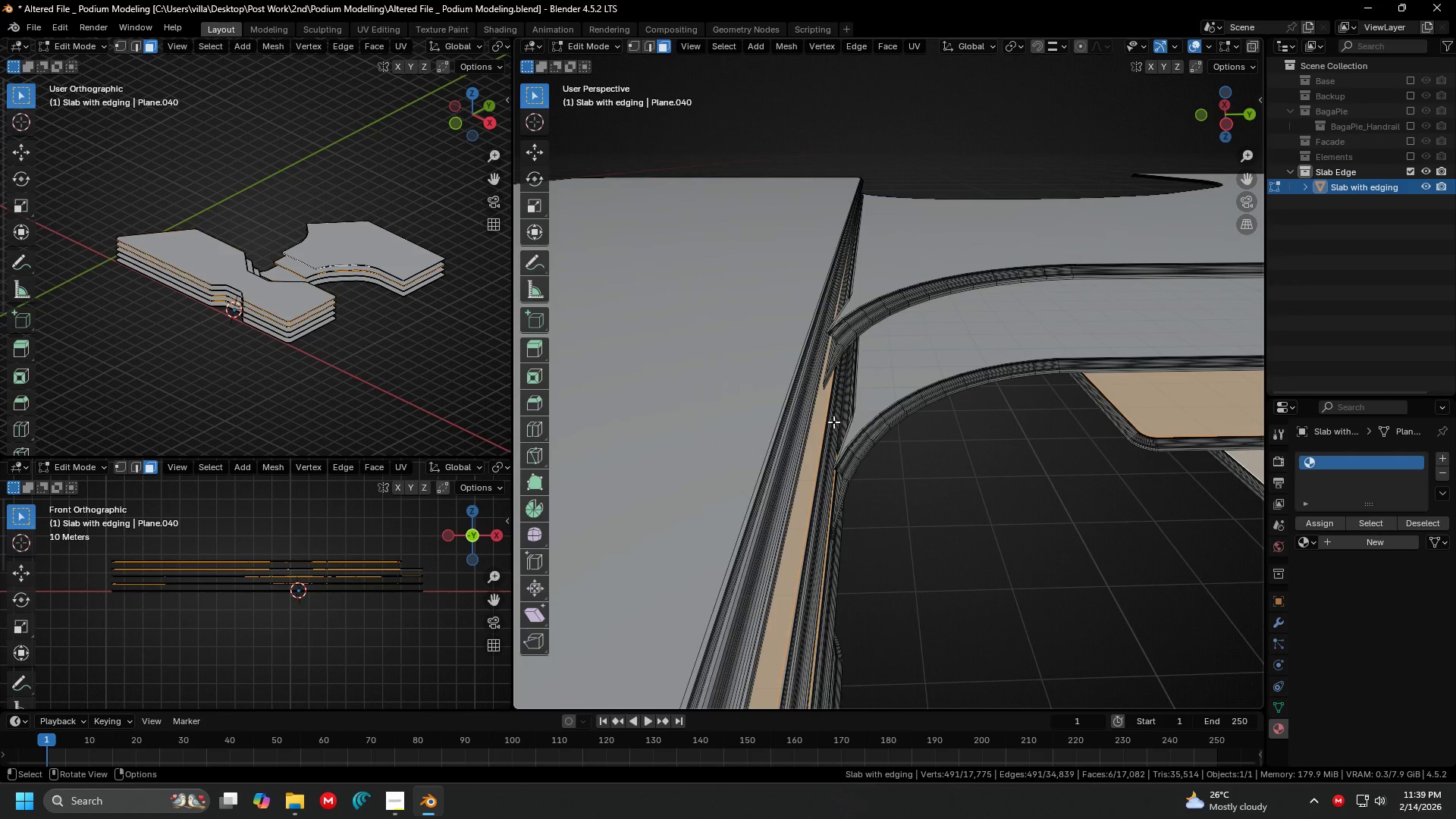 
left_click([823, 370])
 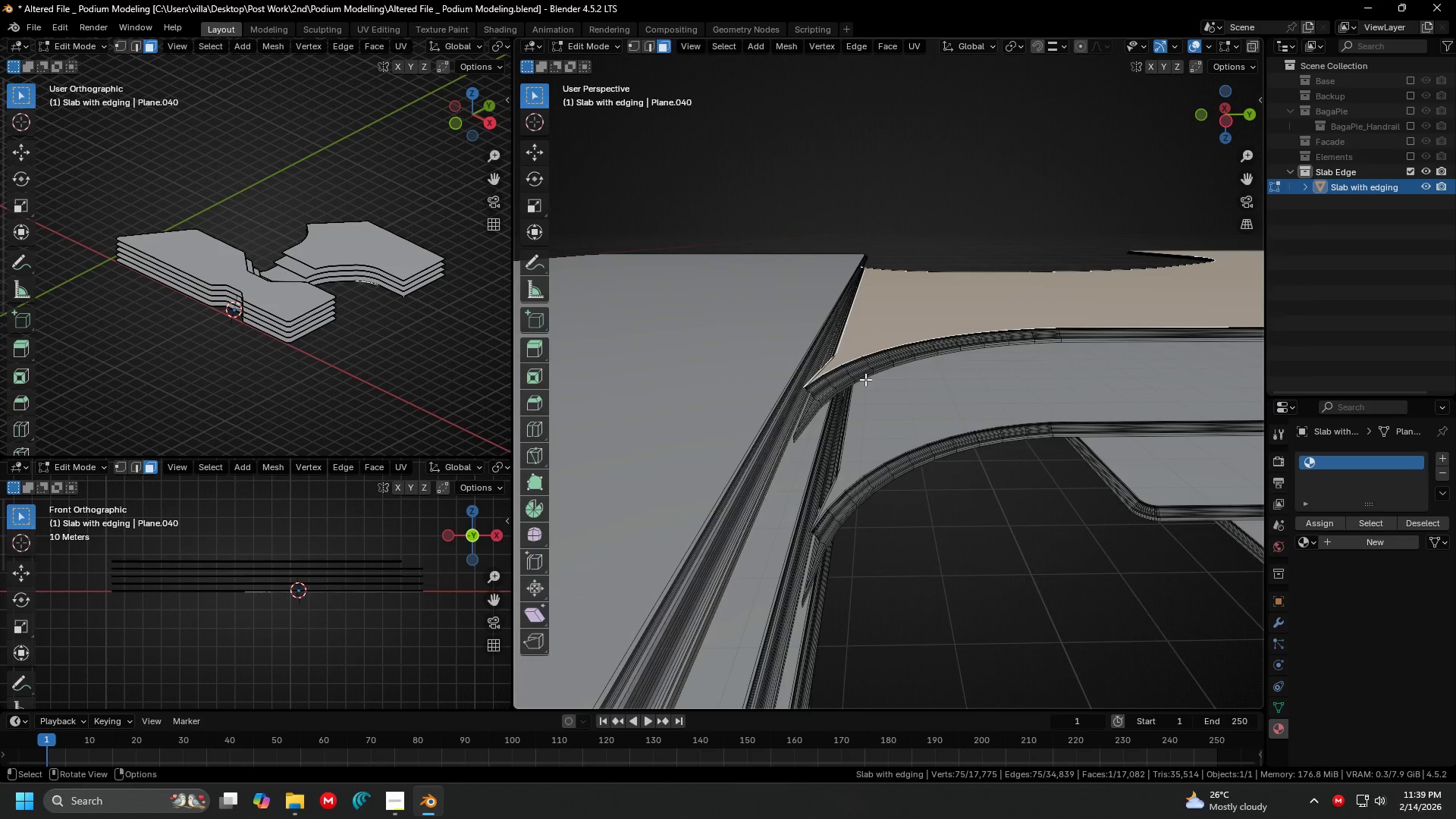 
key(Shift+ShiftLeft)
 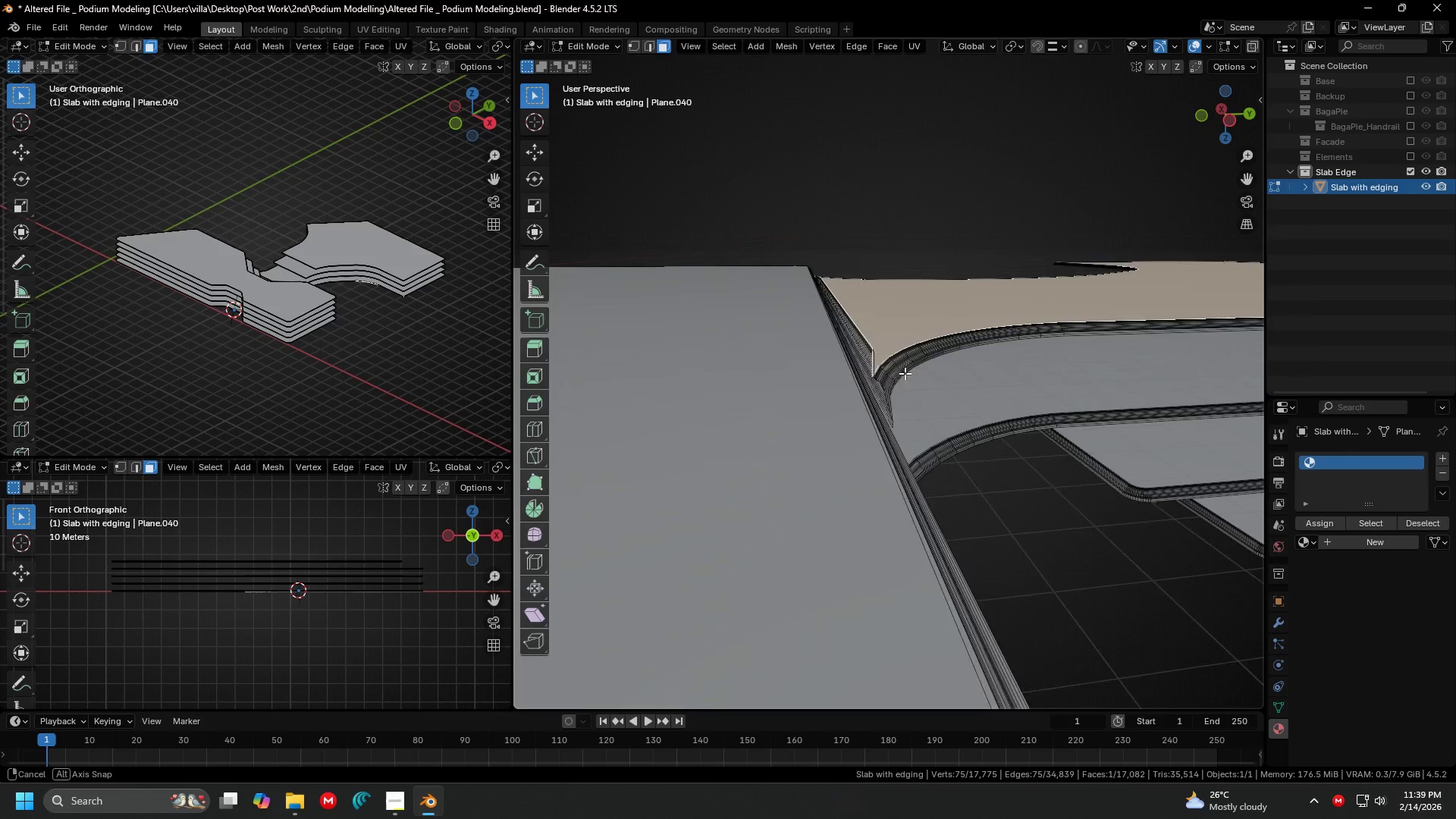 
key(Shift+ShiftLeft)
 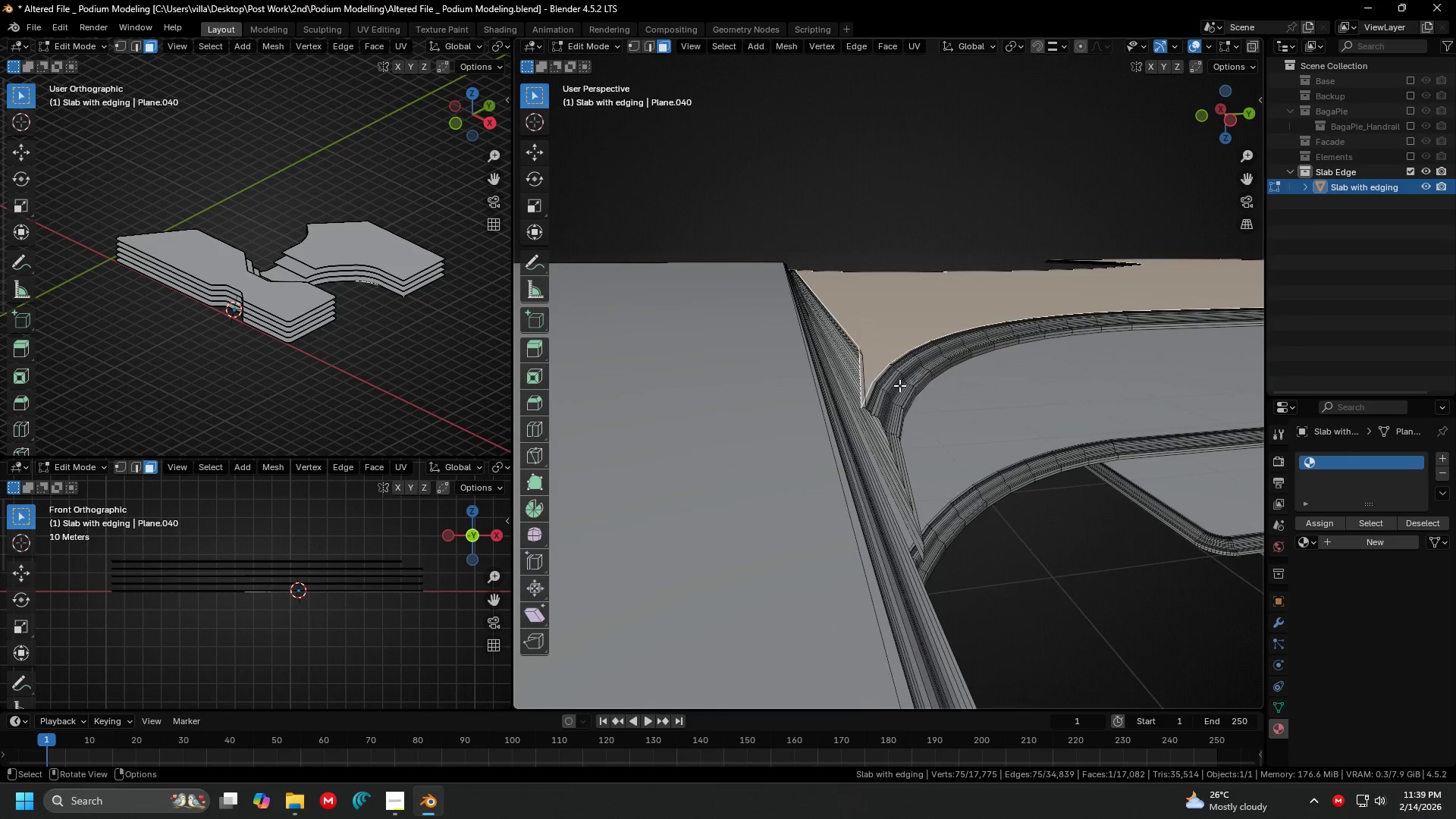 
scroll: coordinate [908, 373], scroll_direction: up, amount: 3.0
 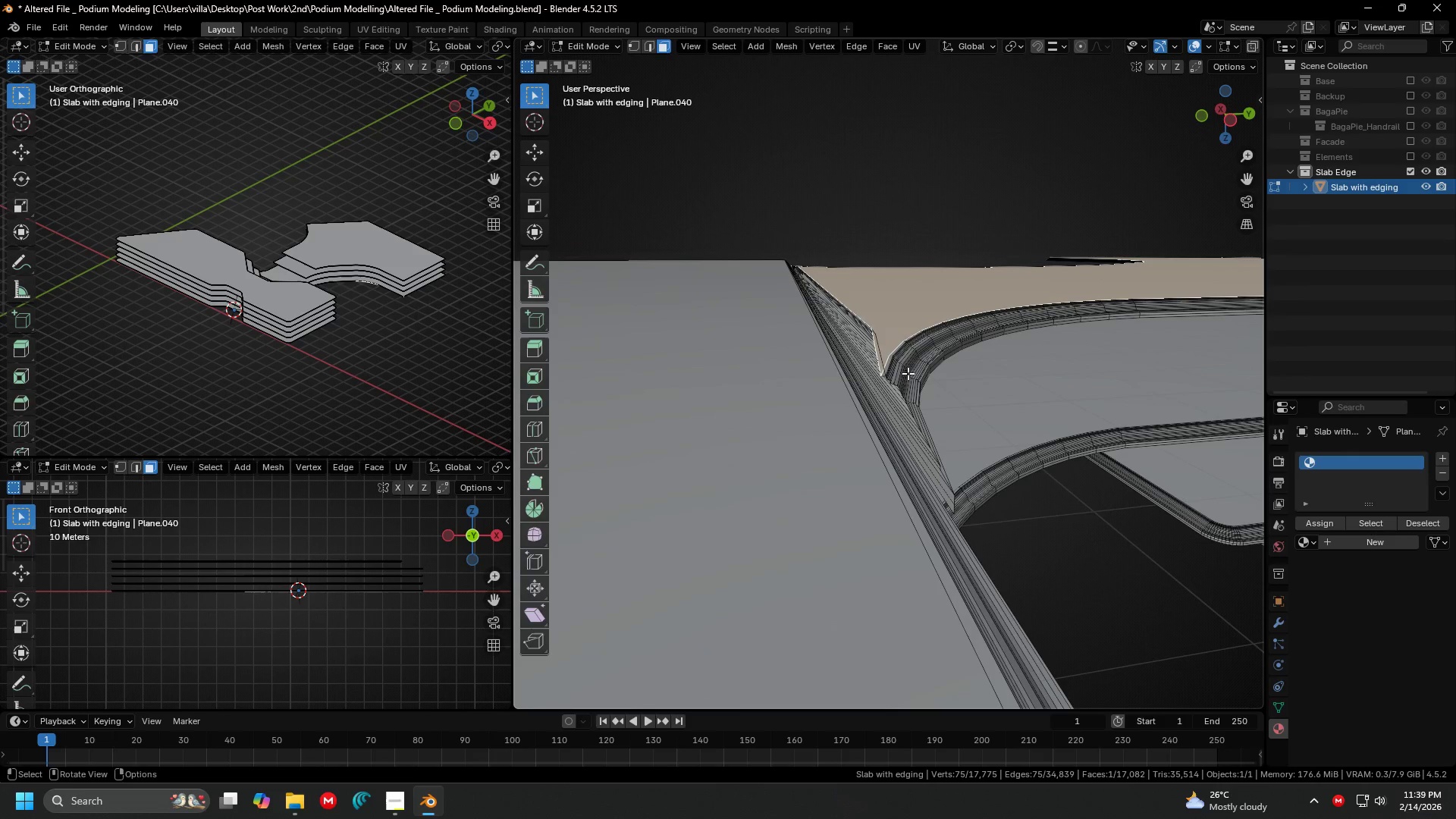 
key(Control+Z)
 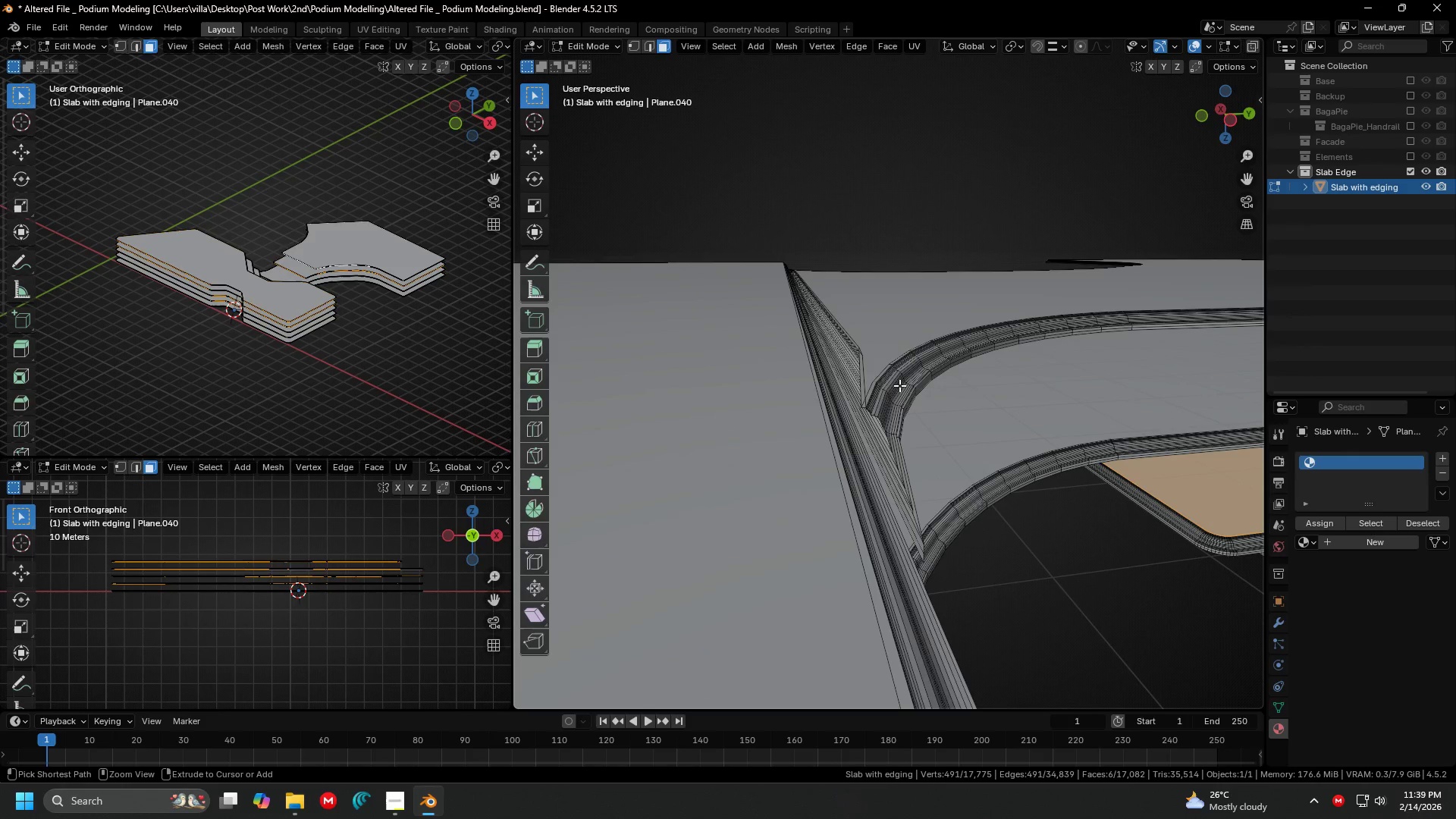 
key(Control+Z)
 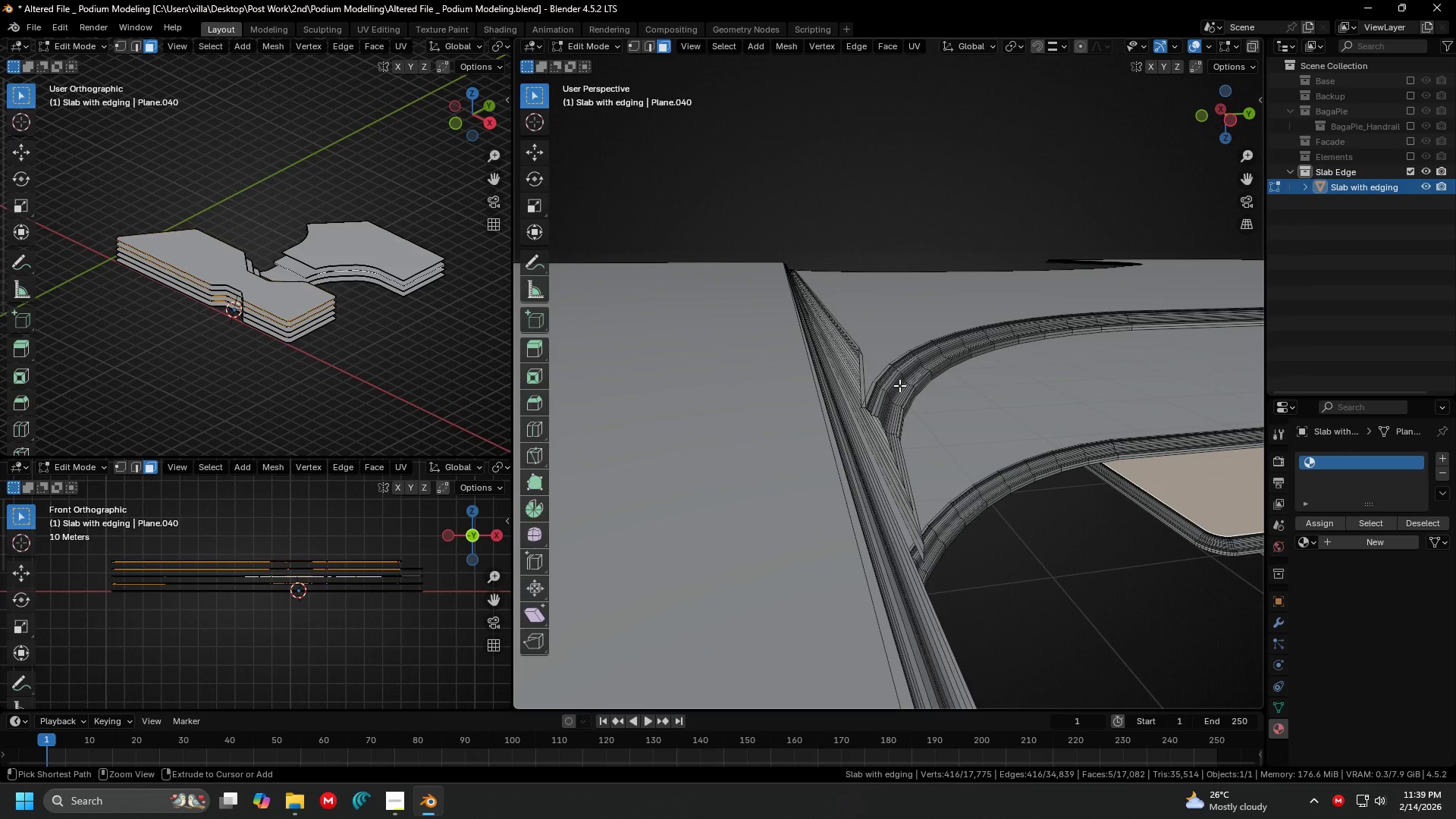 
key(Control+Z)
 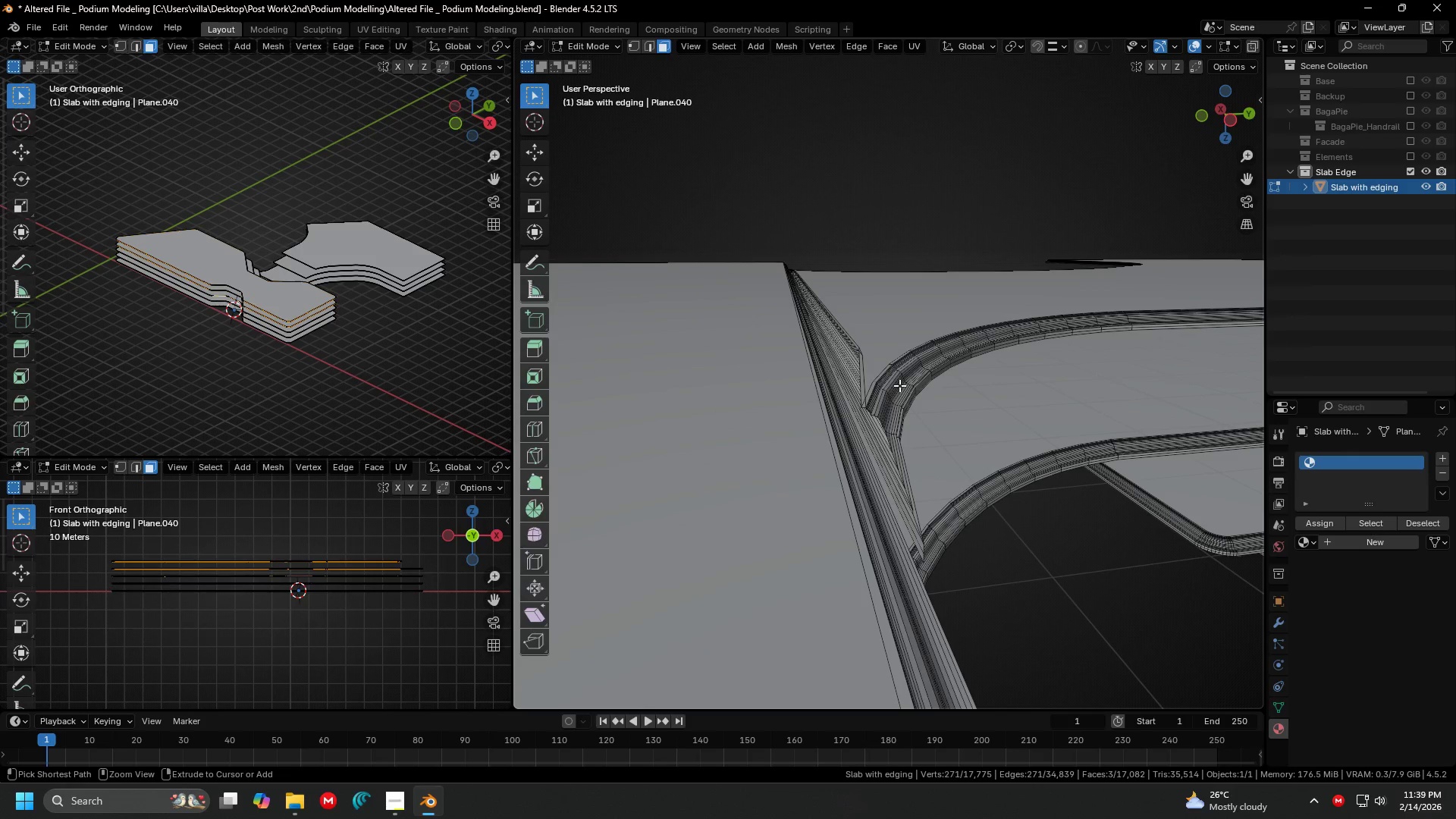 
key(Control+Z)
 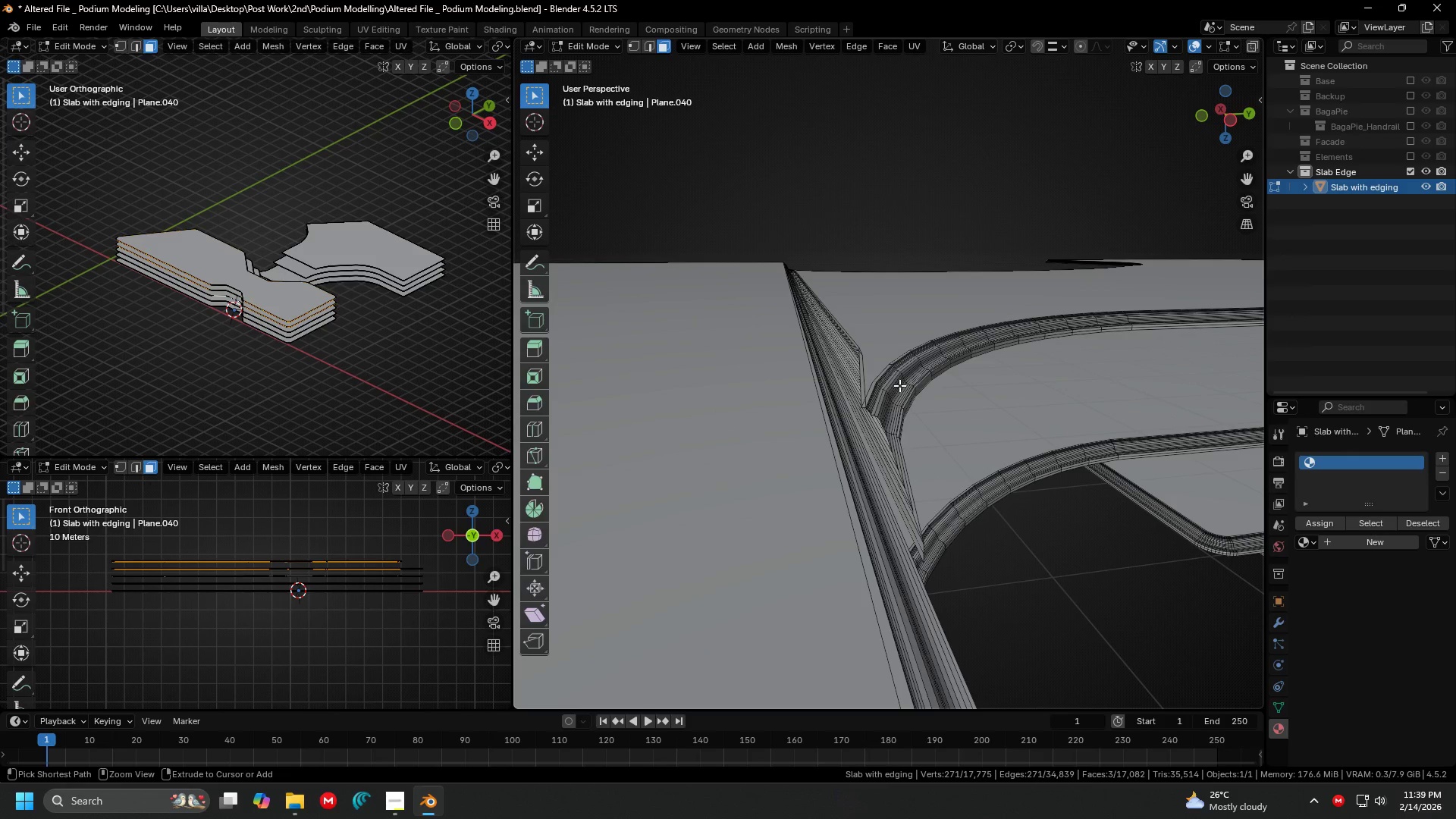 
key(Control+Z)
 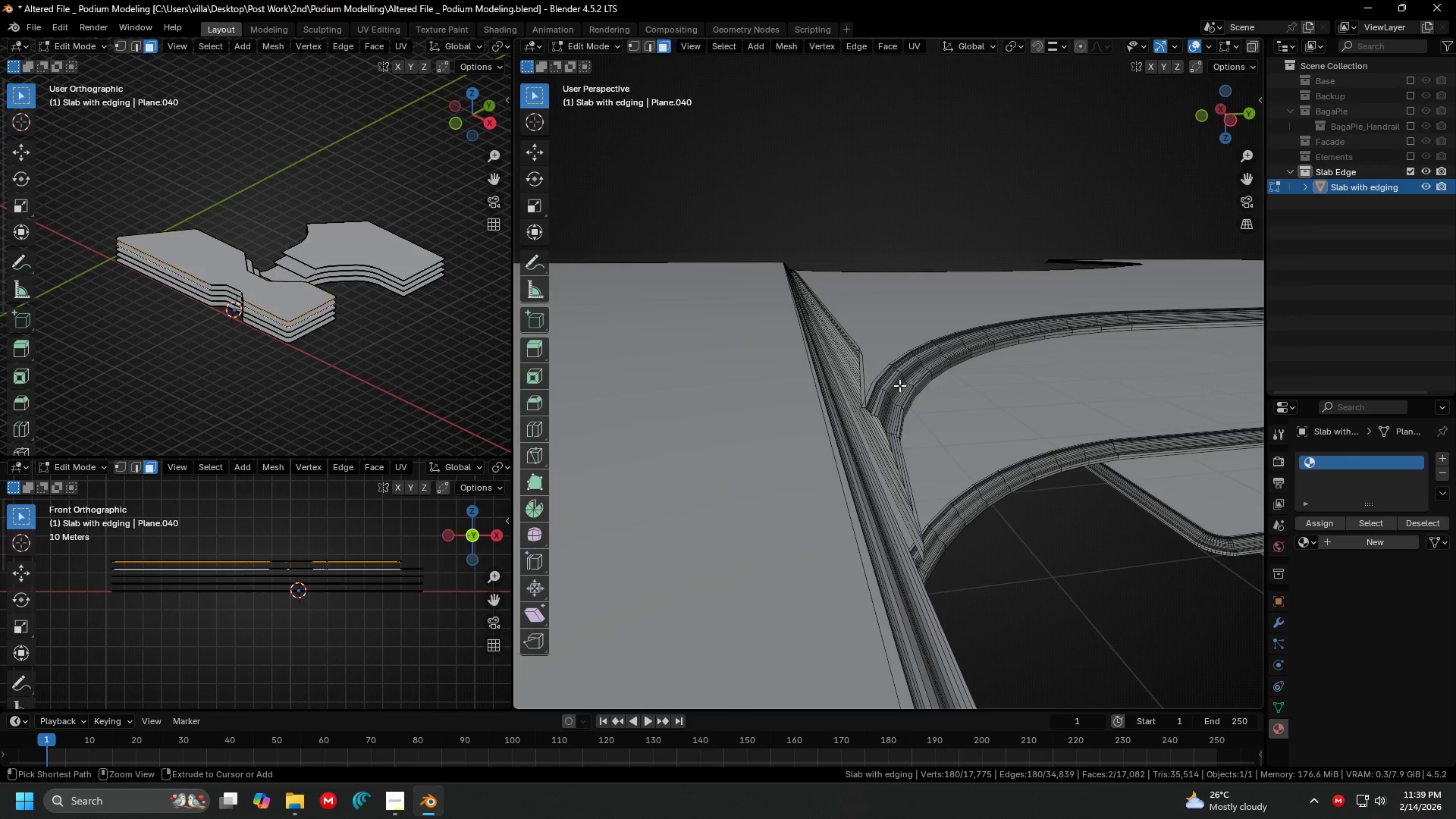 
key(Control+Z)
 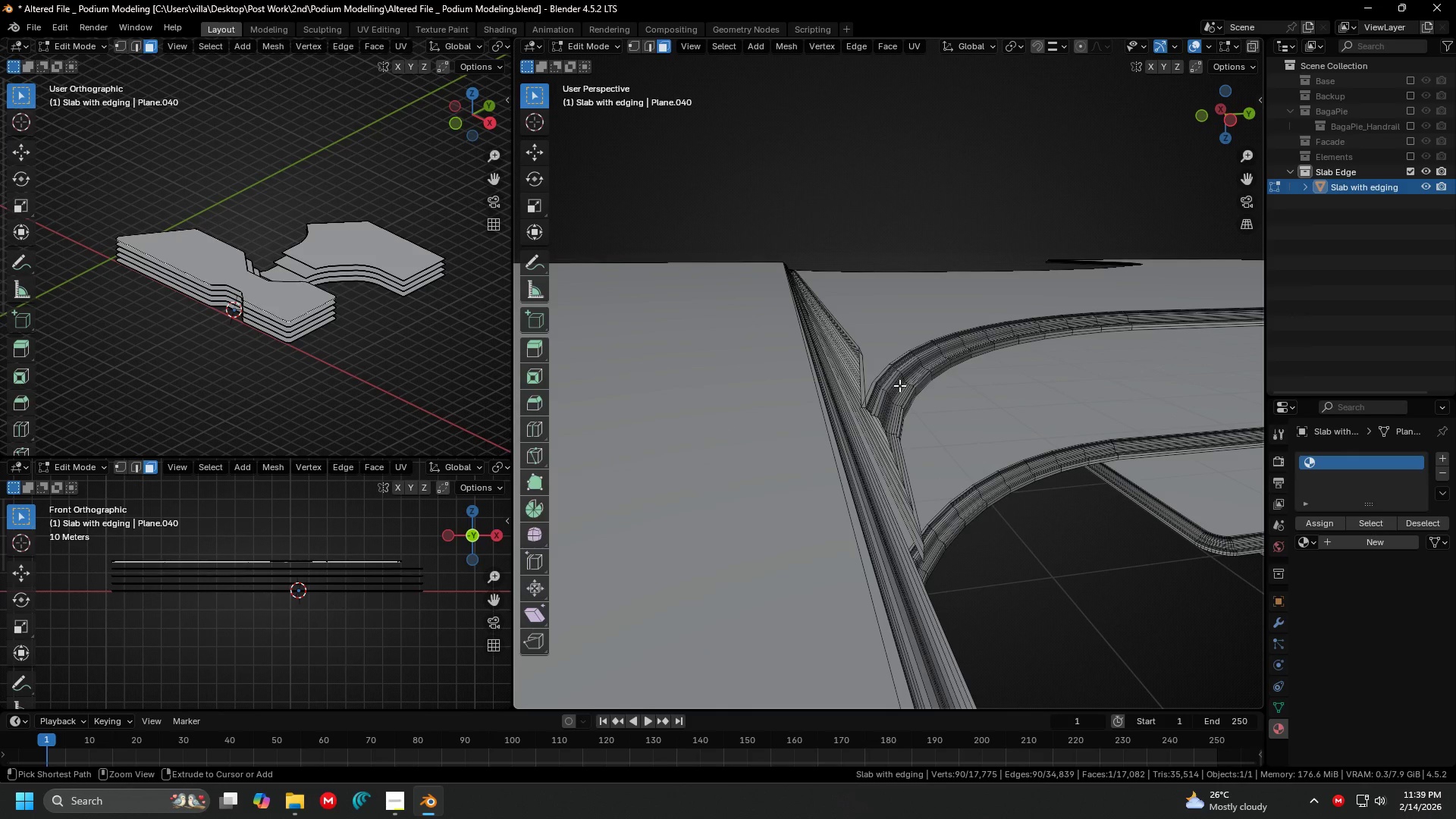 
key(Control+Z)
 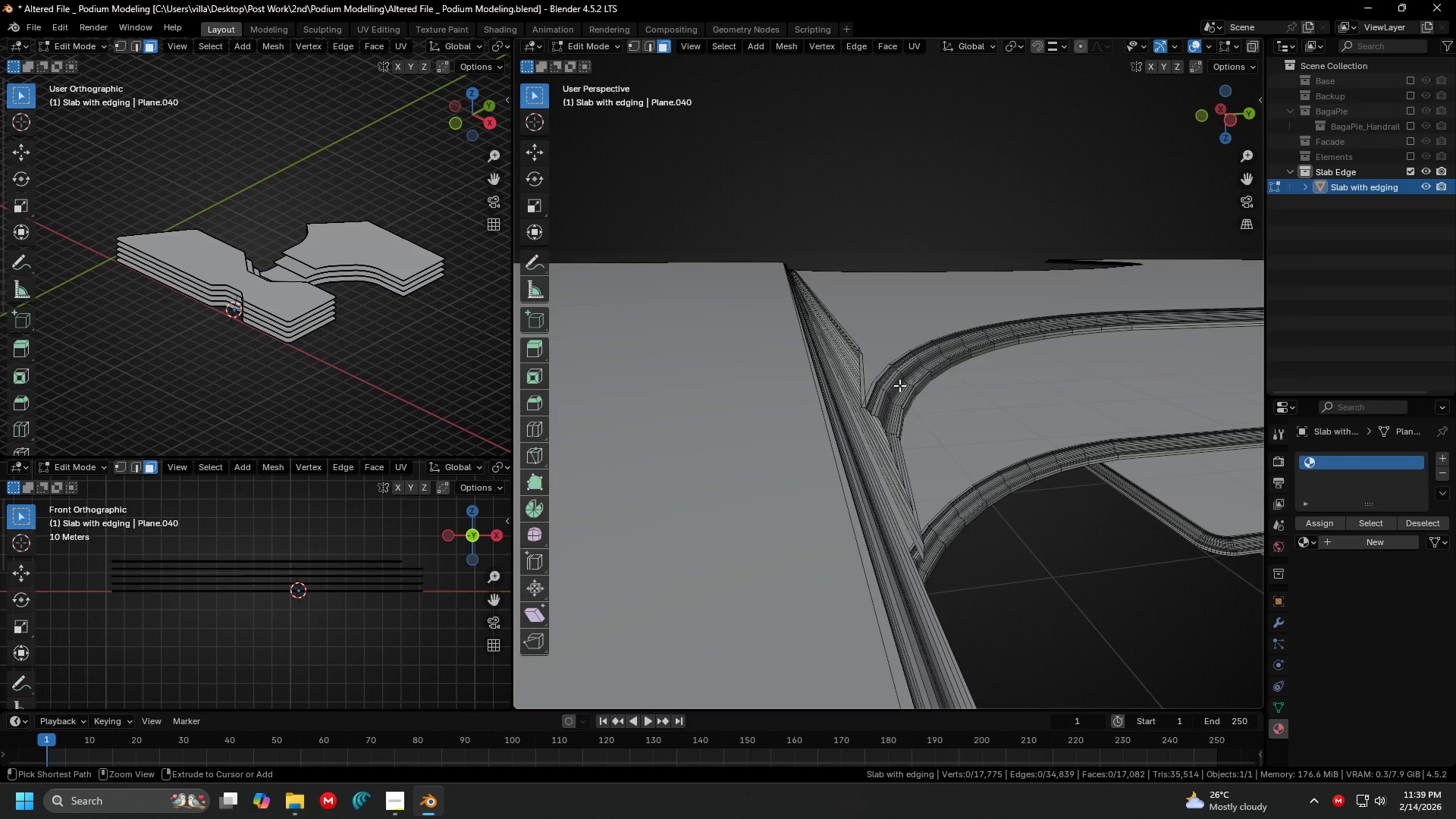 
key(Control+Z)
 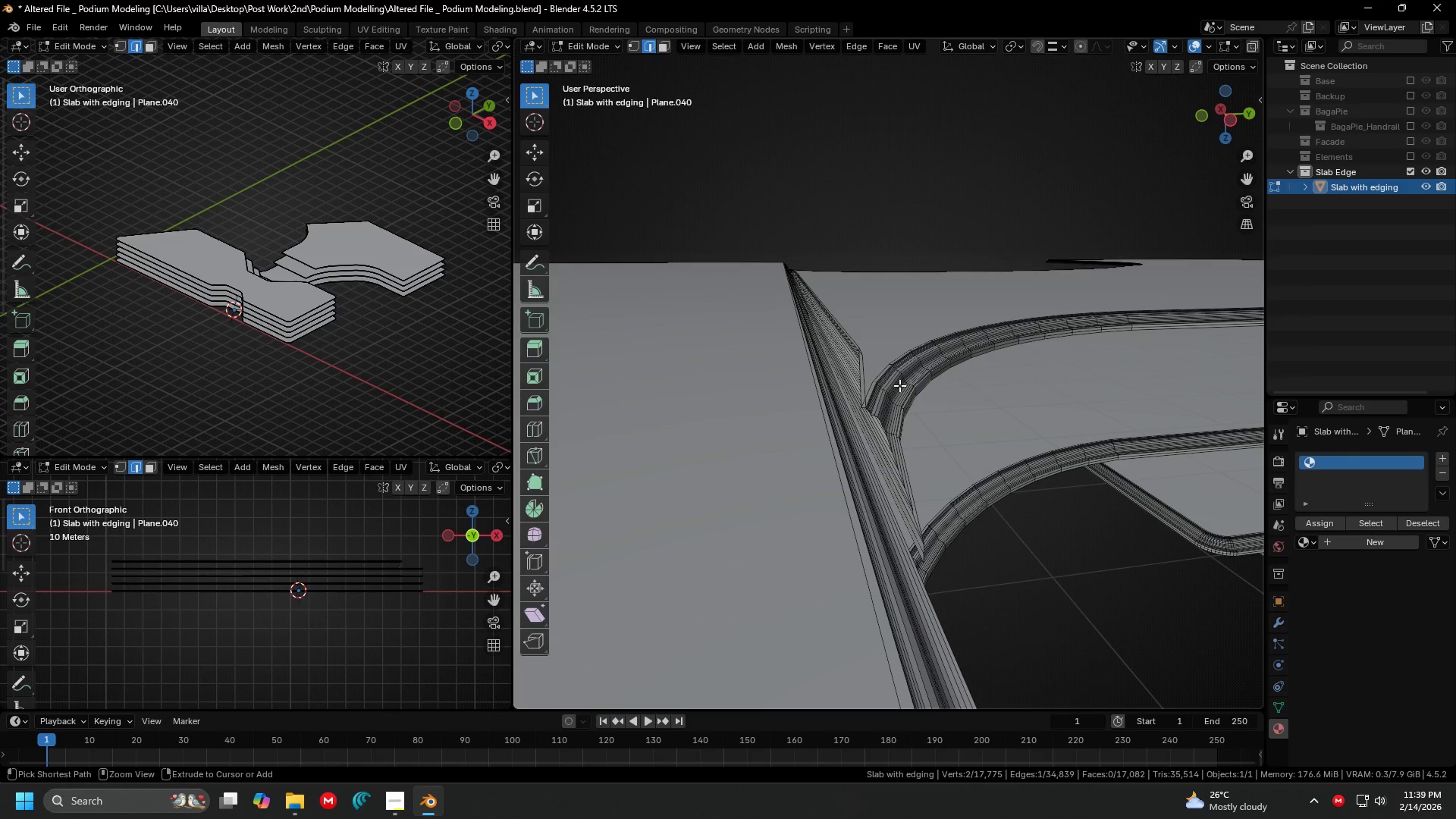 
key(Control+Z)
 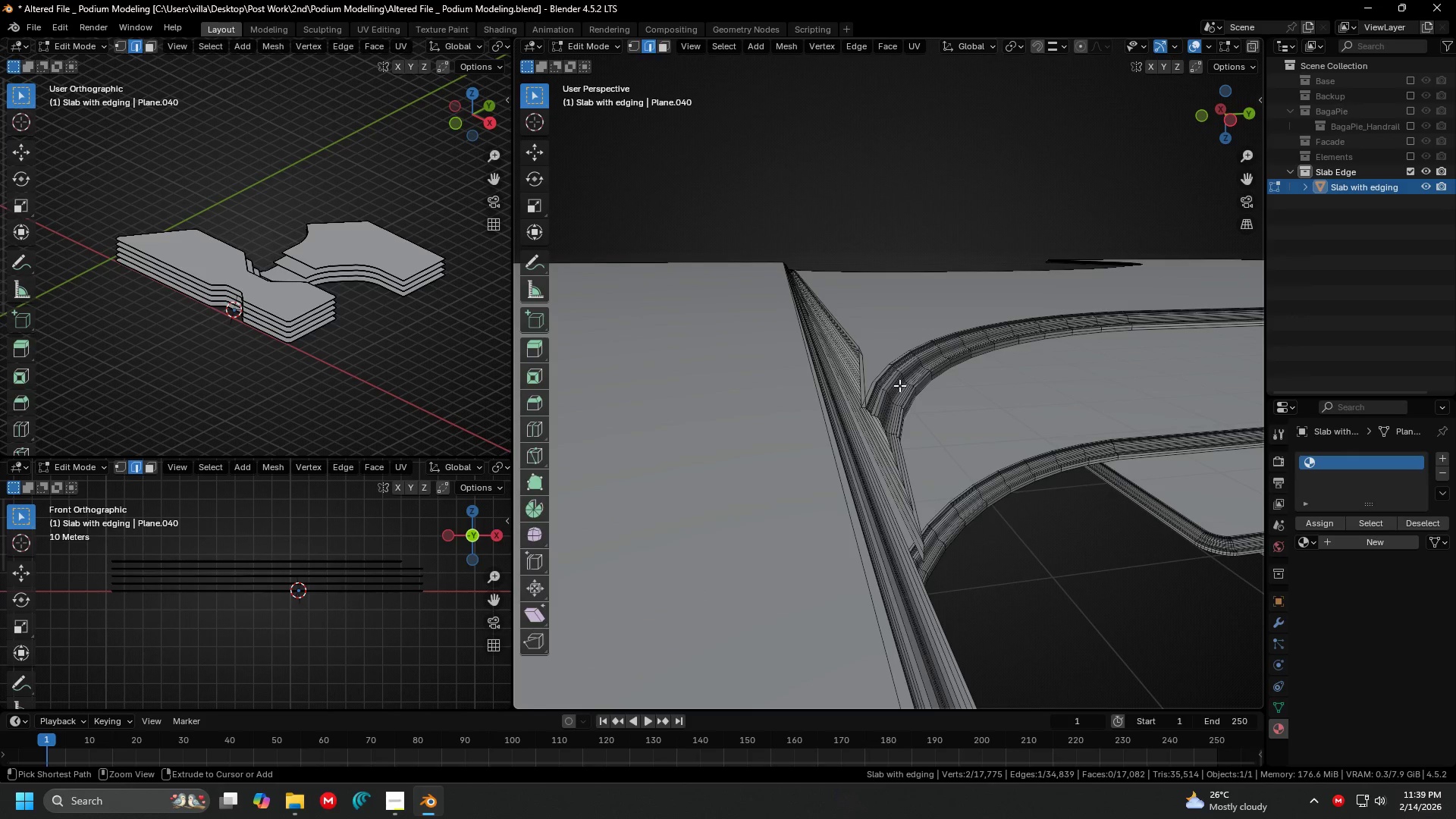 
key(Control+Z)
 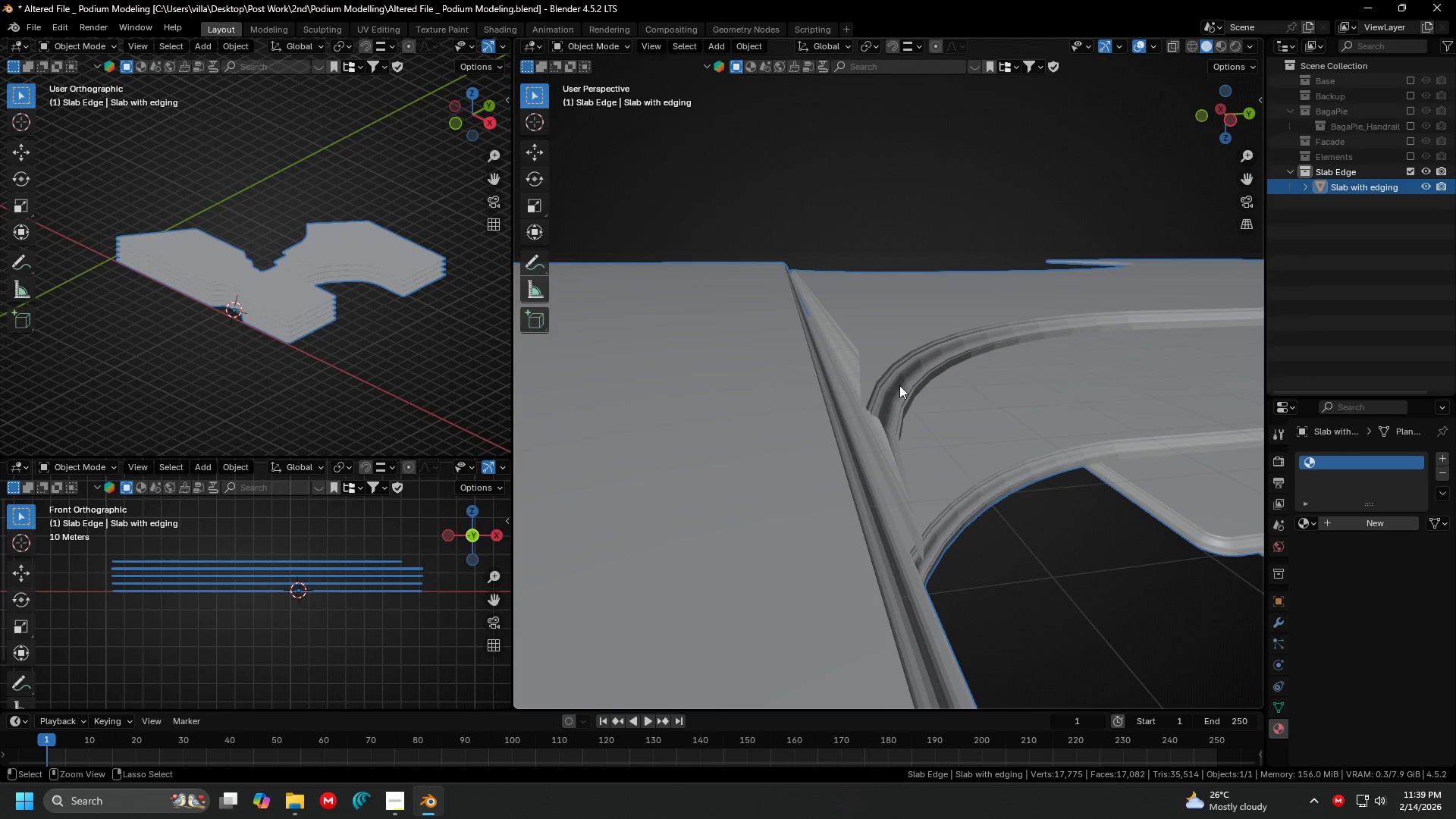 
key(Control+Z)
 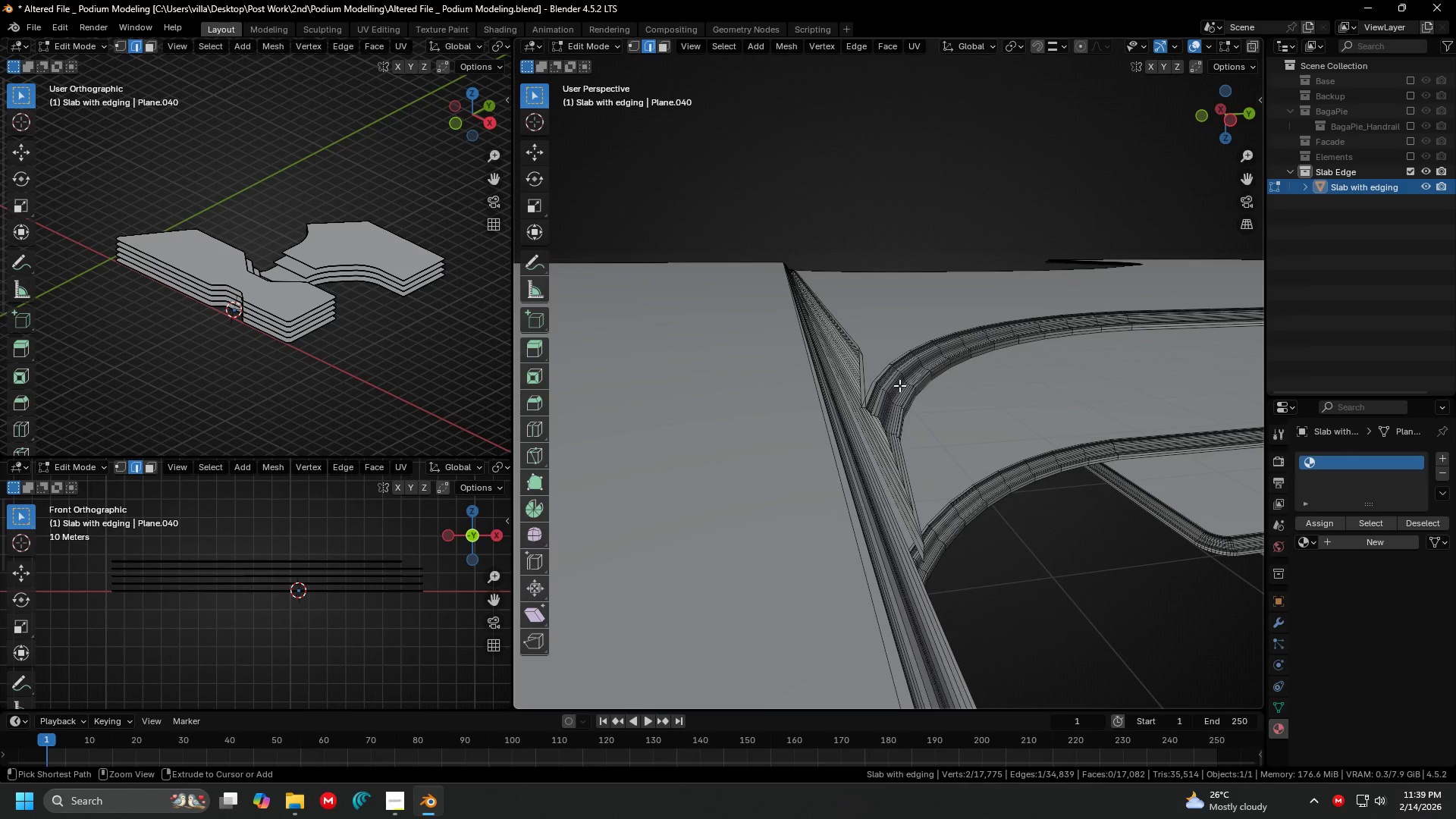 
key(Control+Z)
 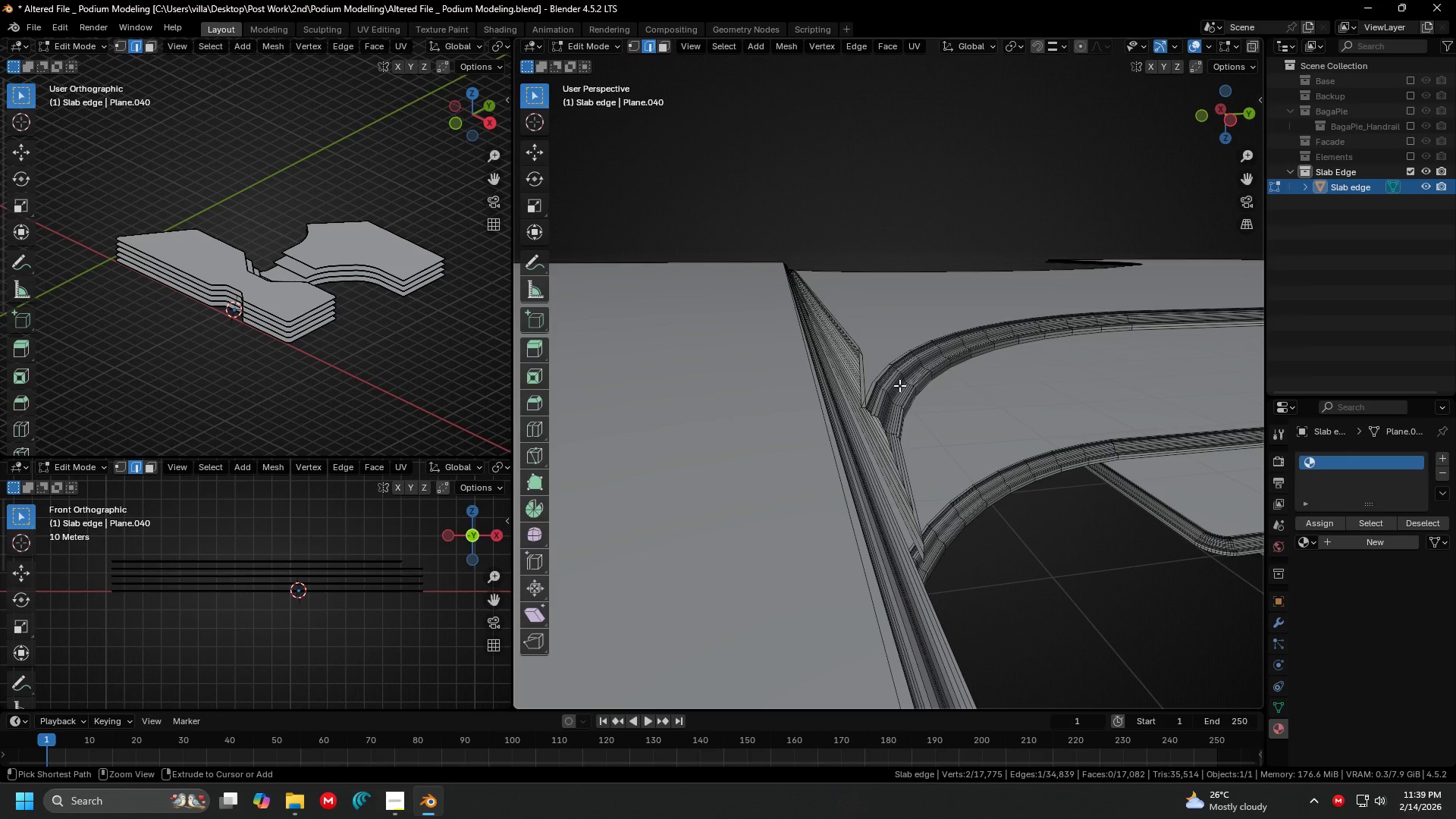 
key(Control+Z)
 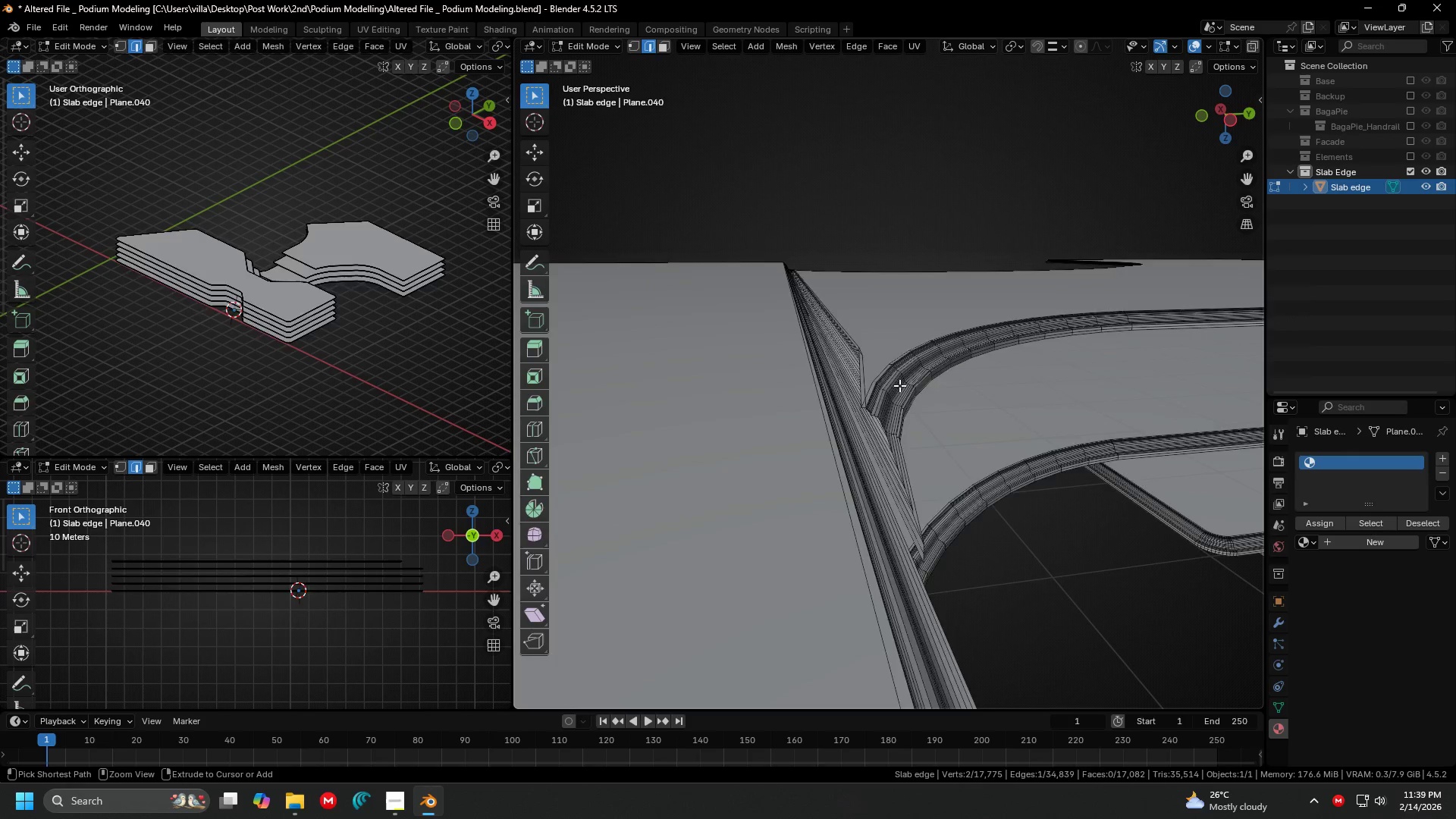 
key(Control+Z)
 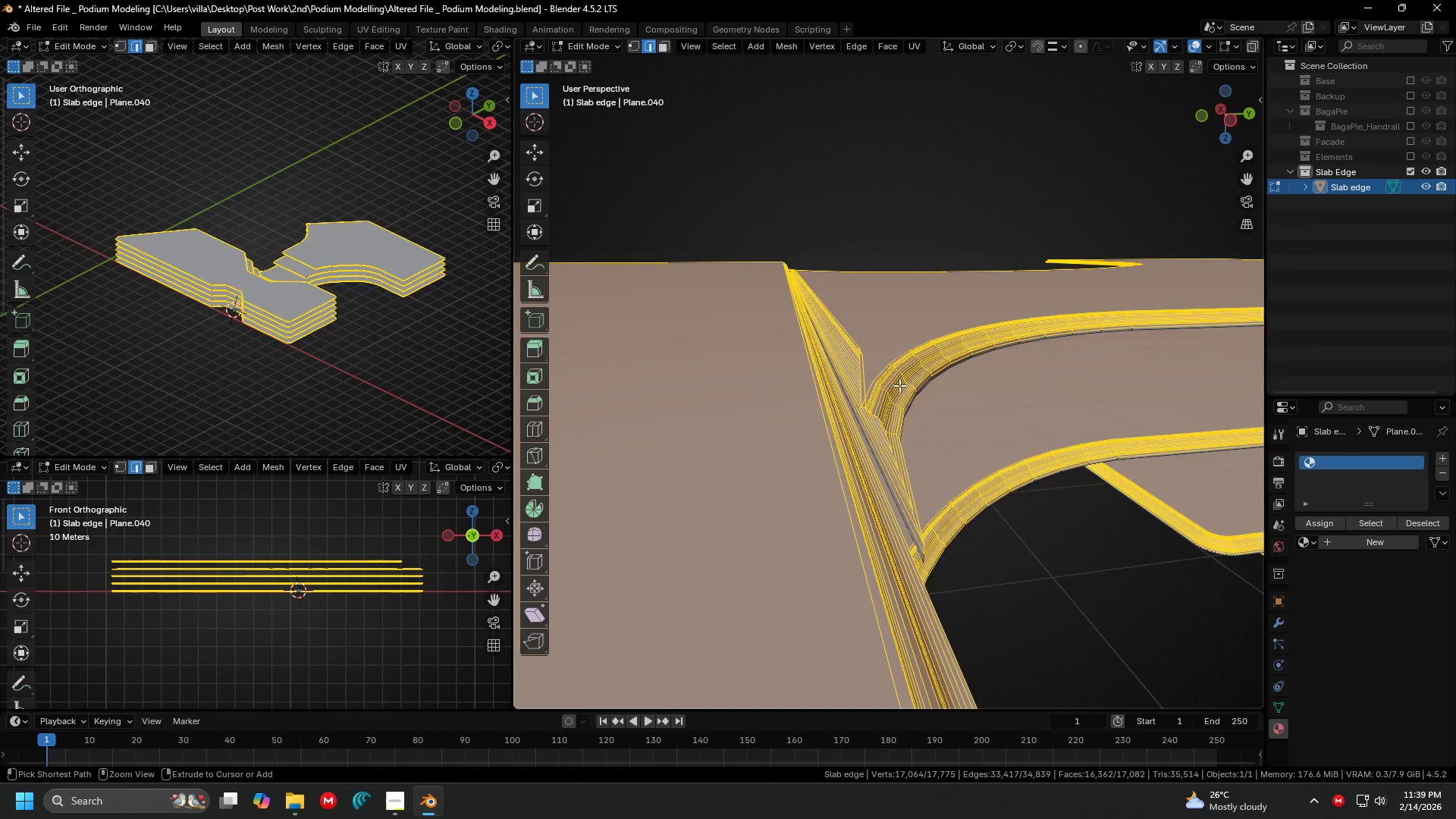 
key(Control+Z)
 